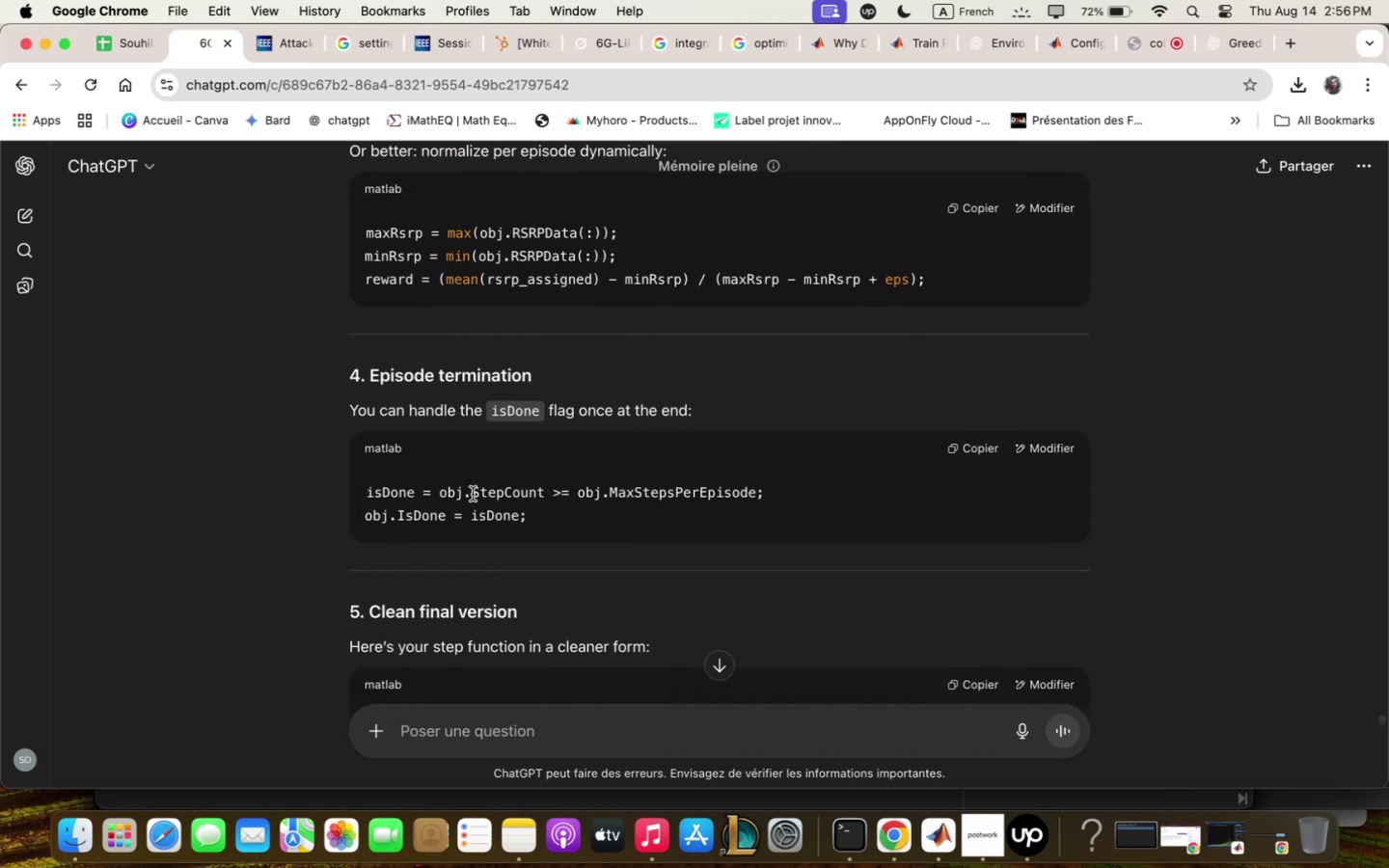 
scroll: coordinate [473, 494], scroll_direction: down, amount: 6.0
 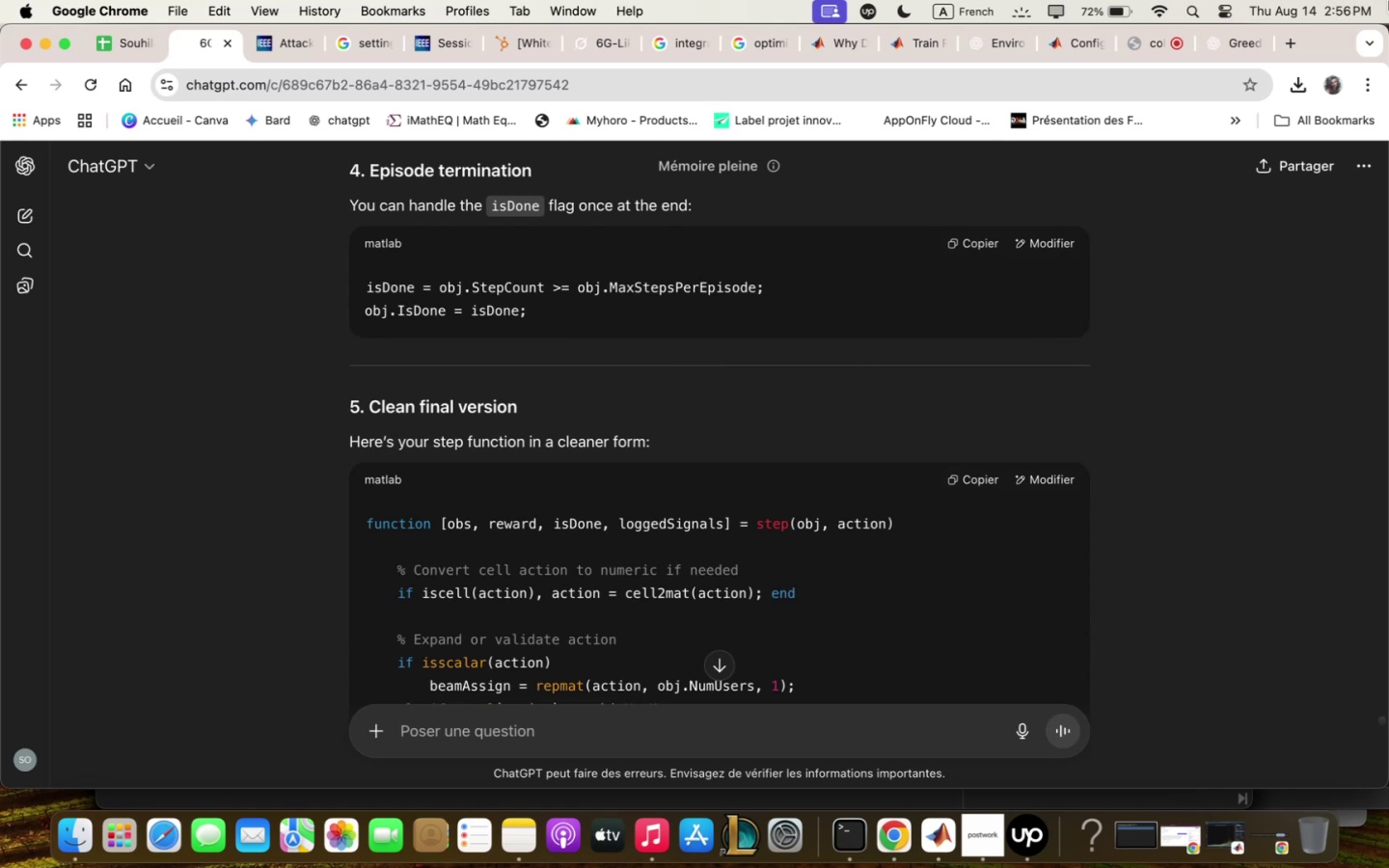 
wait(5.47)
 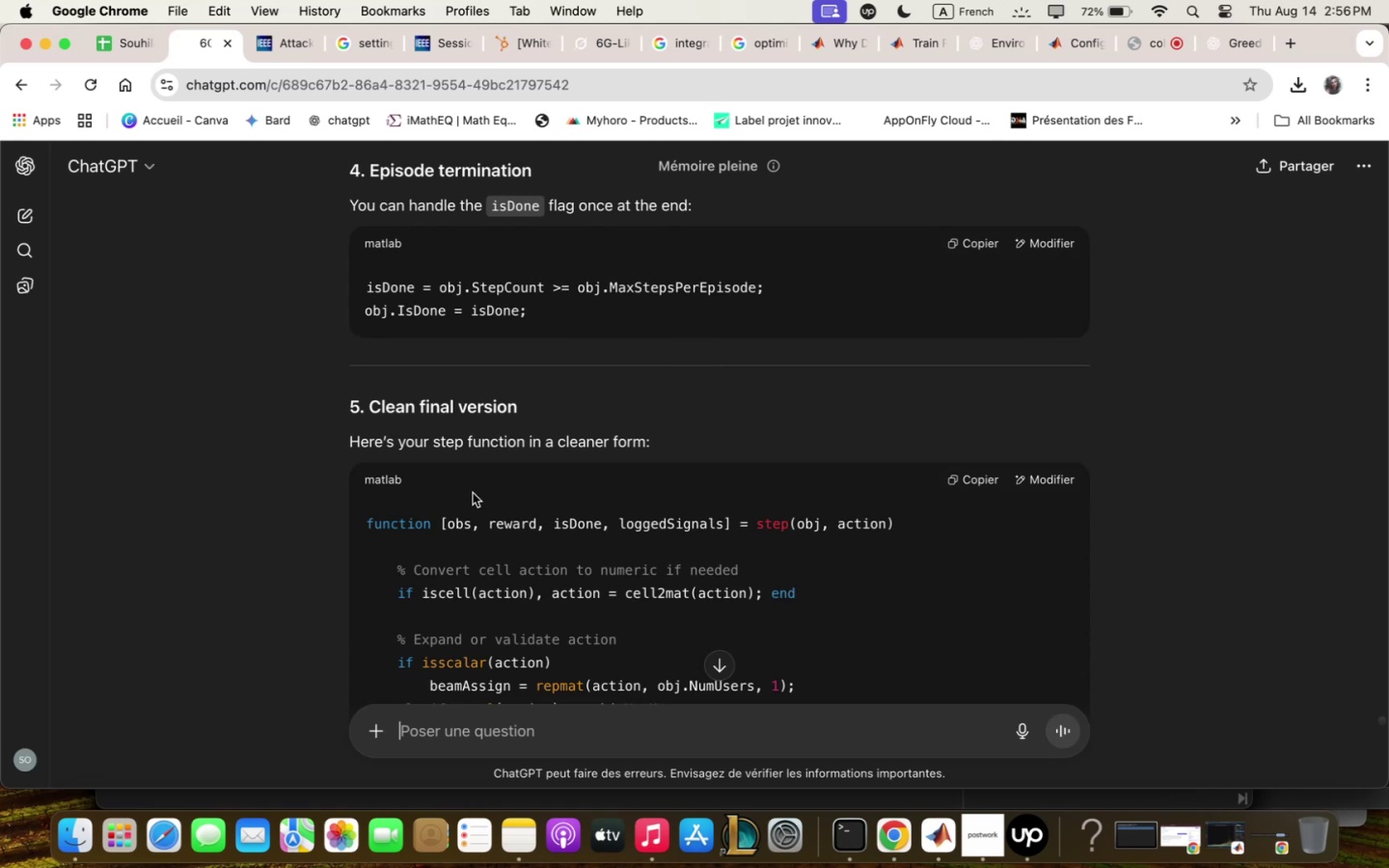 
left_click([1230, 56])
 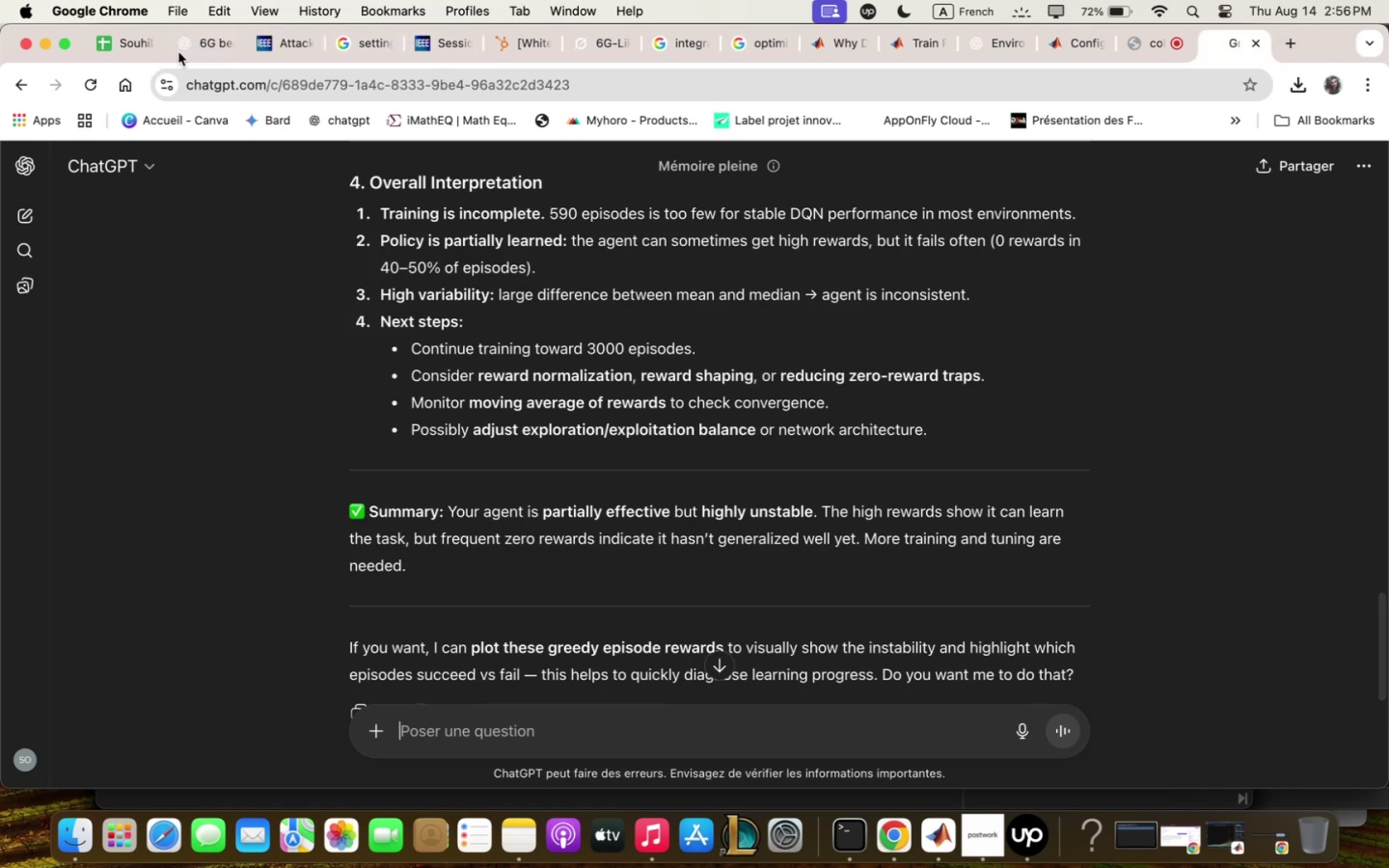 
left_click([204, 46])
 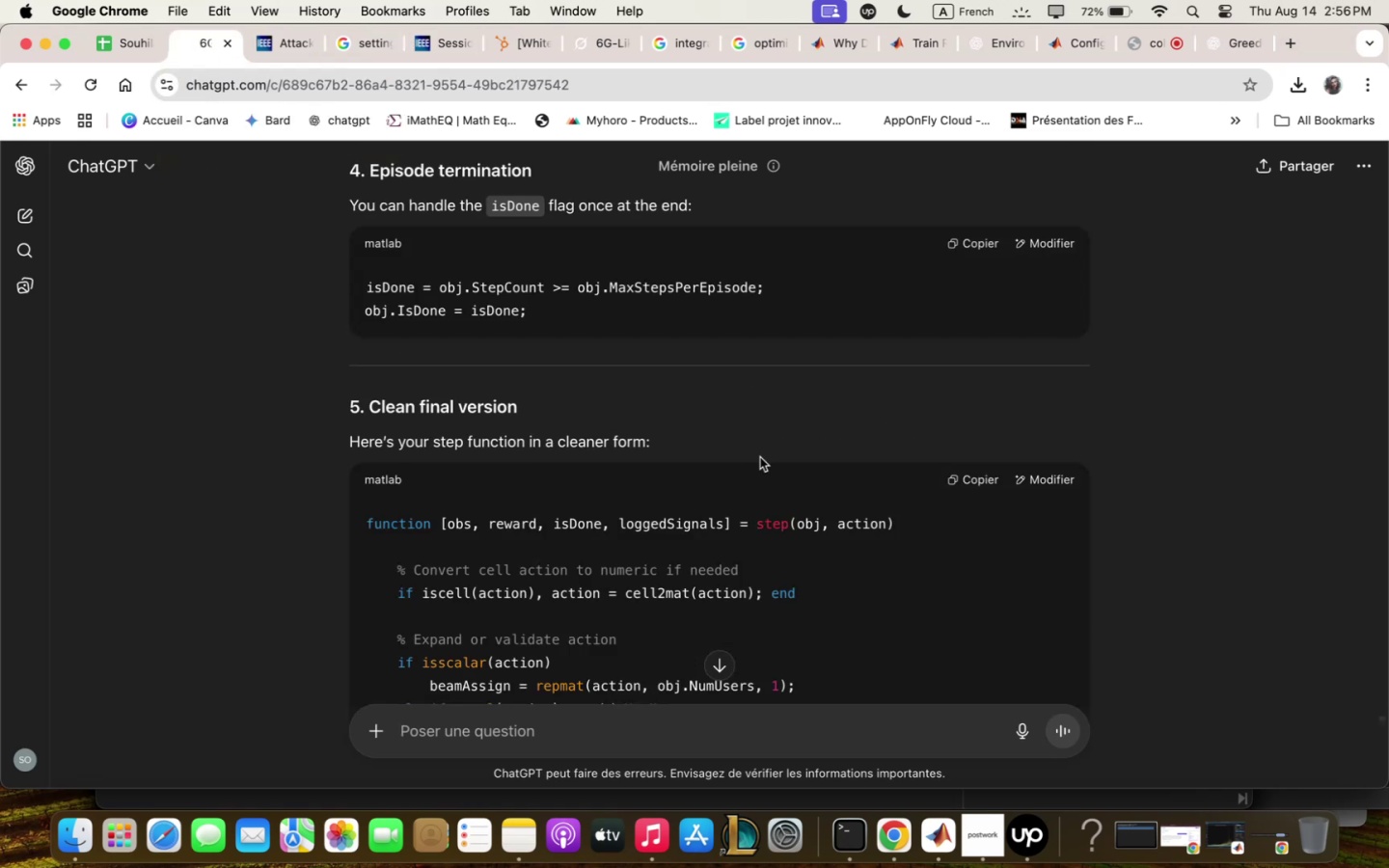 
scroll: coordinate [760, 457], scroll_direction: down, amount: 3.0
 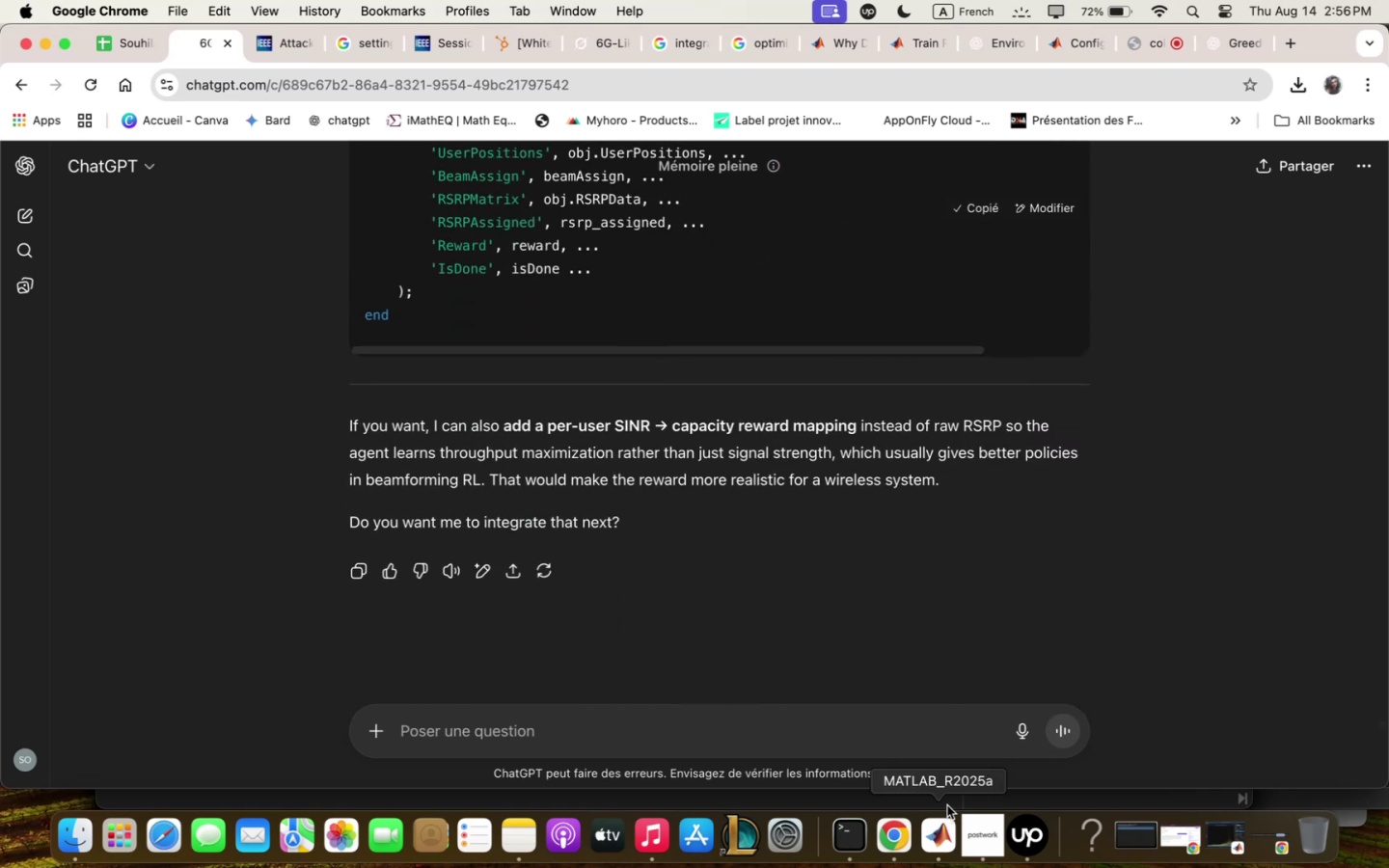 
left_click([1018, 831])
 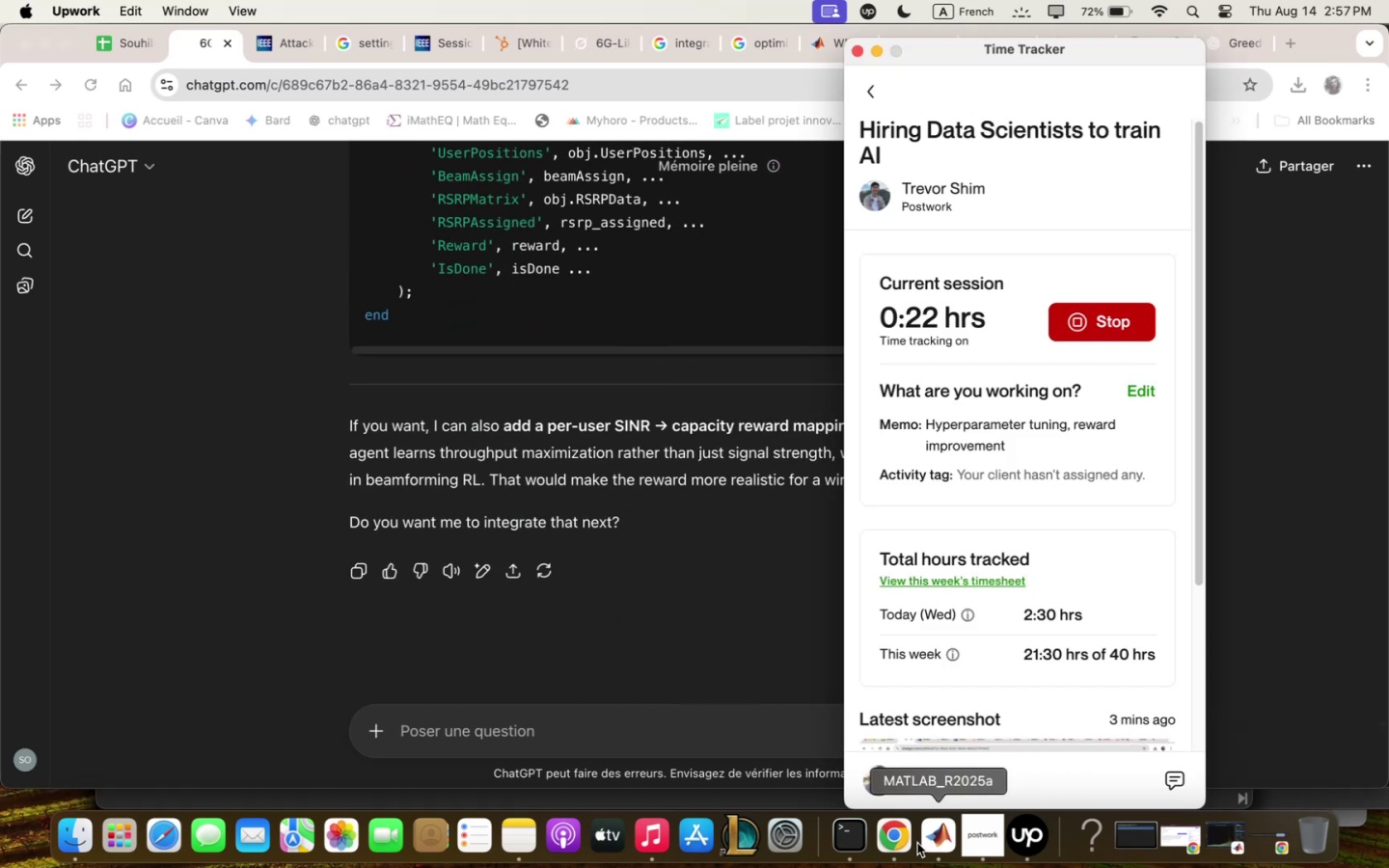 
left_click([924, 844])
 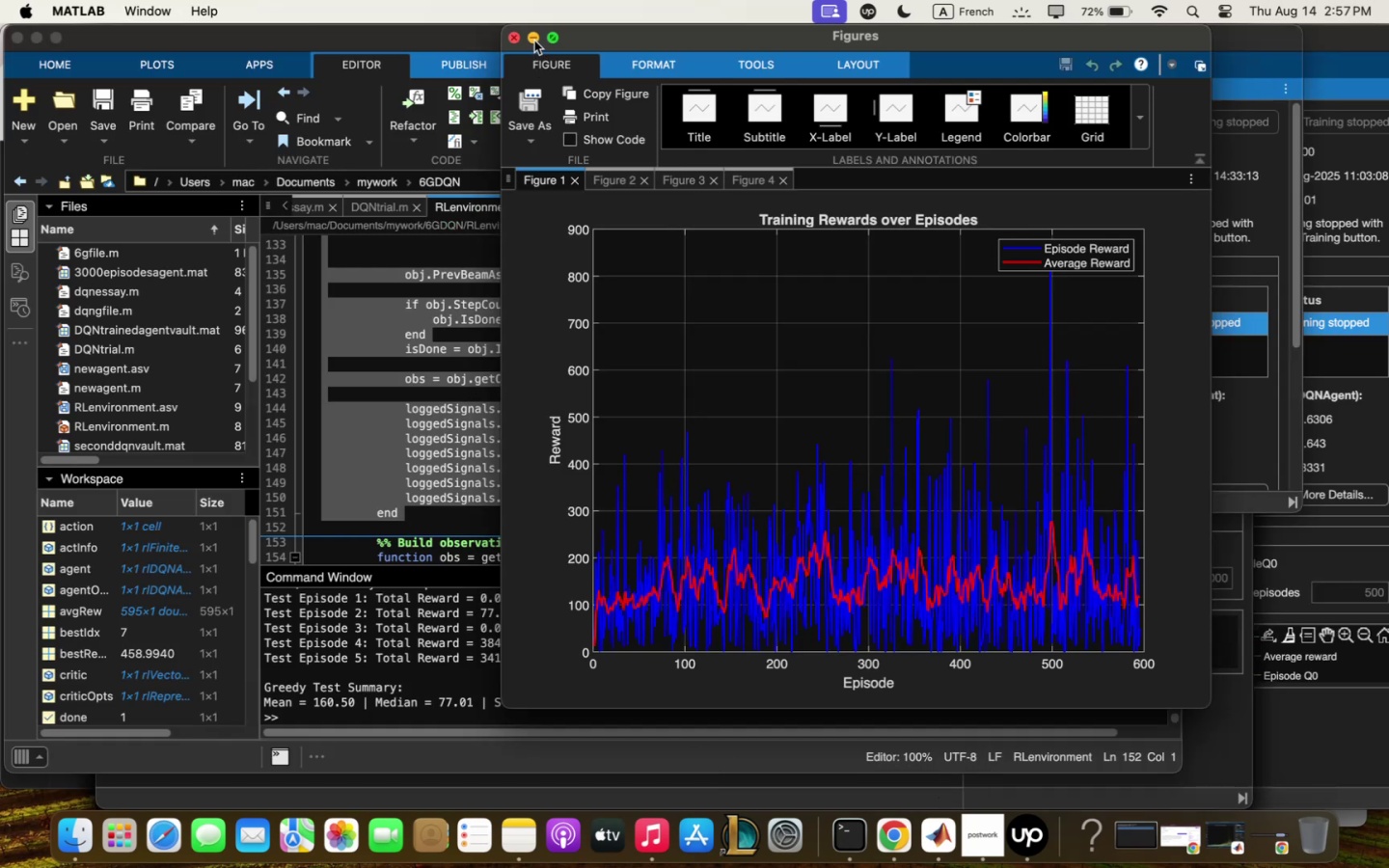 
scroll: coordinate [578, 411], scroll_direction: up, amount: 16.0
 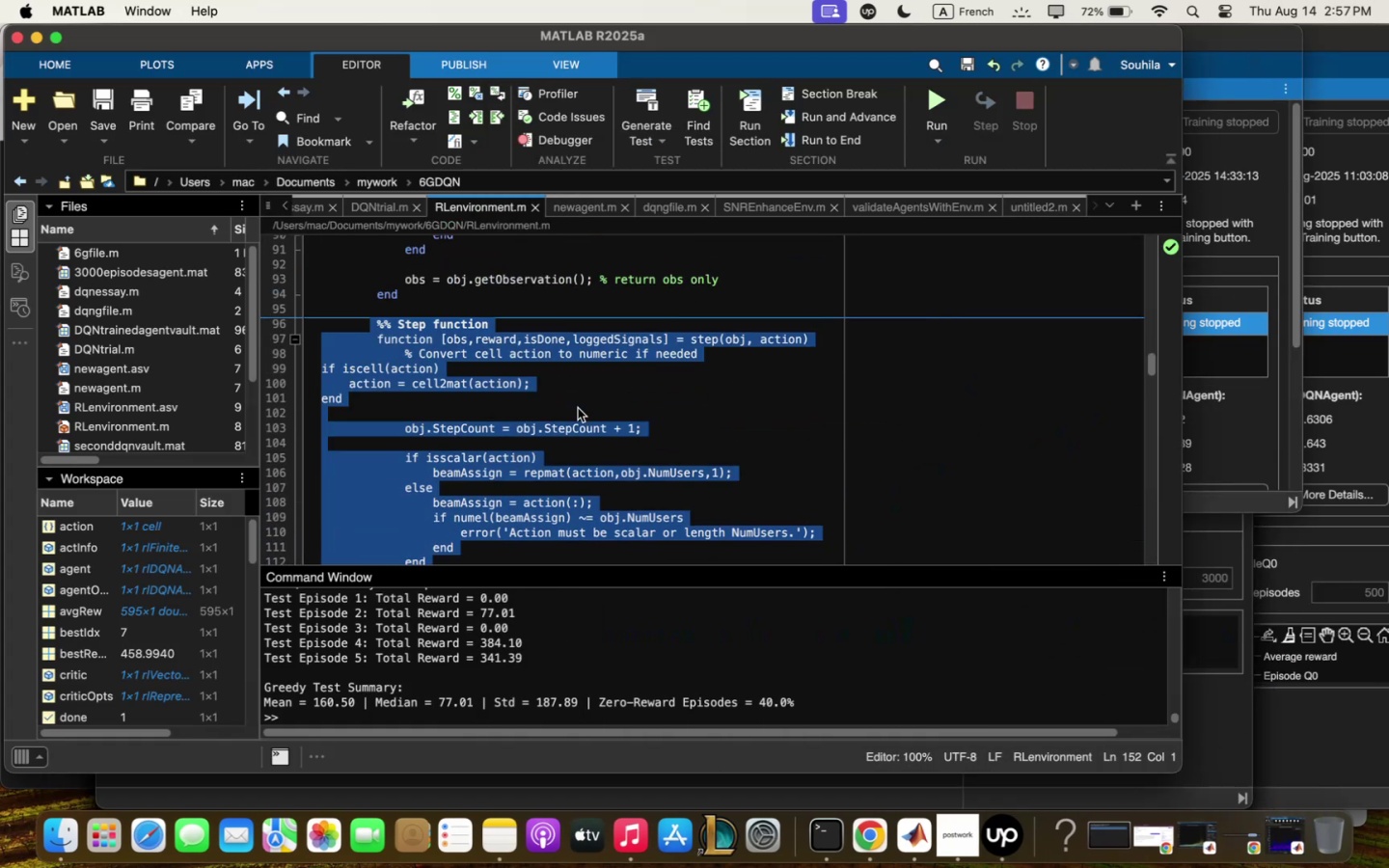 
key(Backspace)
 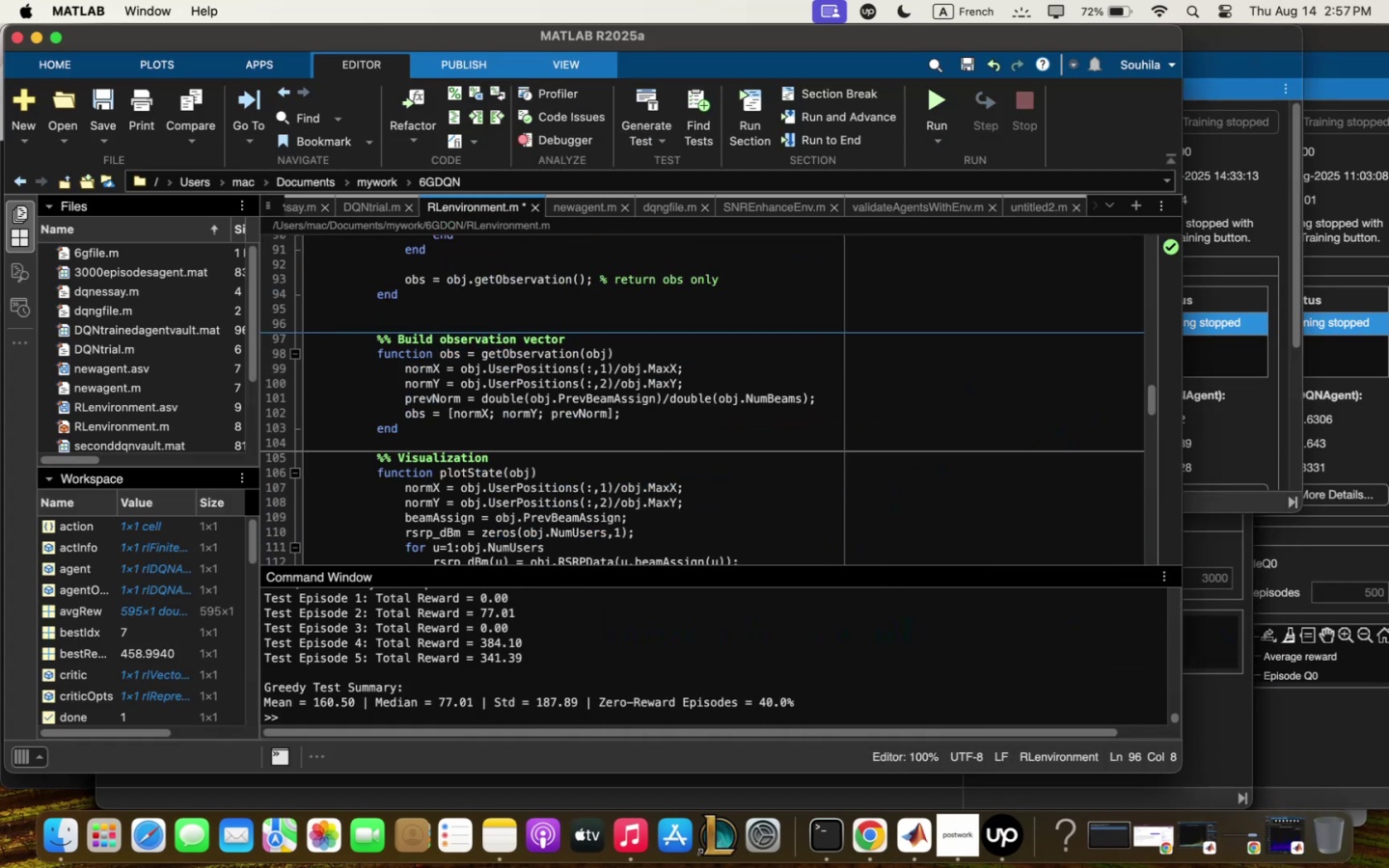 
key(Meta+CommandLeft)
 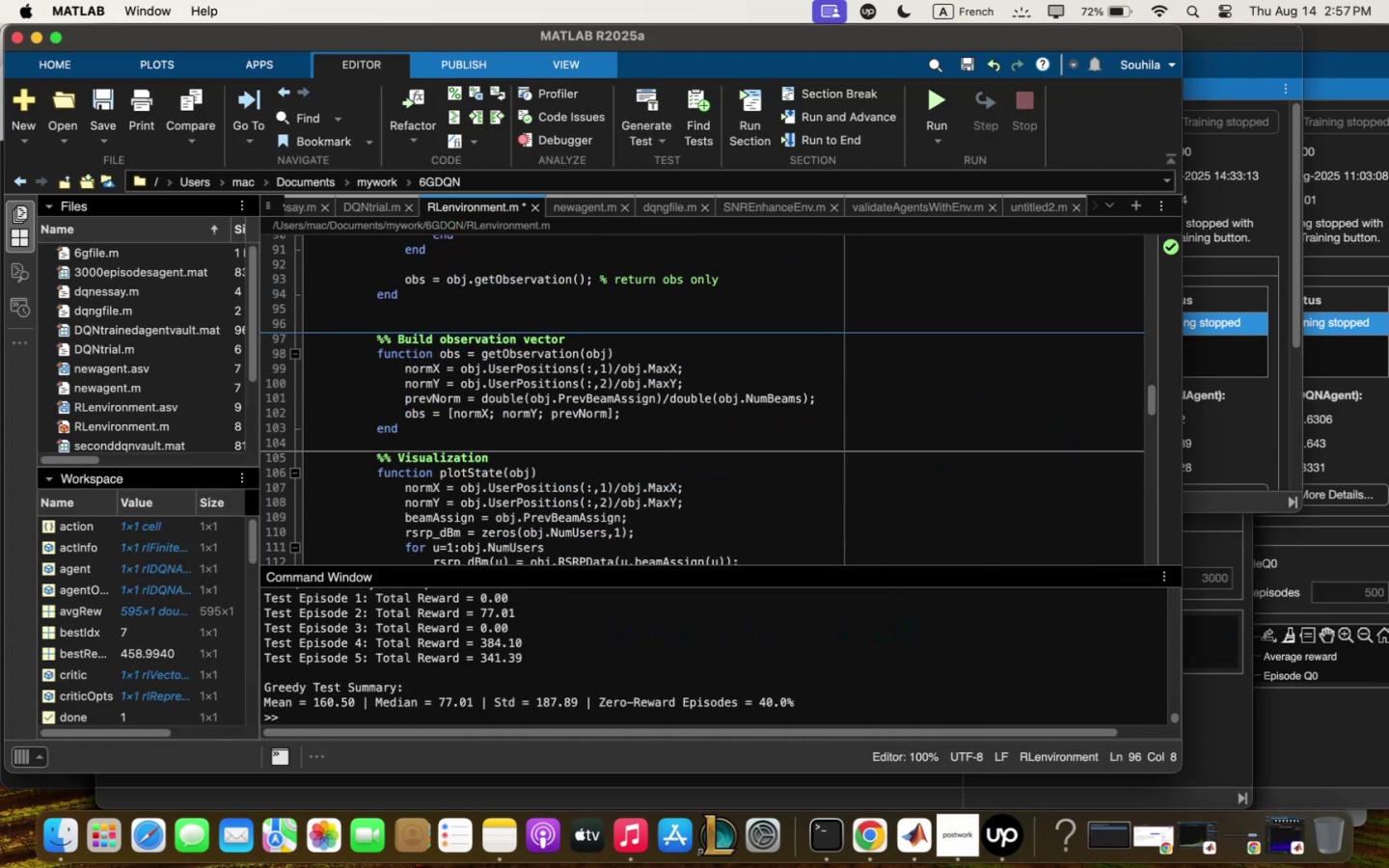 
key(Meta+V)
 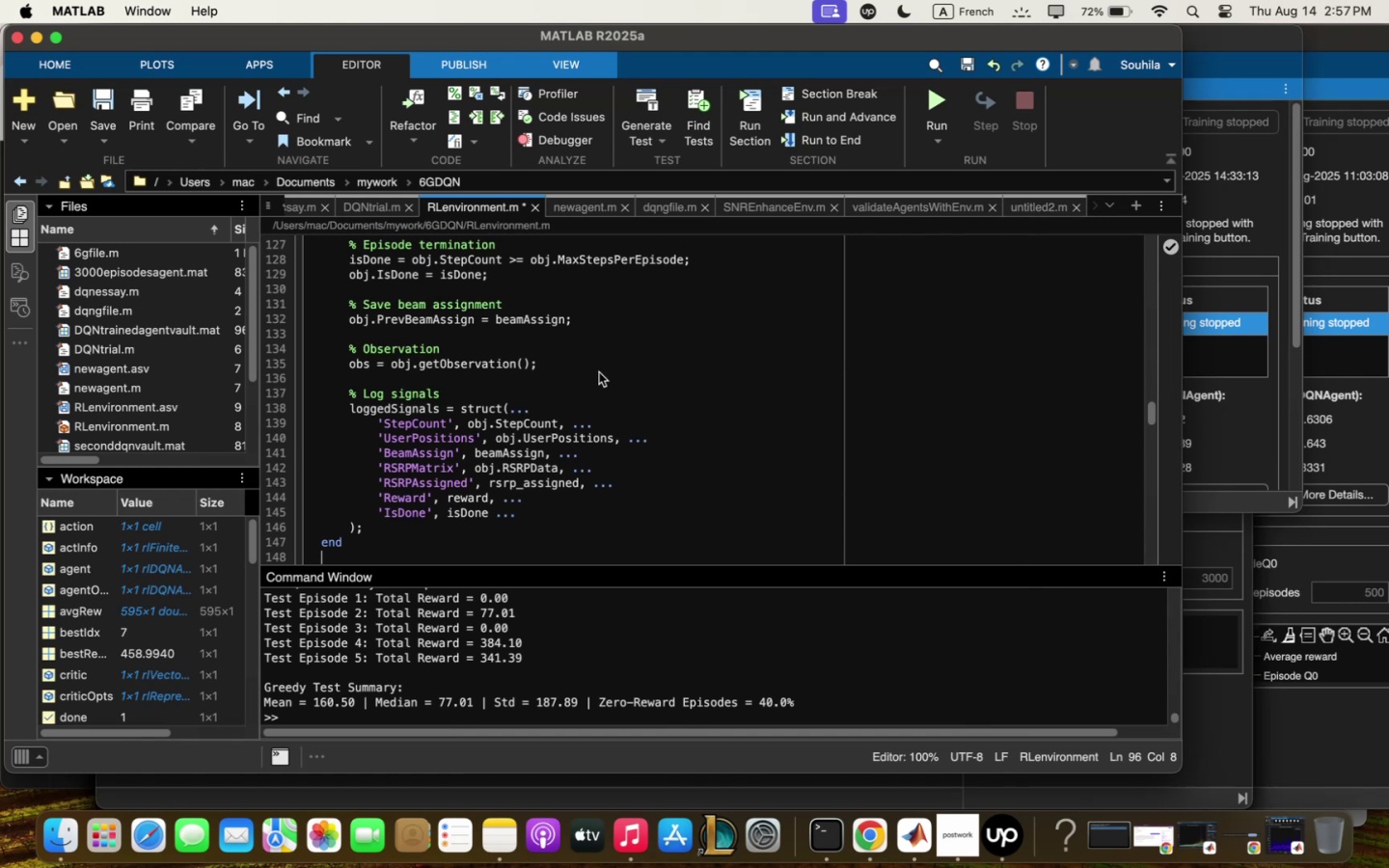 
scroll: coordinate [612, 366], scroll_direction: up, amount: 24.0
 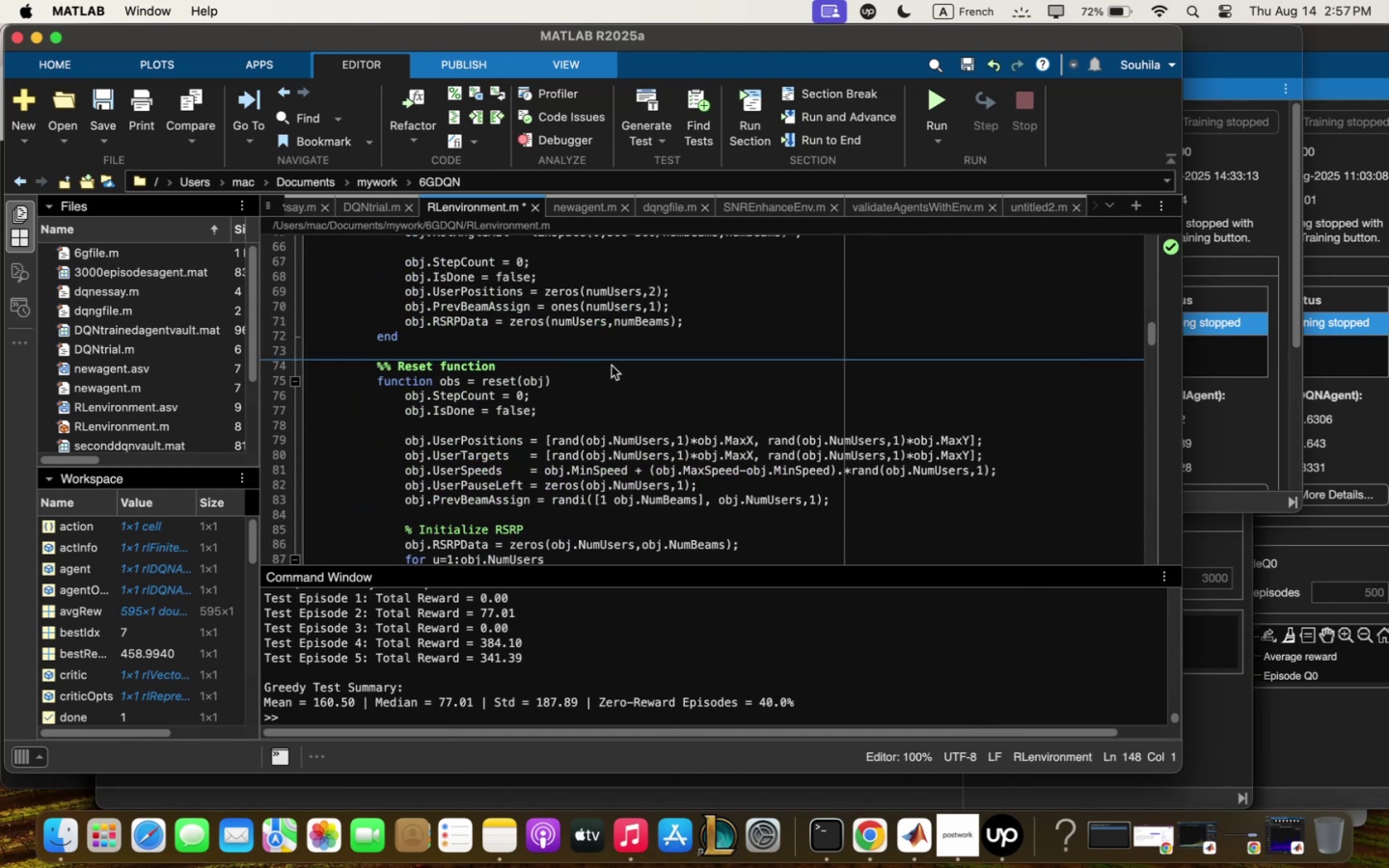 
scroll: coordinate [612, 367], scroll_direction: down, amount: 10.0
 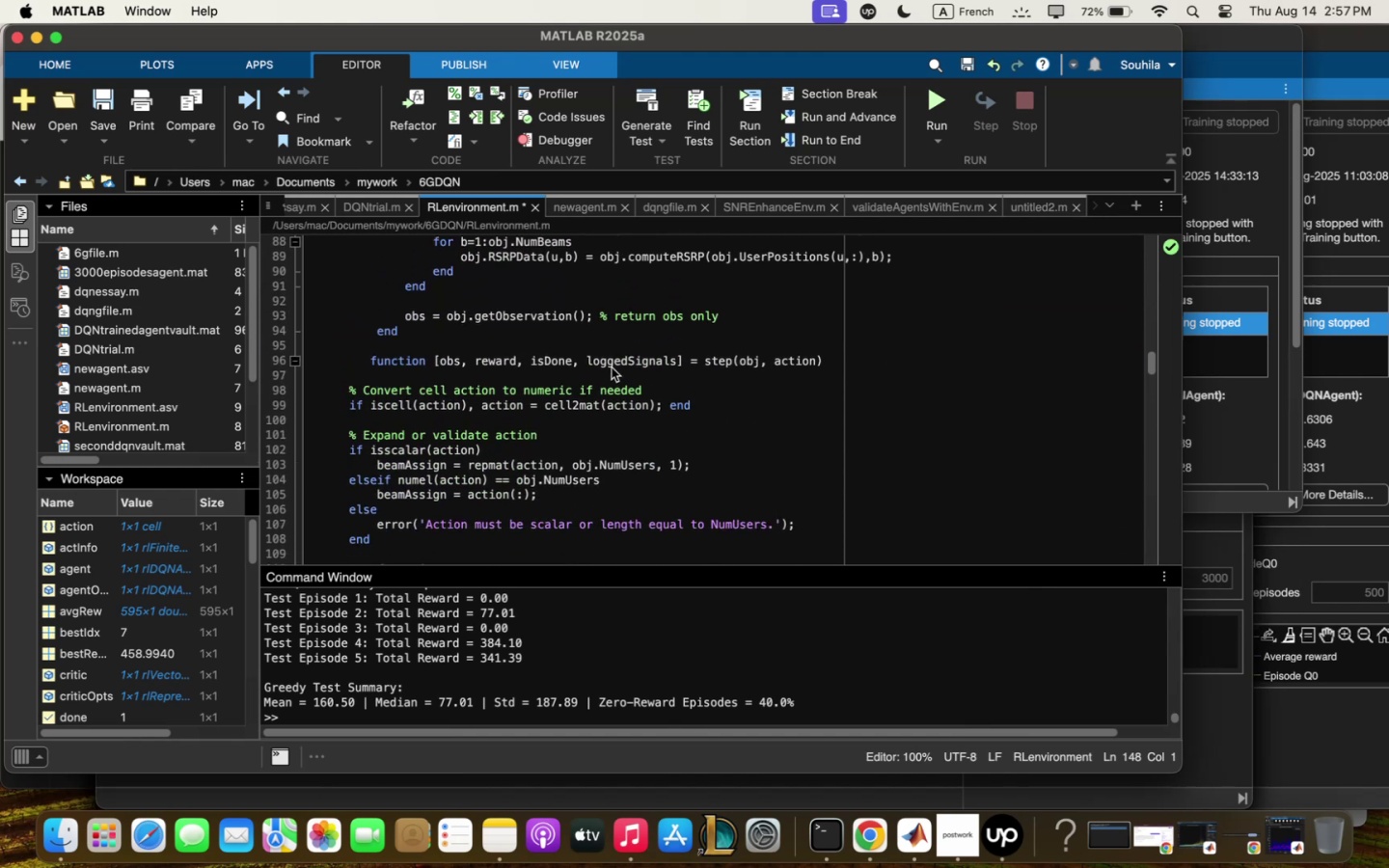 
scroll: coordinate [612, 367], scroll_direction: up, amount: 11.0
 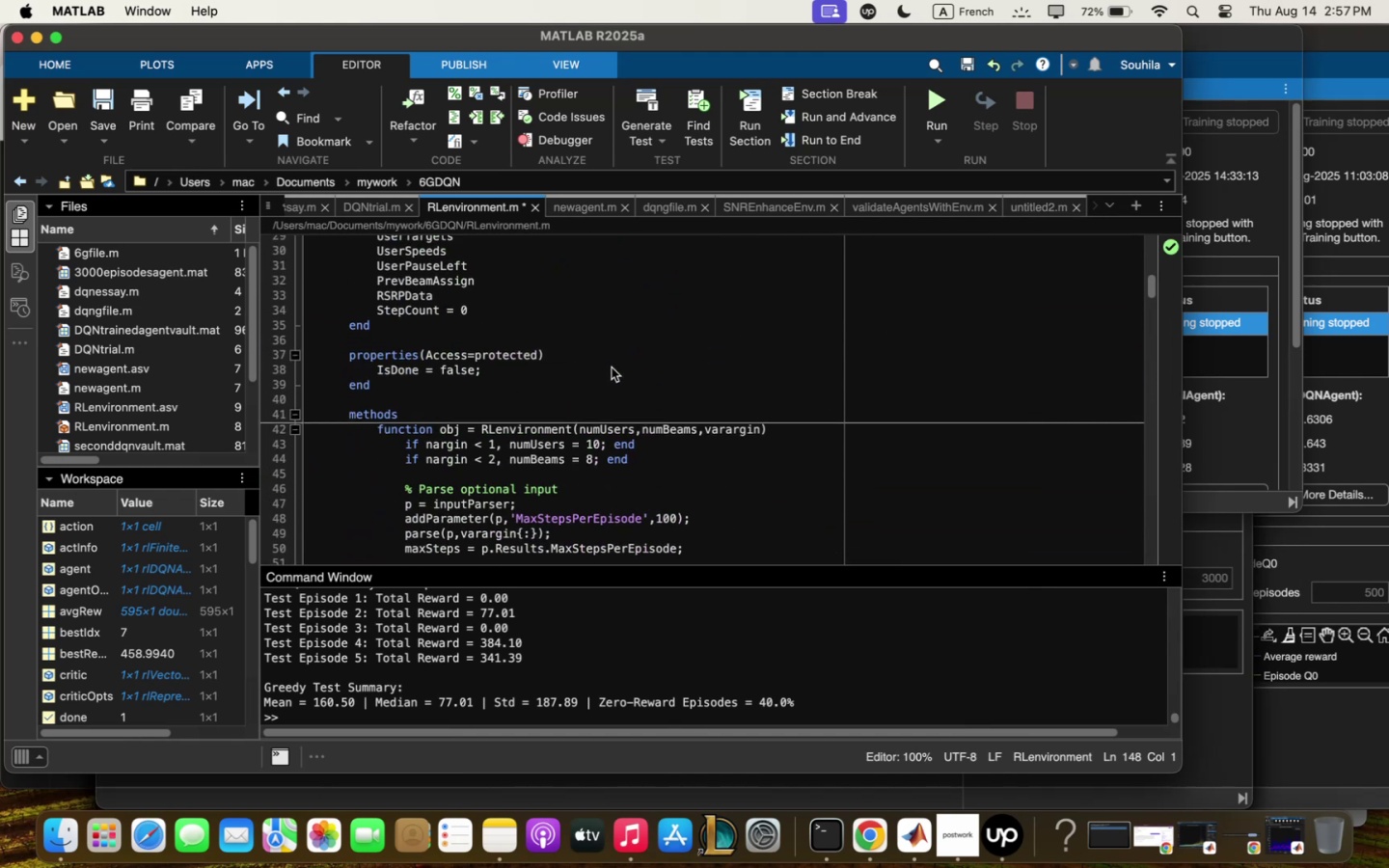 
scroll: coordinate [612, 367], scroll_direction: down, amount: 25.0
 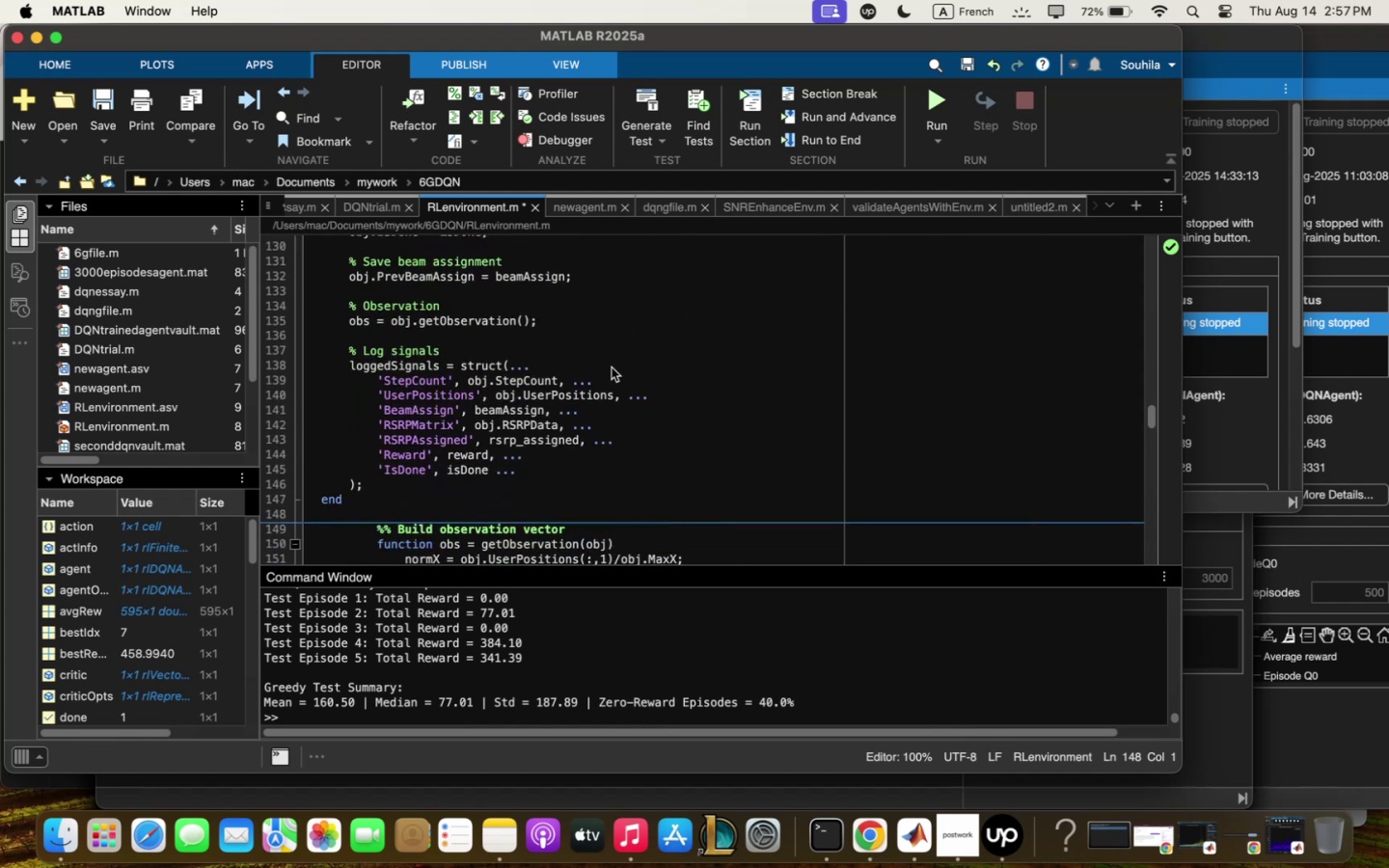 
scroll: coordinate [612, 367], scroll_direction: up, amount: 16.0
 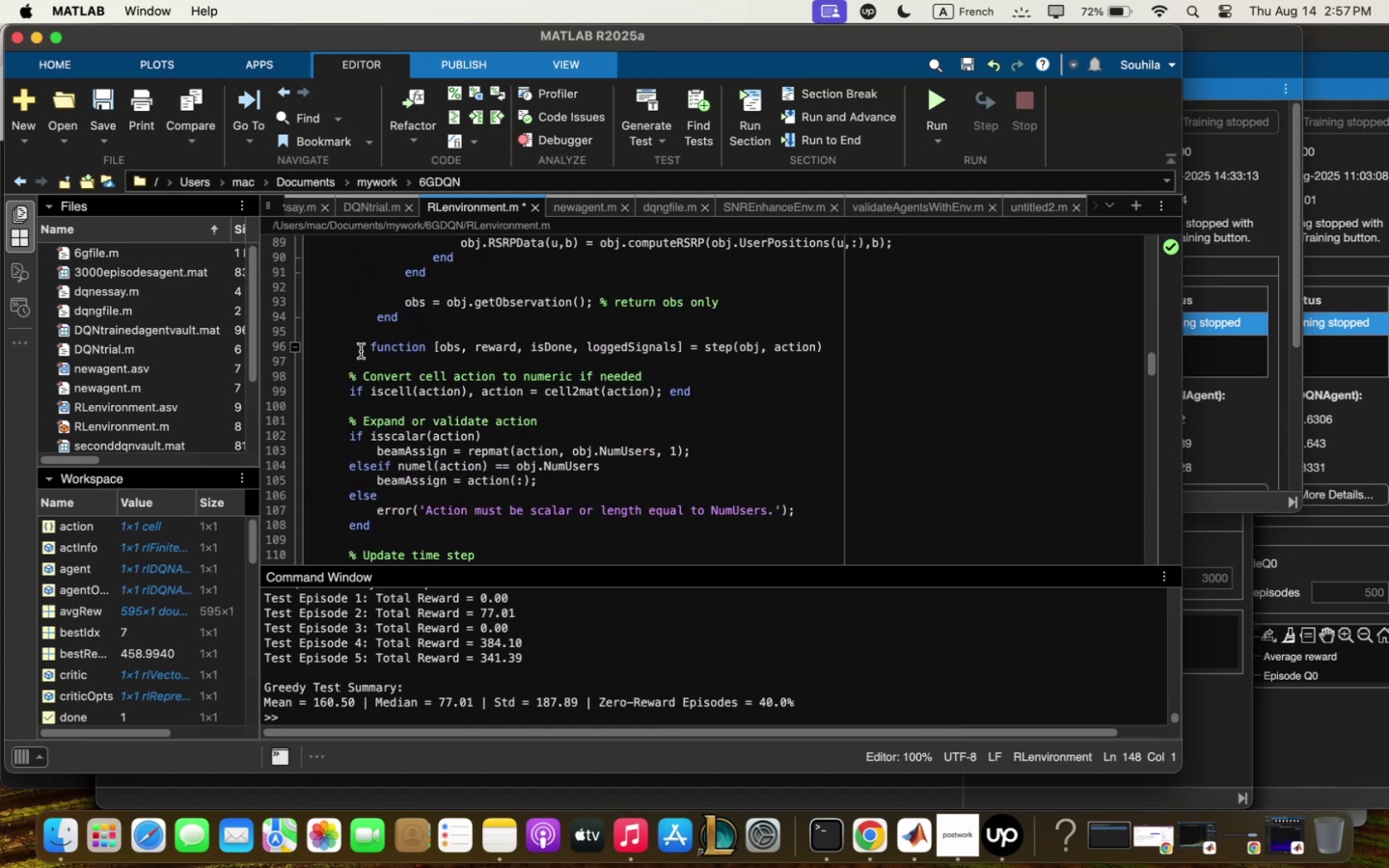 
left_click([364, 335])
 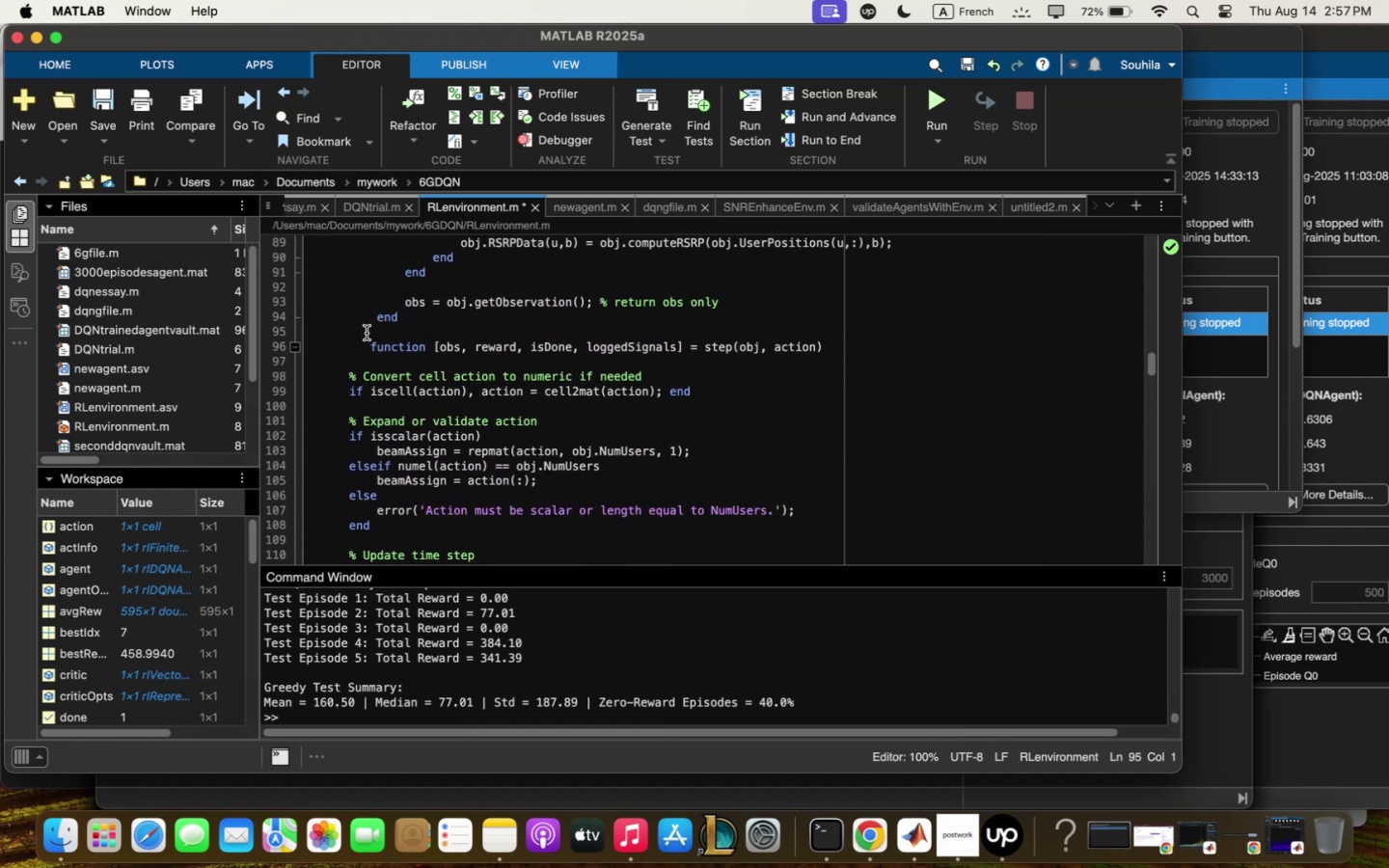 
type(""" Step function)
 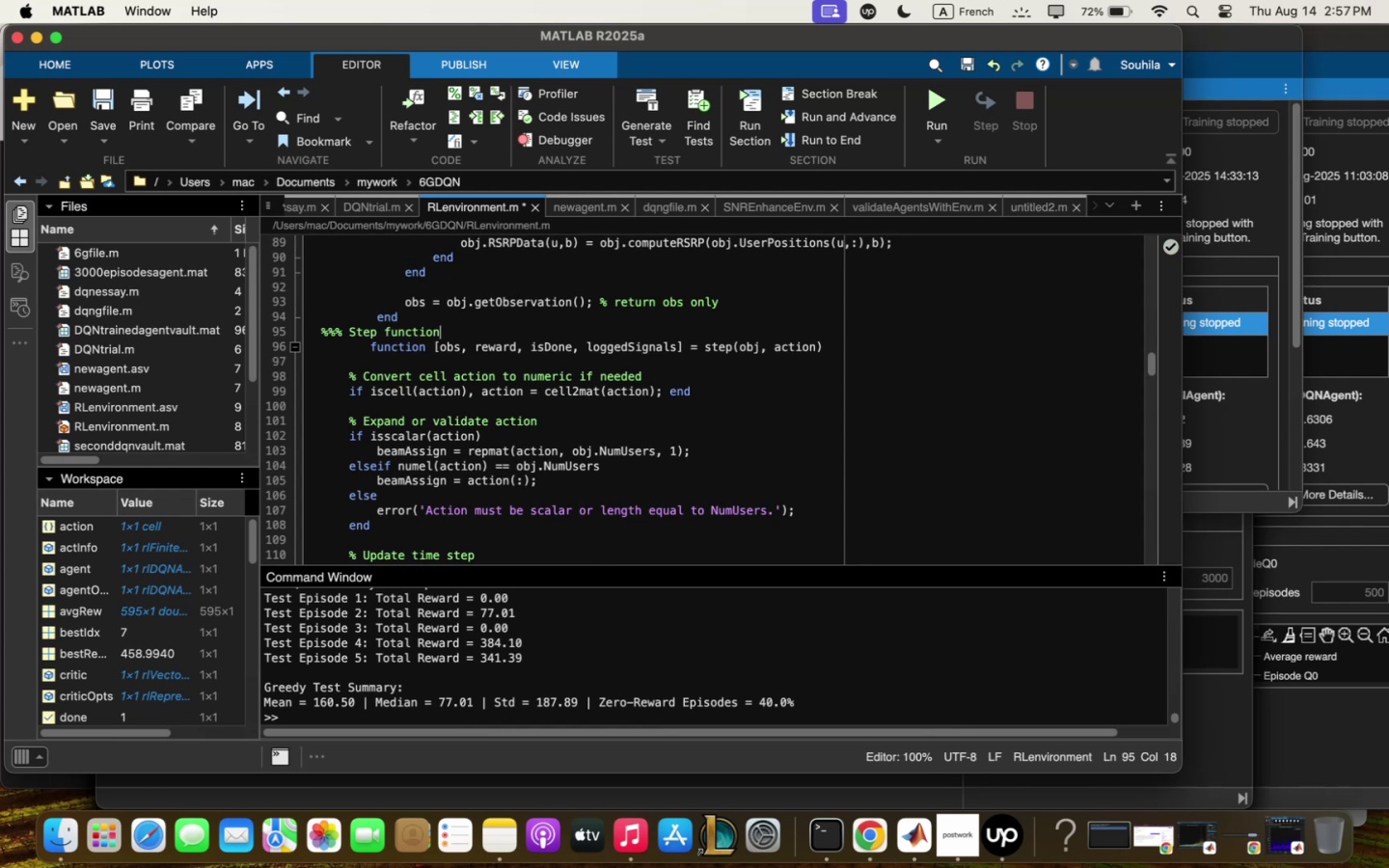 
mouse_move([163, 93])
 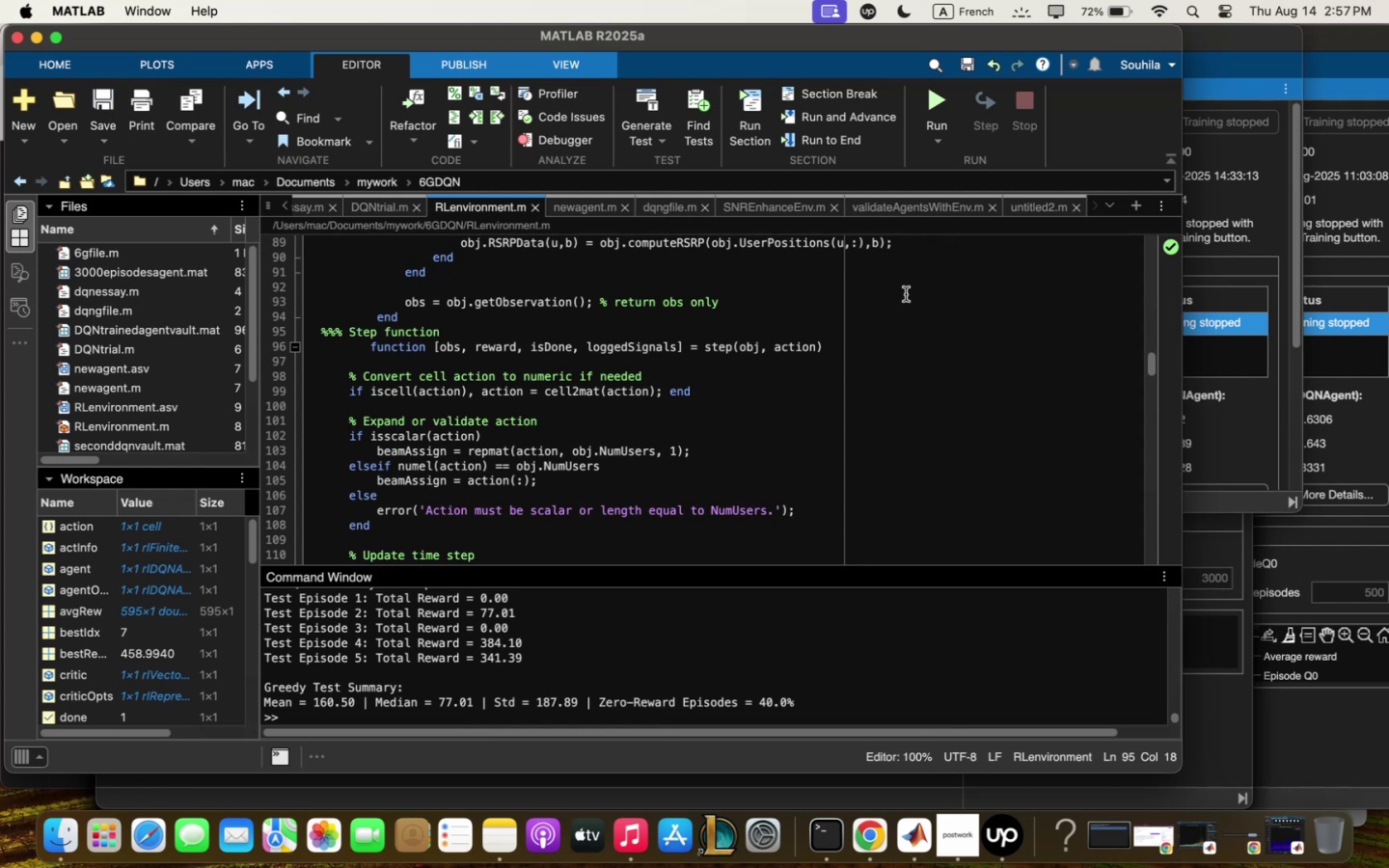 
mouse_move([261, 808])
 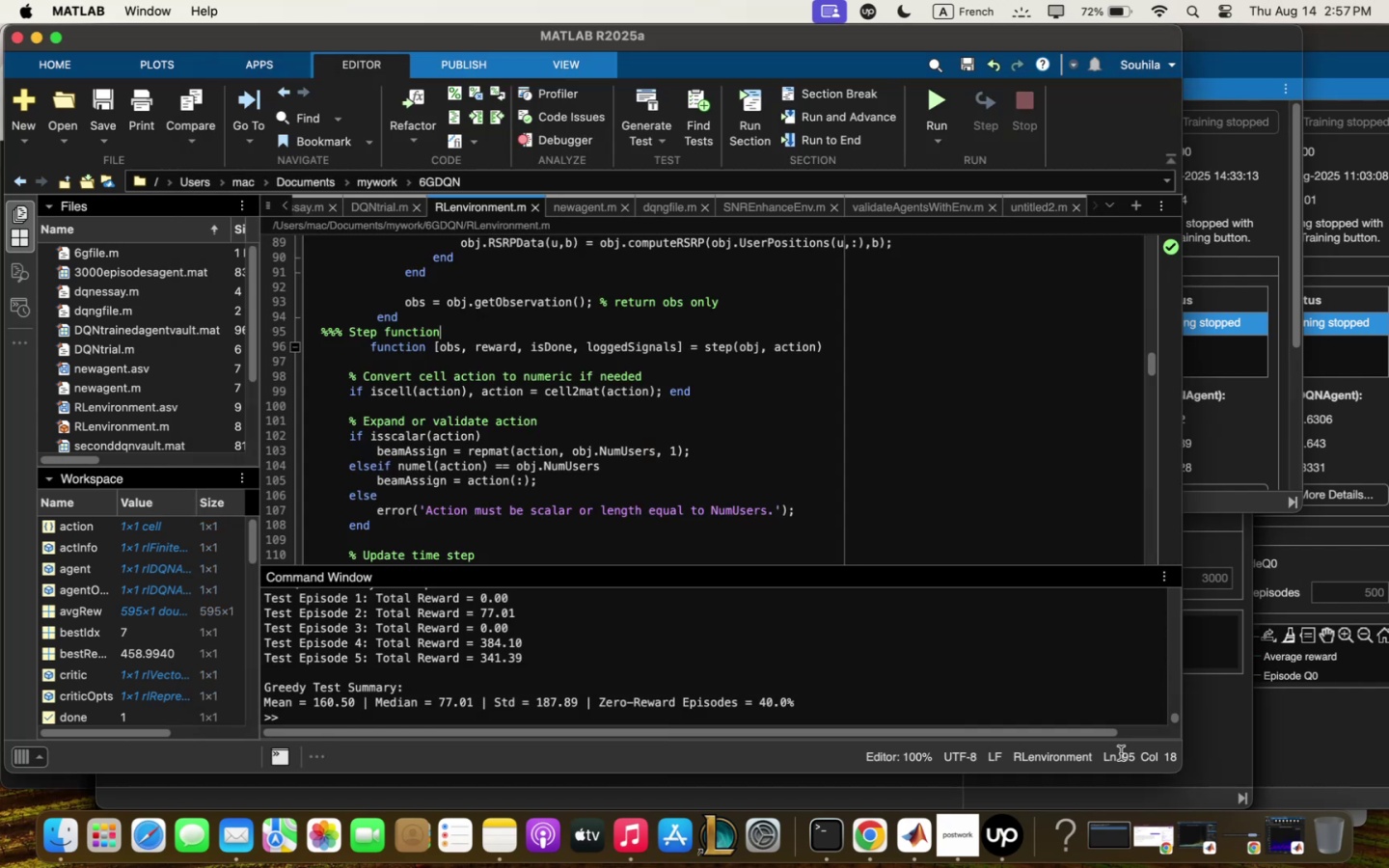 
left_click([863, 836])
 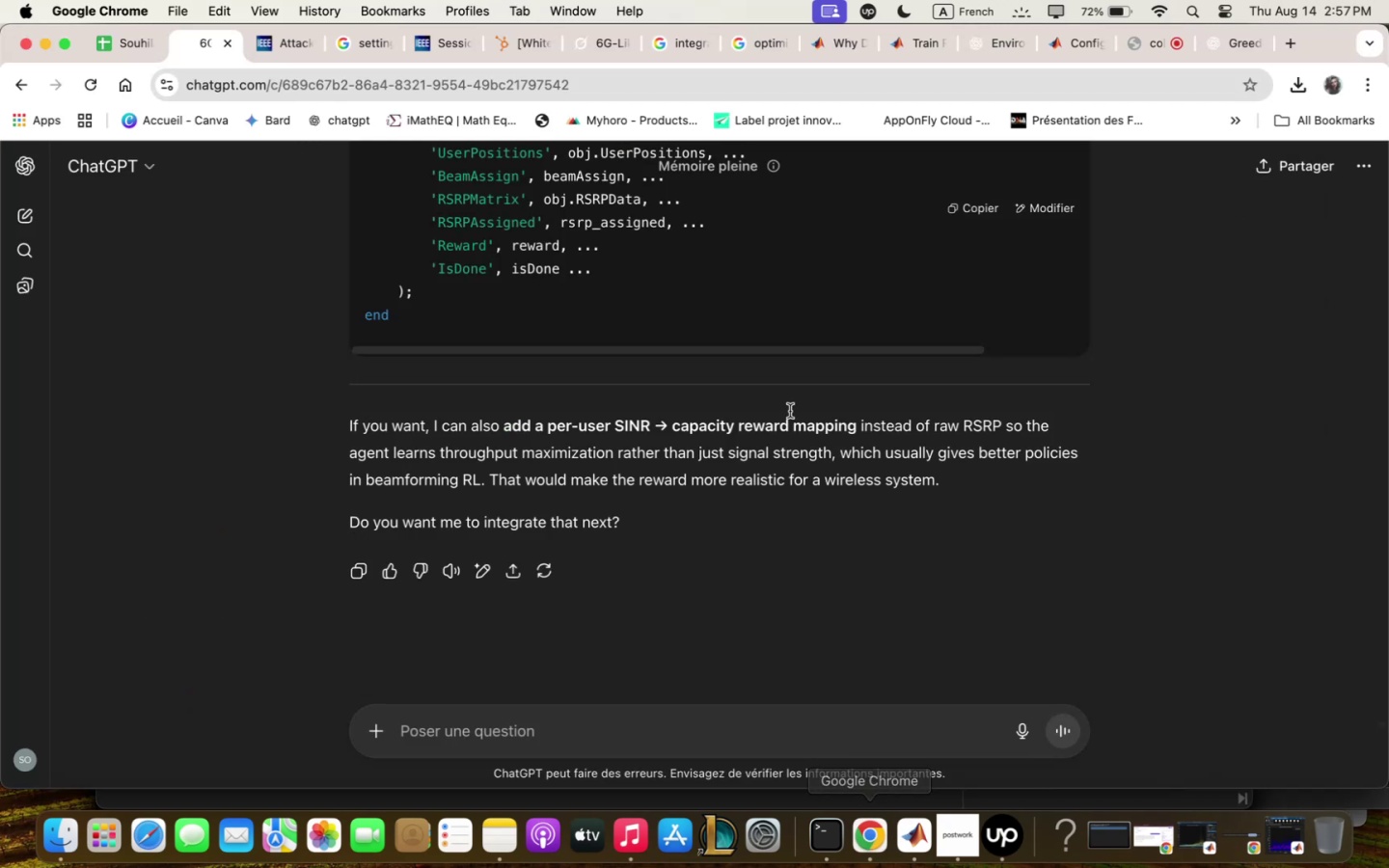 
scroll: coordinate [791, 392], scroll_direction: up, amount: 161.0
 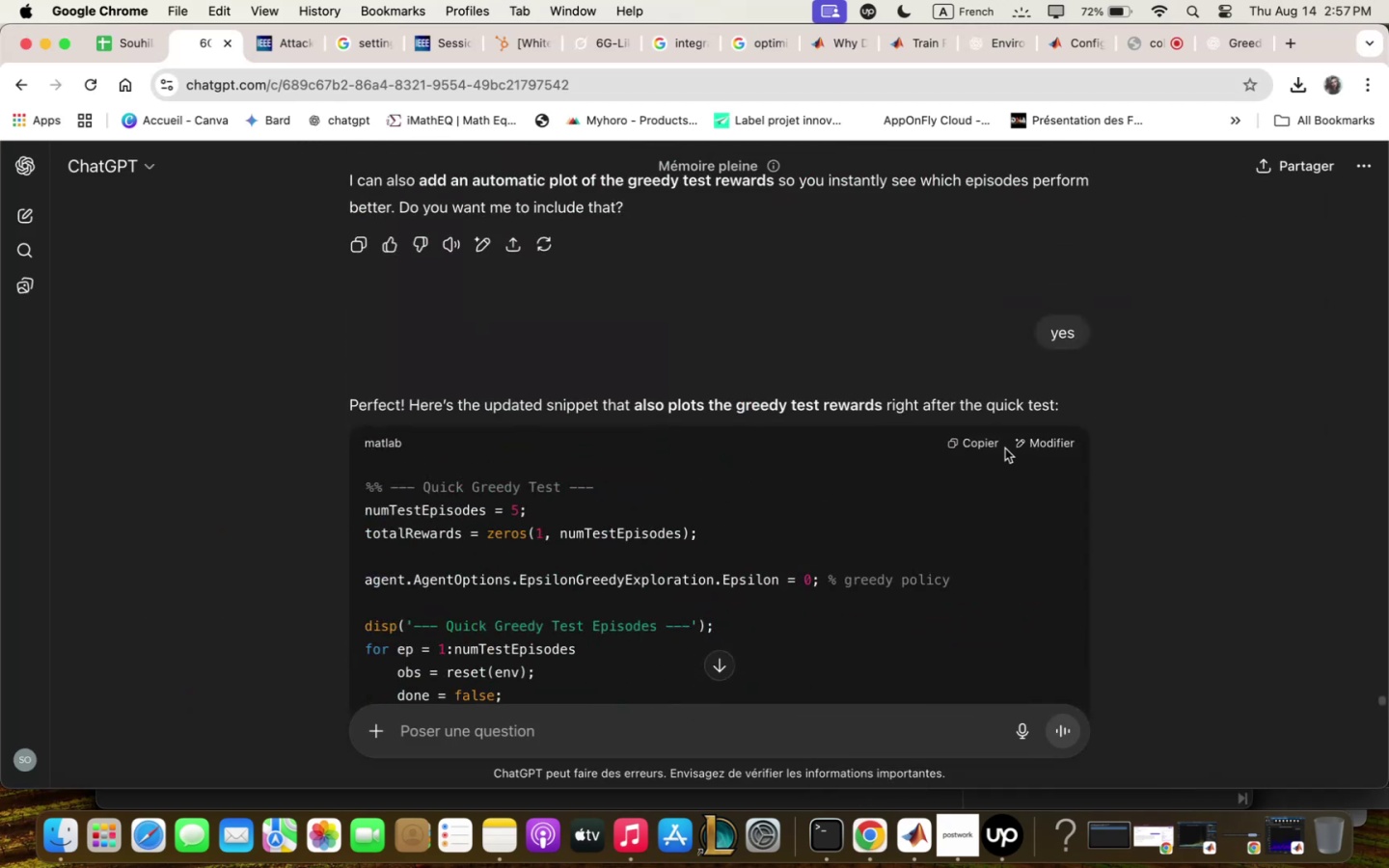 
left_click([992, 446])
 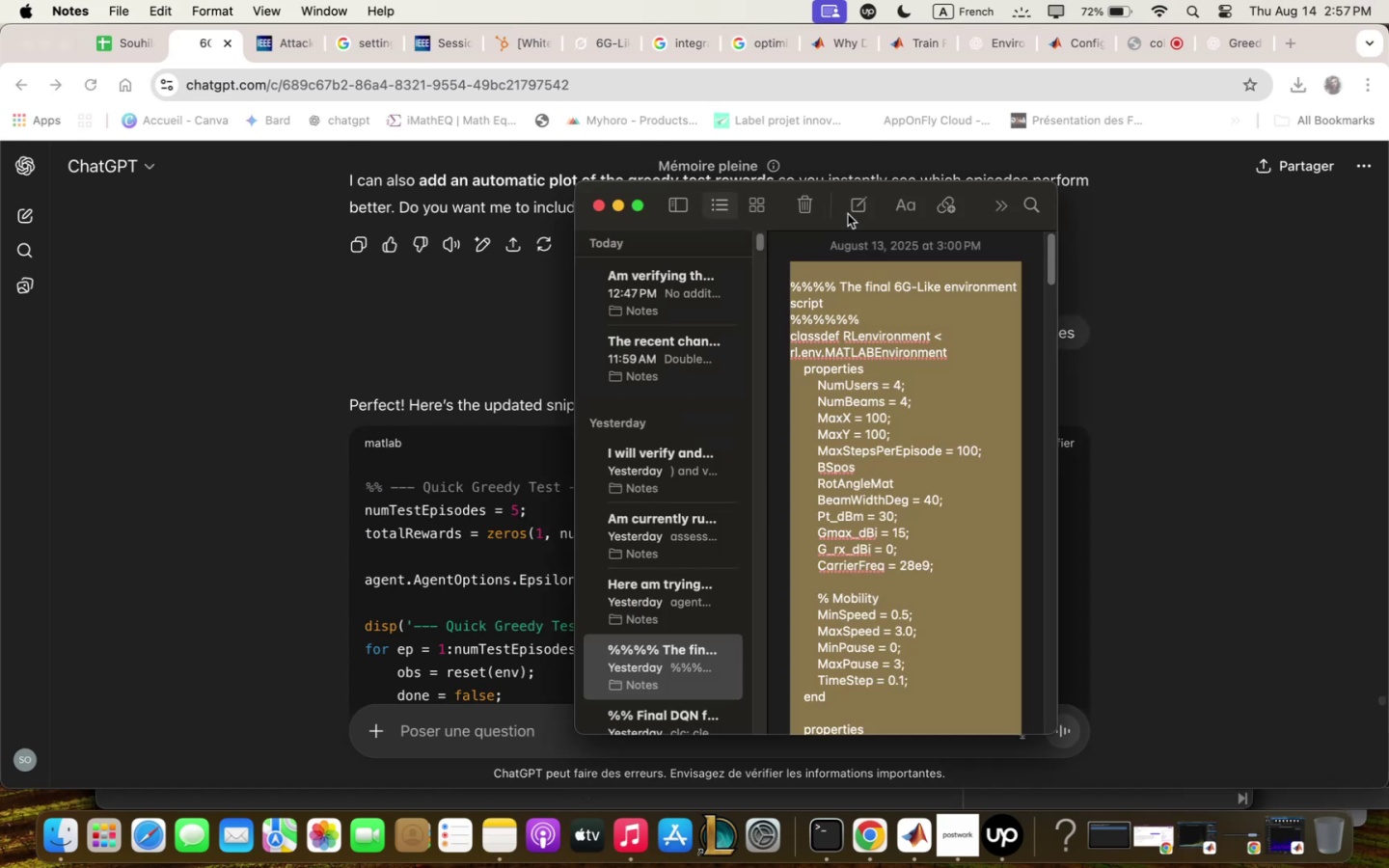 
type("""" Auick greedy test 5 to qvoid long trqining zhen testing)
key(Backspace)
key(Backspace)
key(Backspace)
key(Backspace)
key(Backspace)
key(Backspace)
type(uning pqrq;s -)
 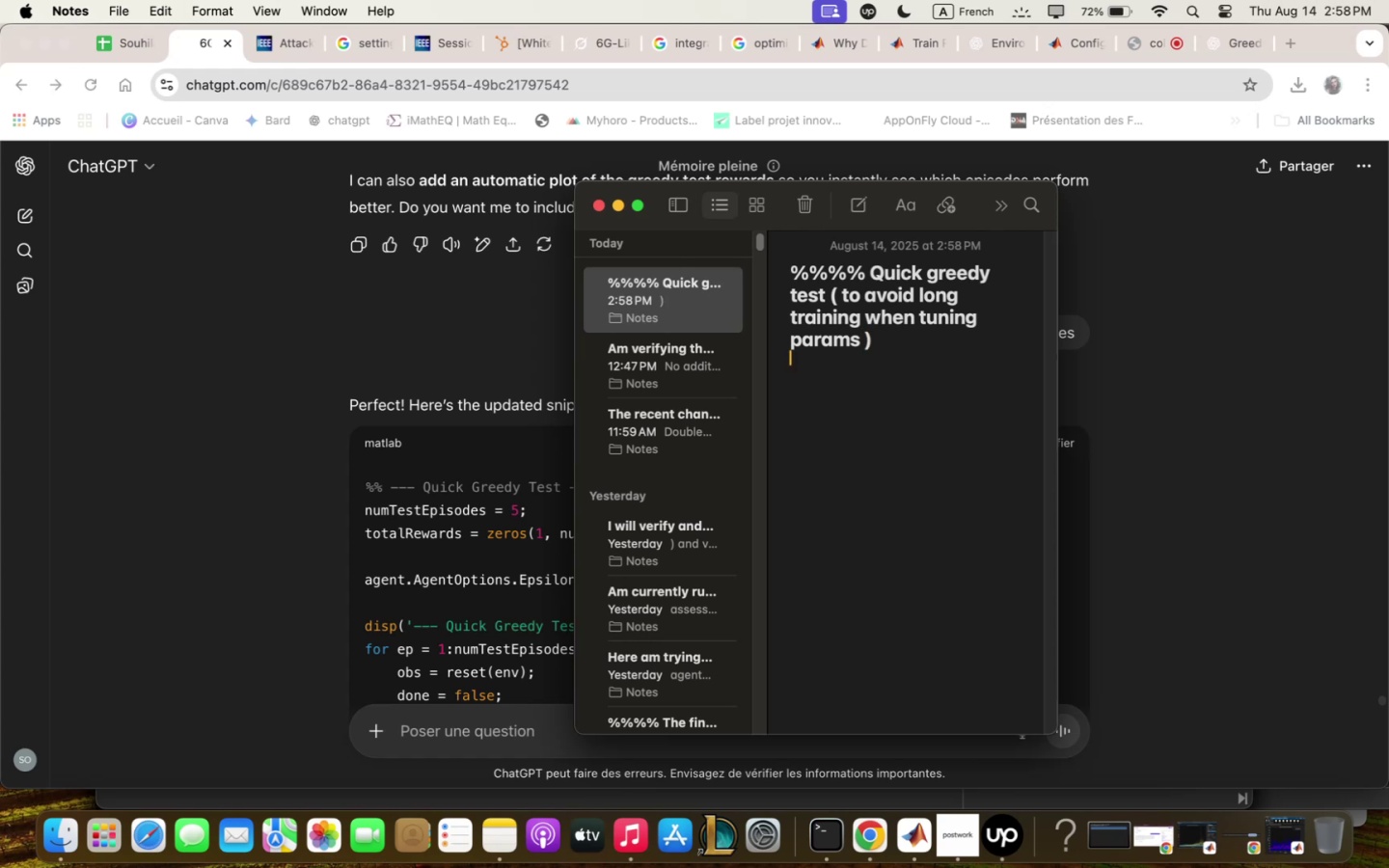 
 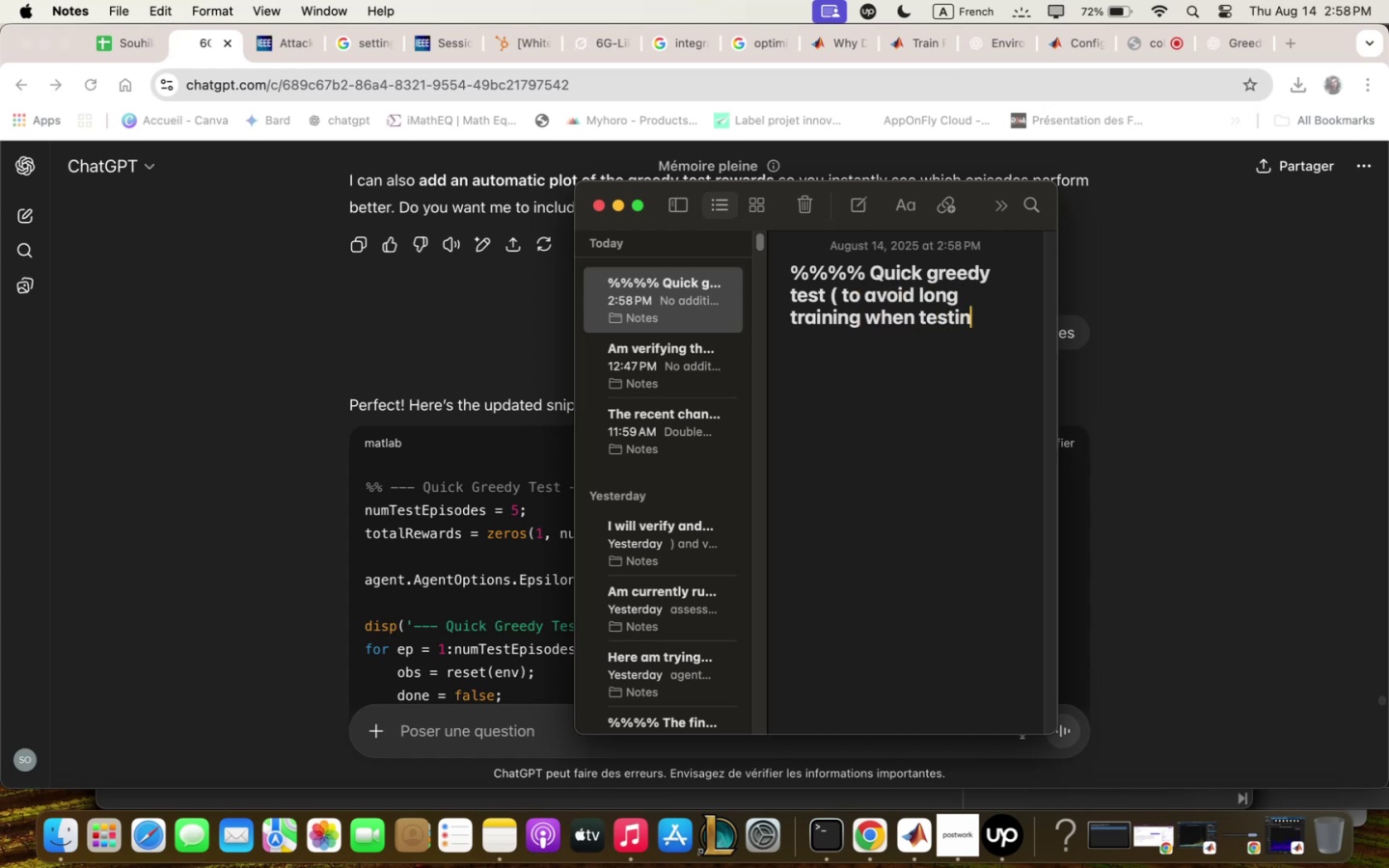 
key(Enter)
 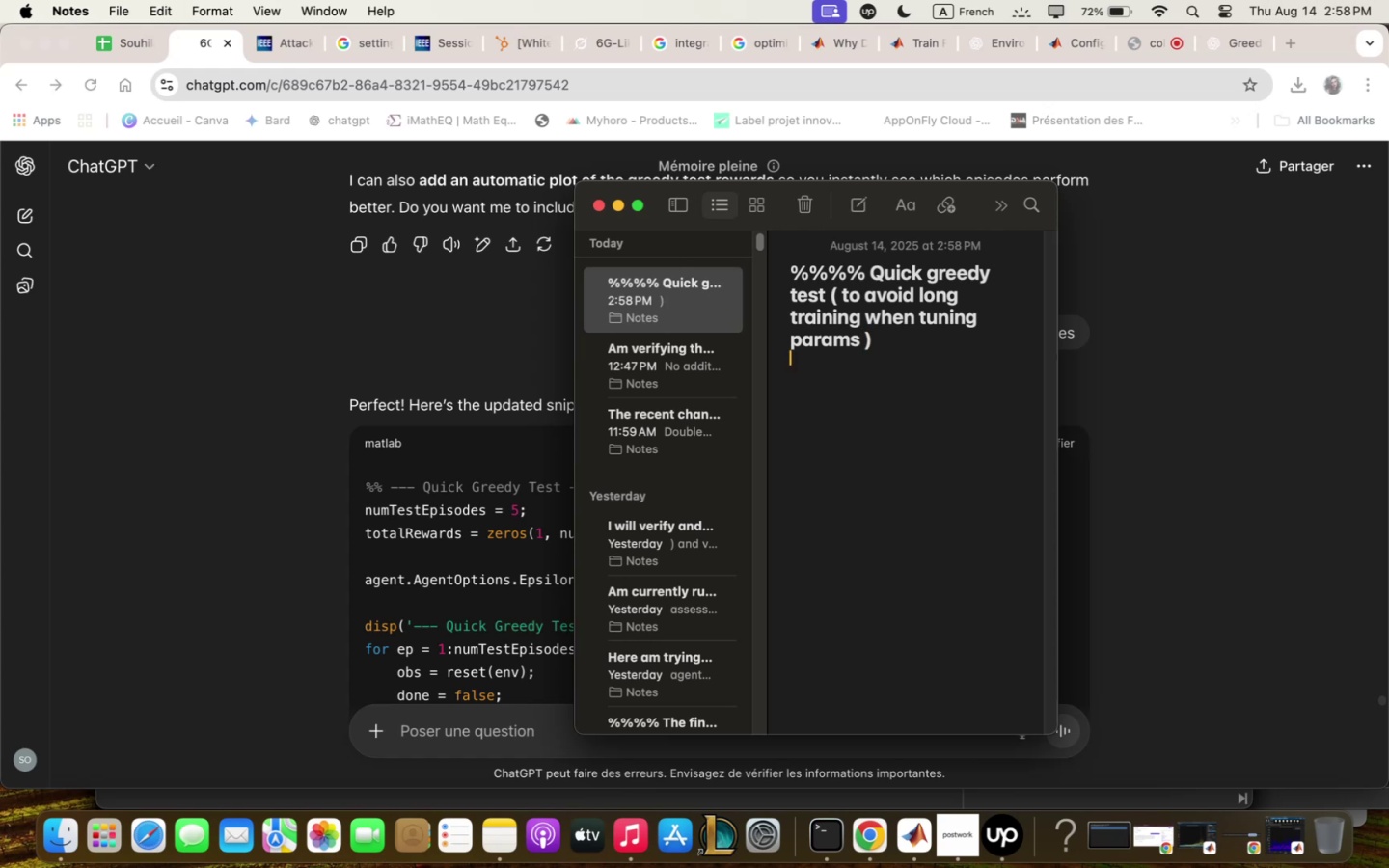 
key(Enter)
 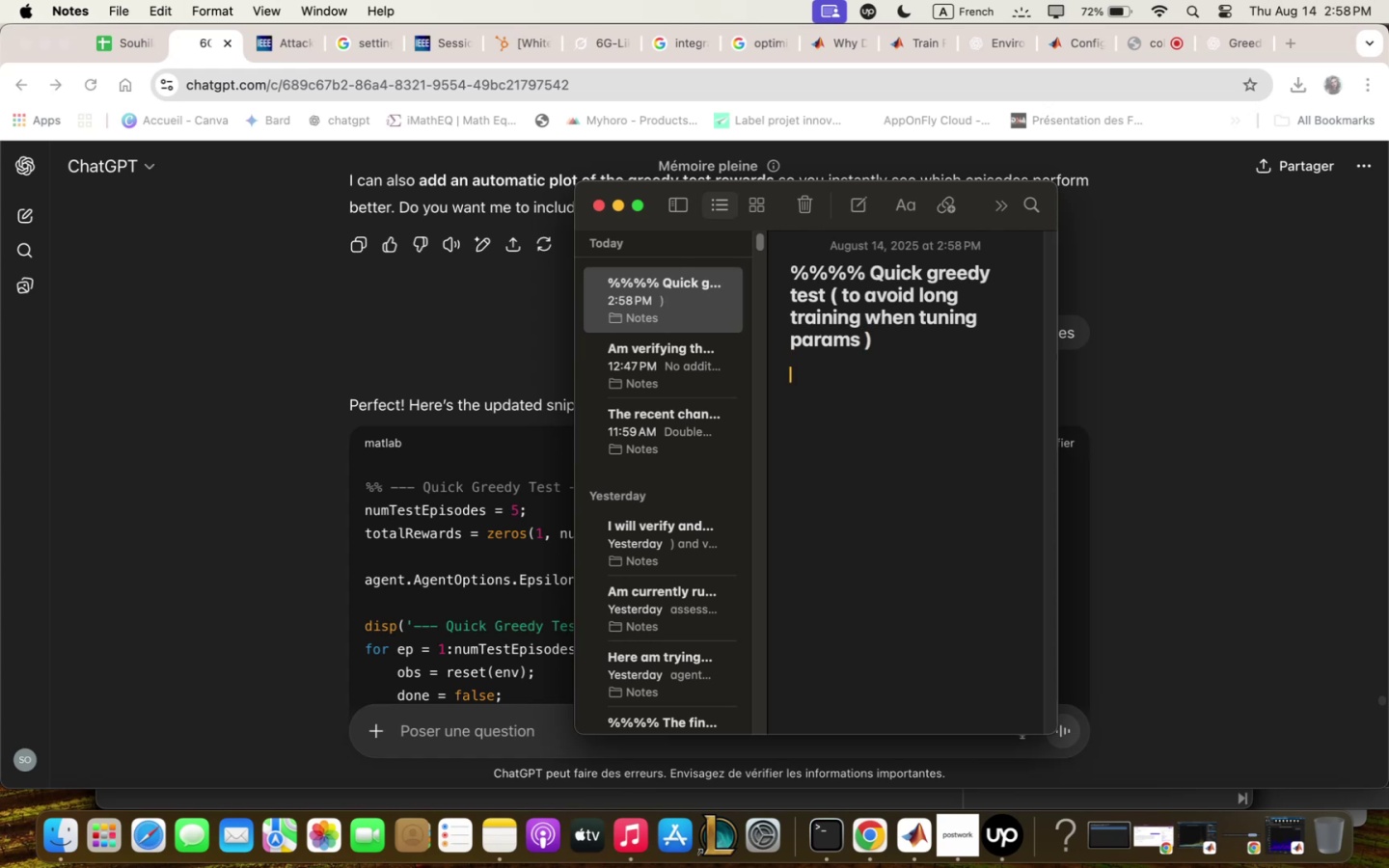 
key(Meta+CommandLeft)
 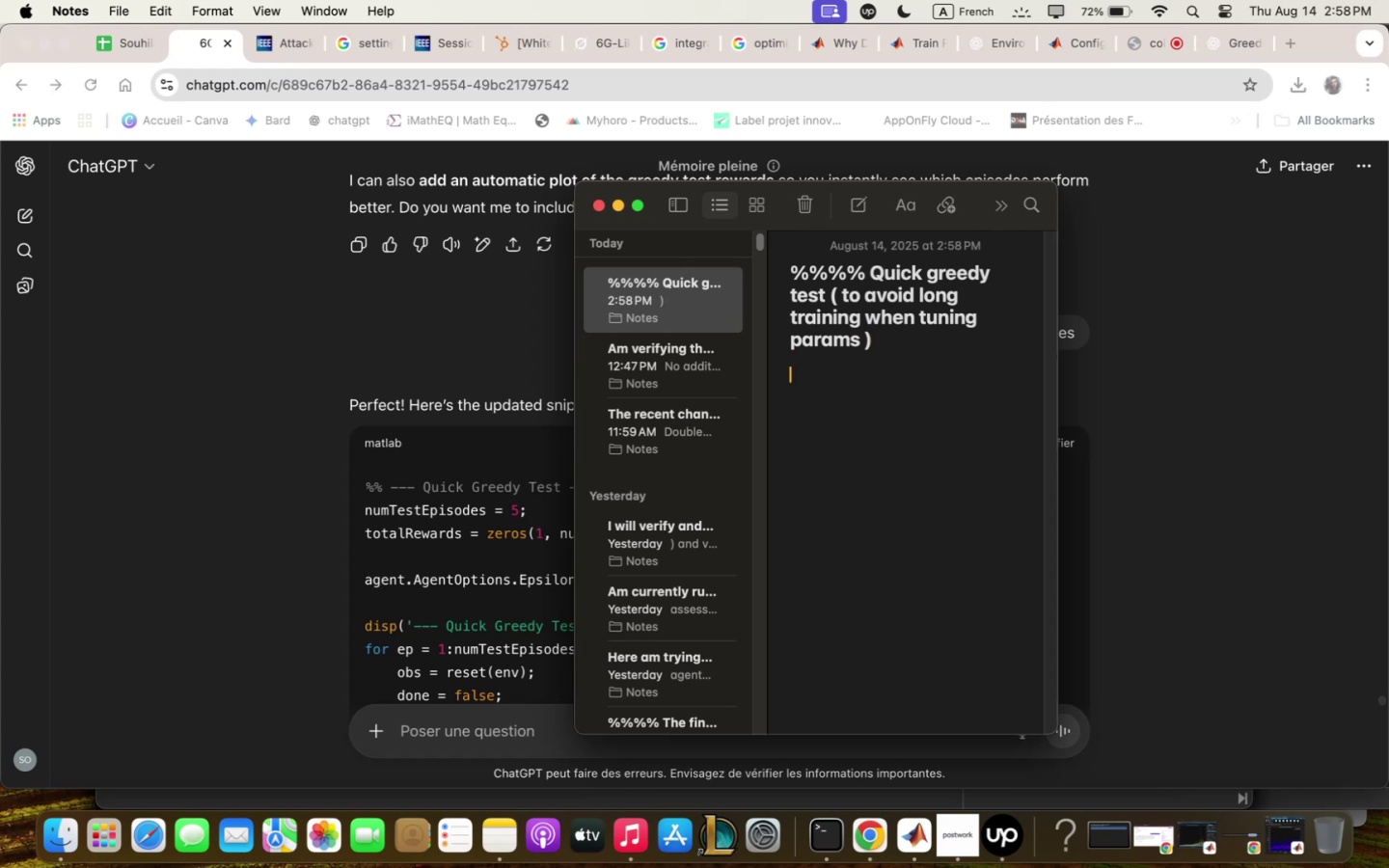 
key(Meta+V)
 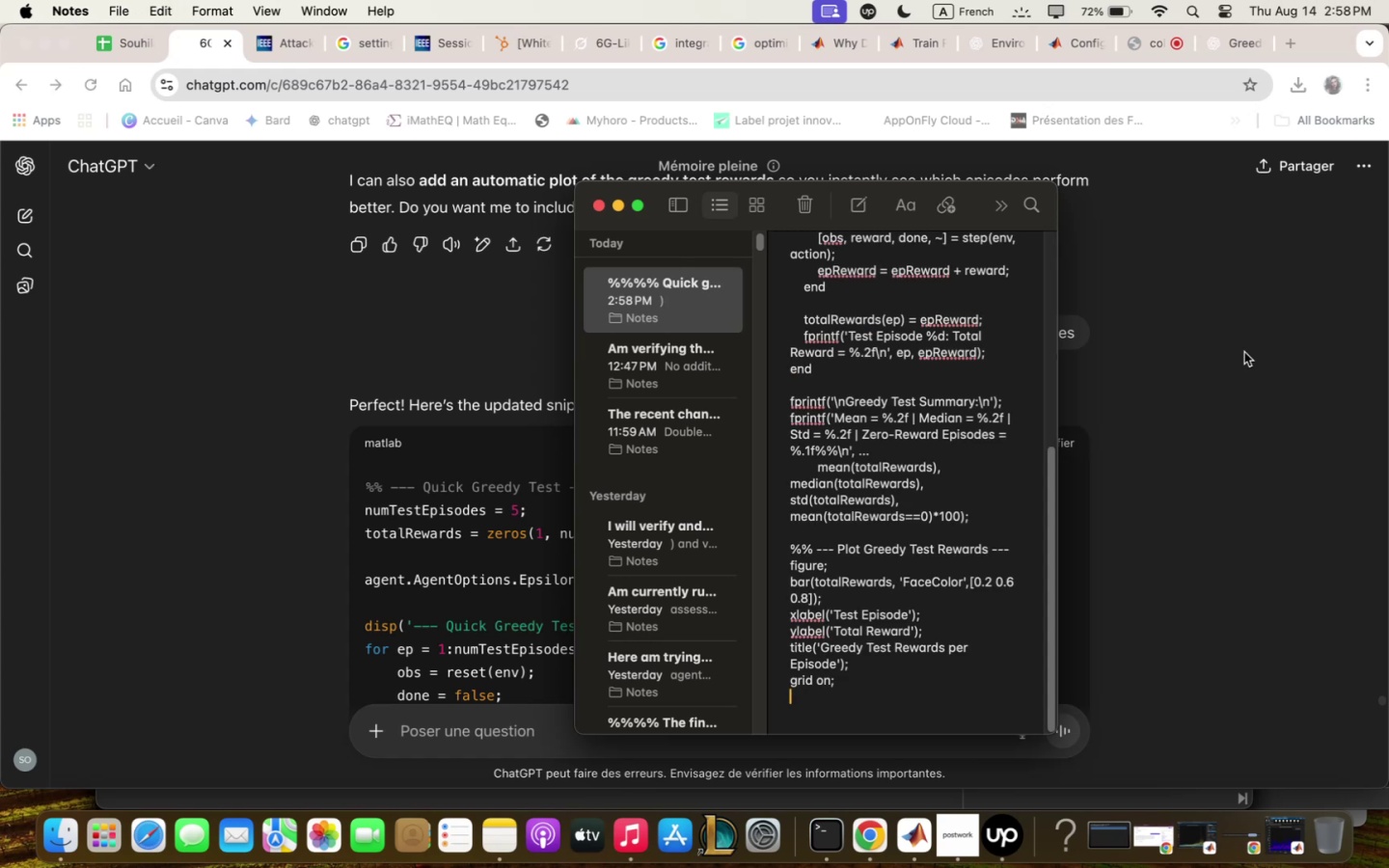 
left_click([1146, 480])
 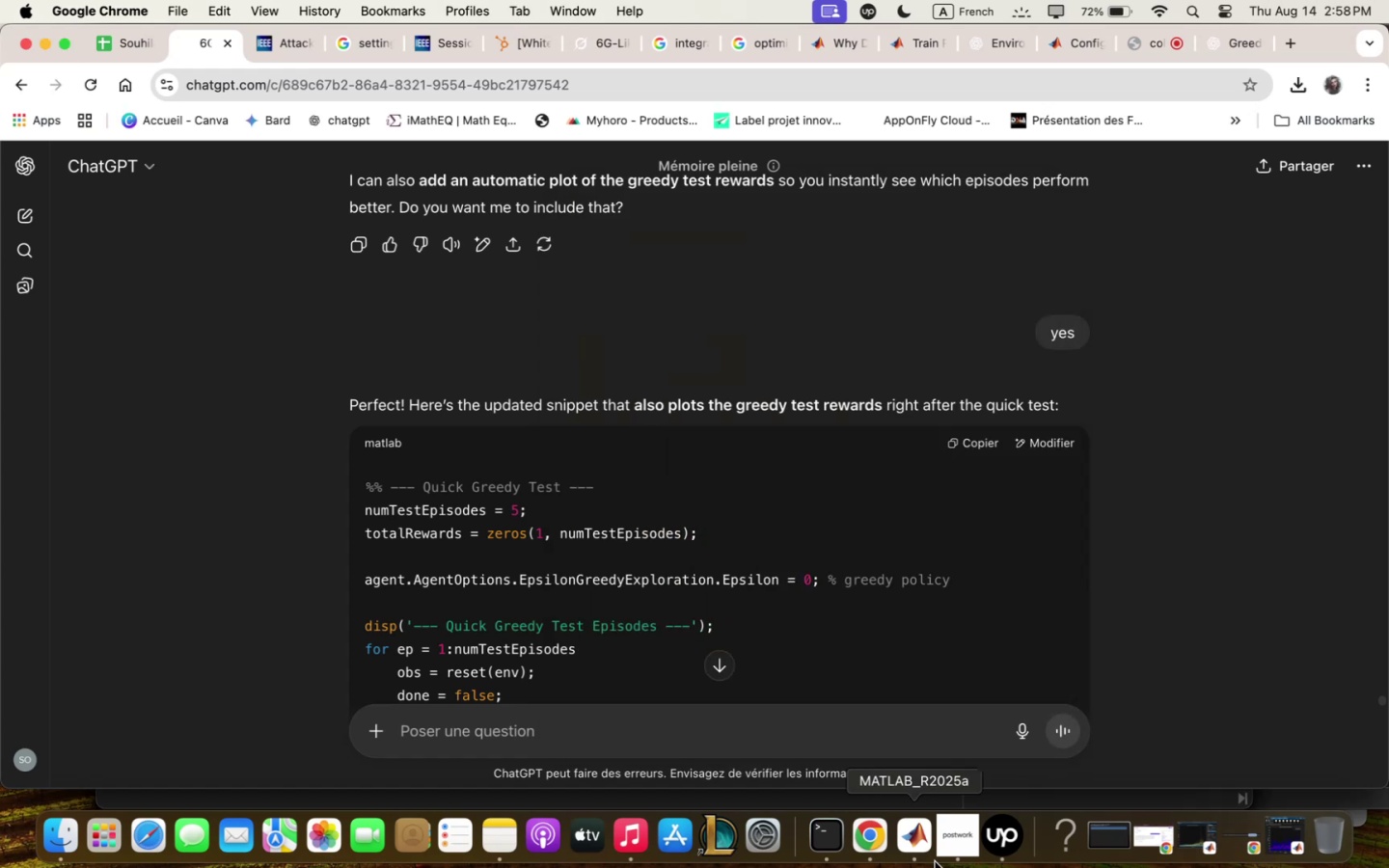 
left_click([920, 854])
 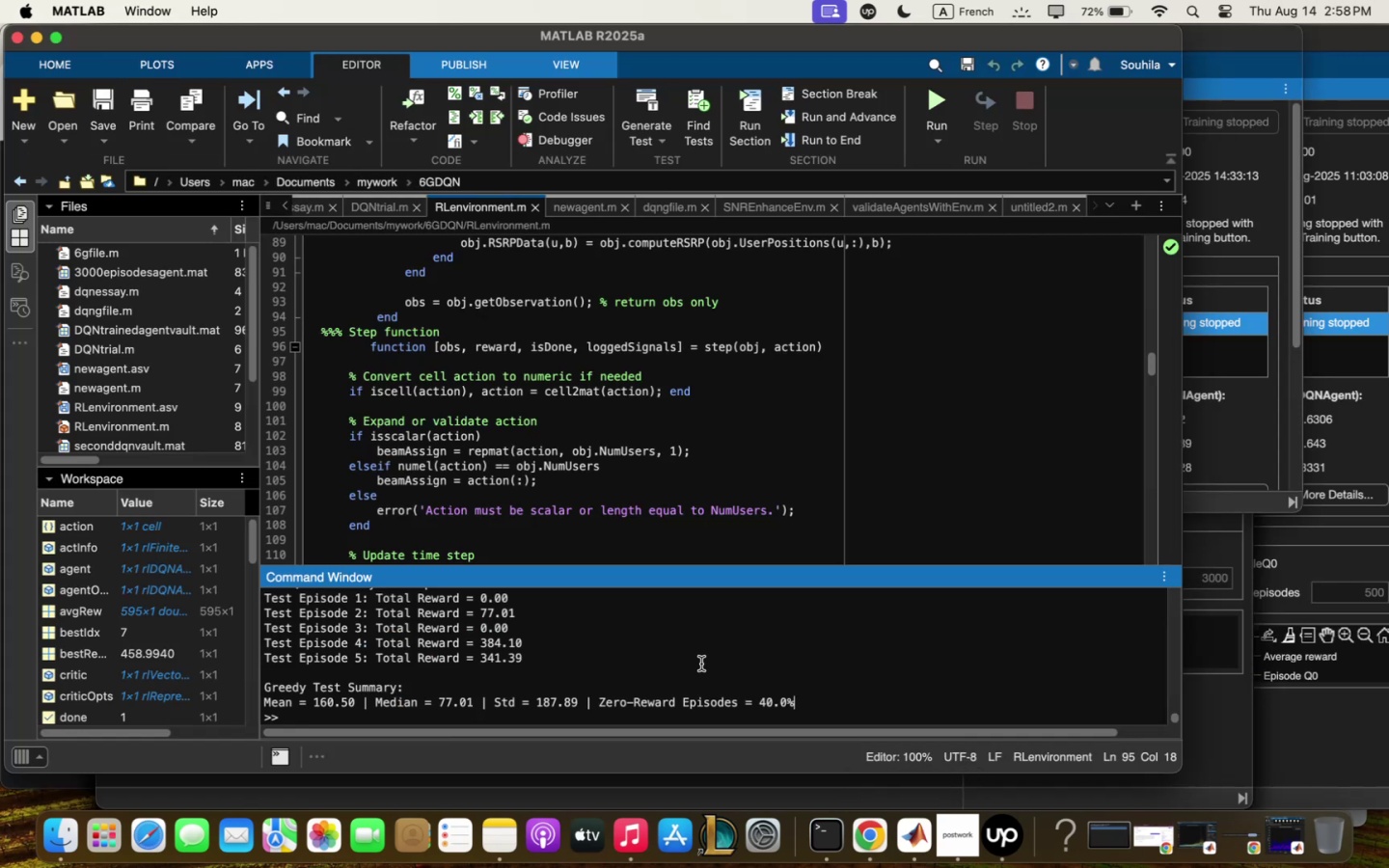 
wait(5.23)
 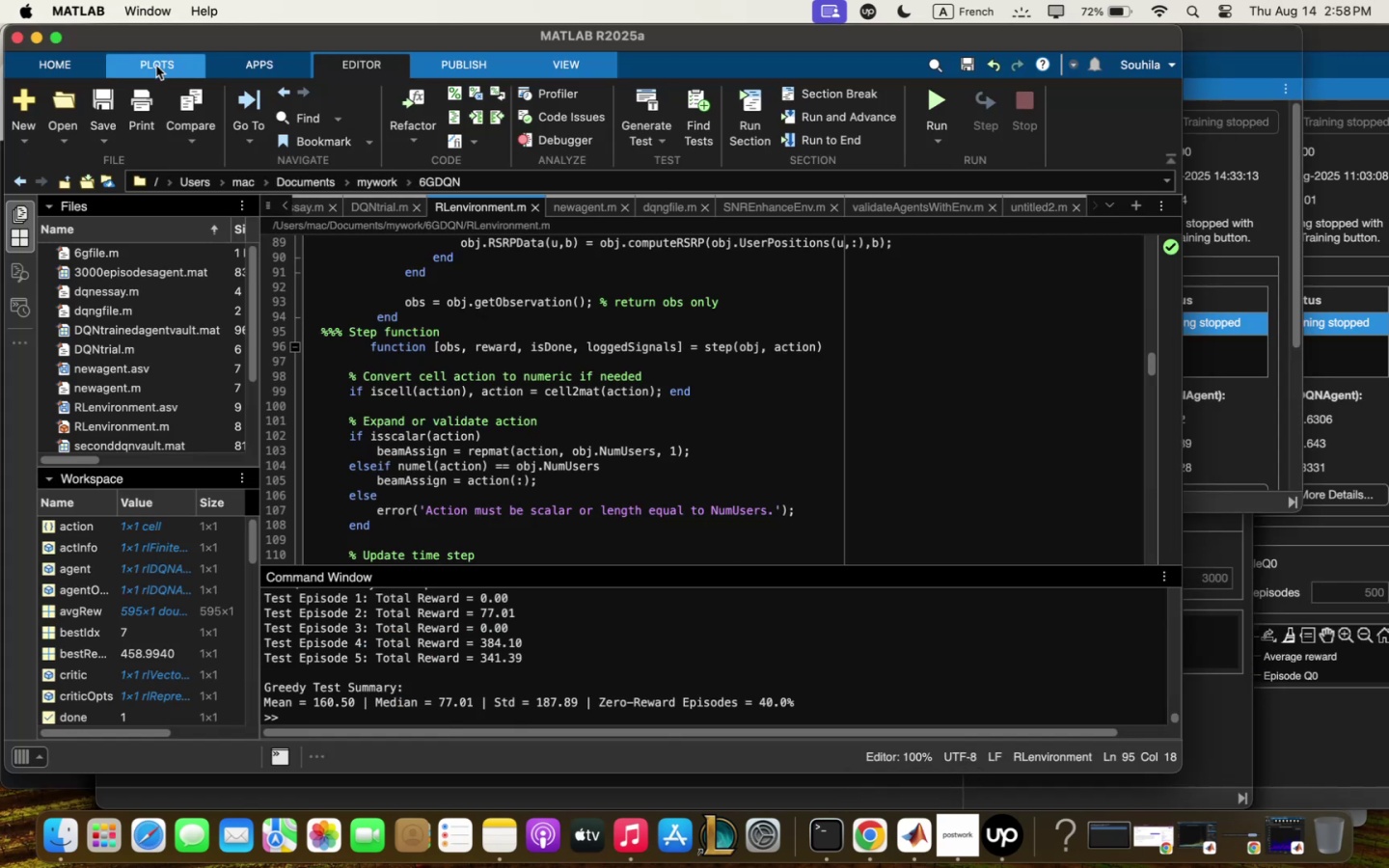 
left_click([680, 719])
 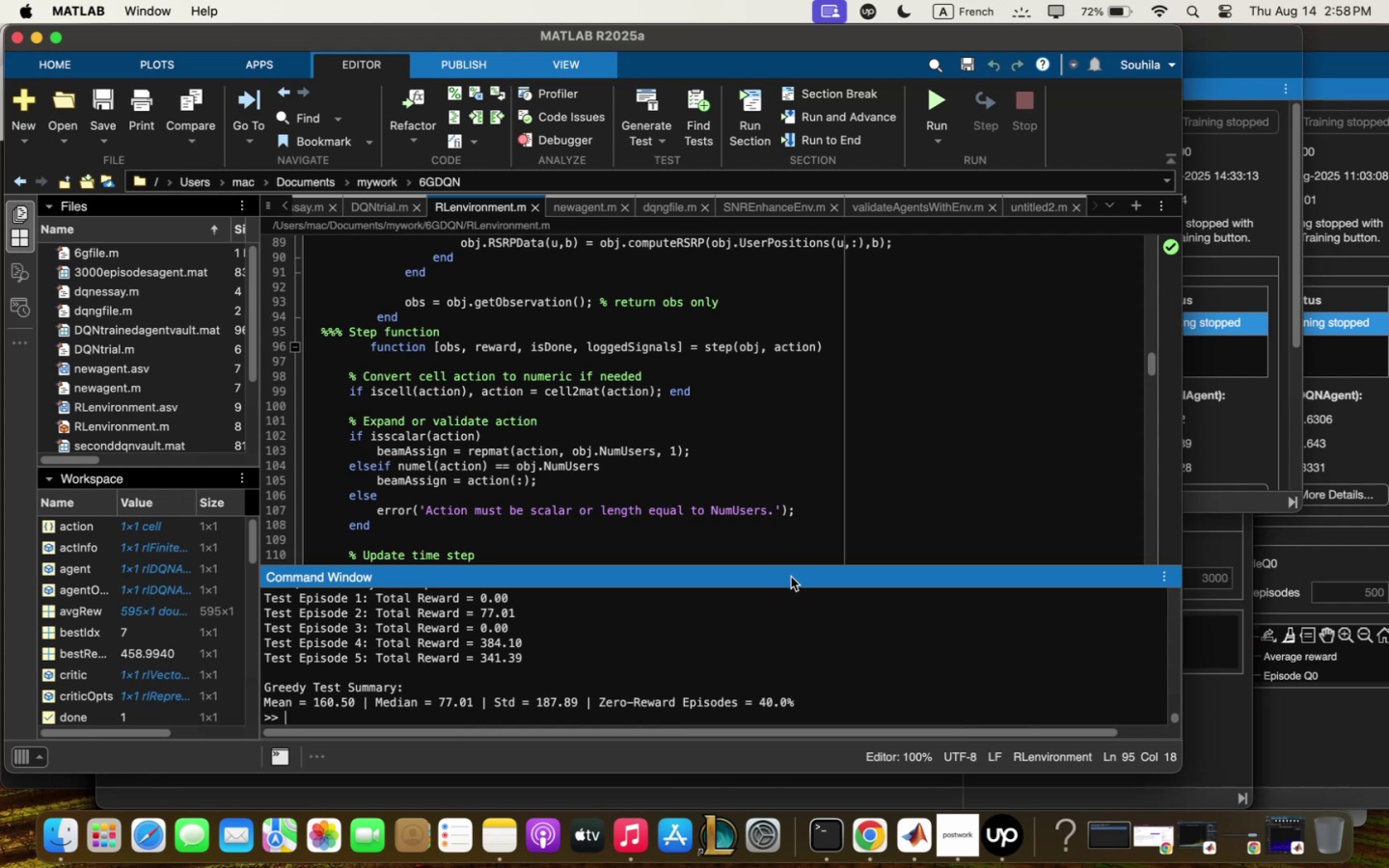 
key(Meta+CommandLeft)
 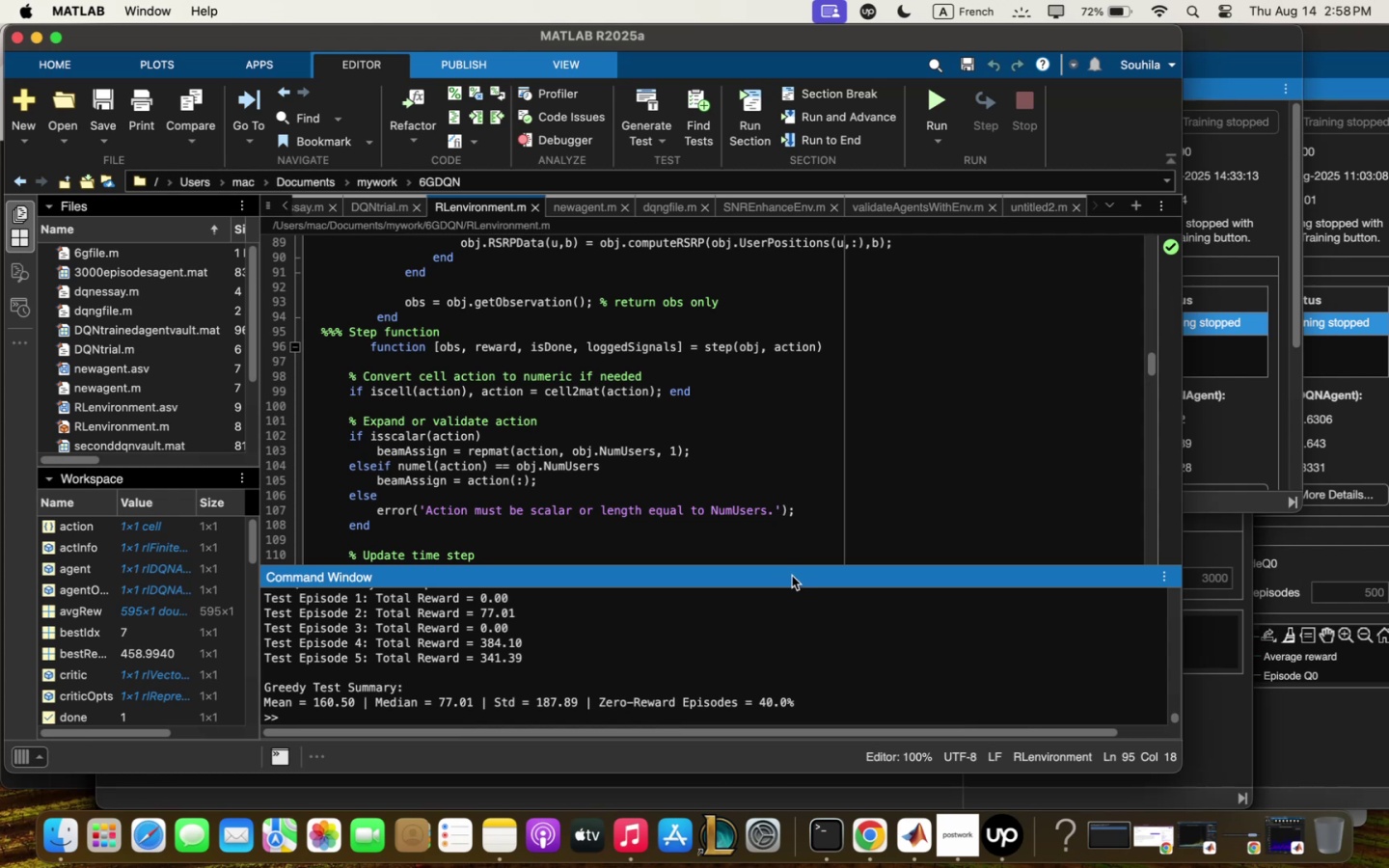 
key(Meta+V)
 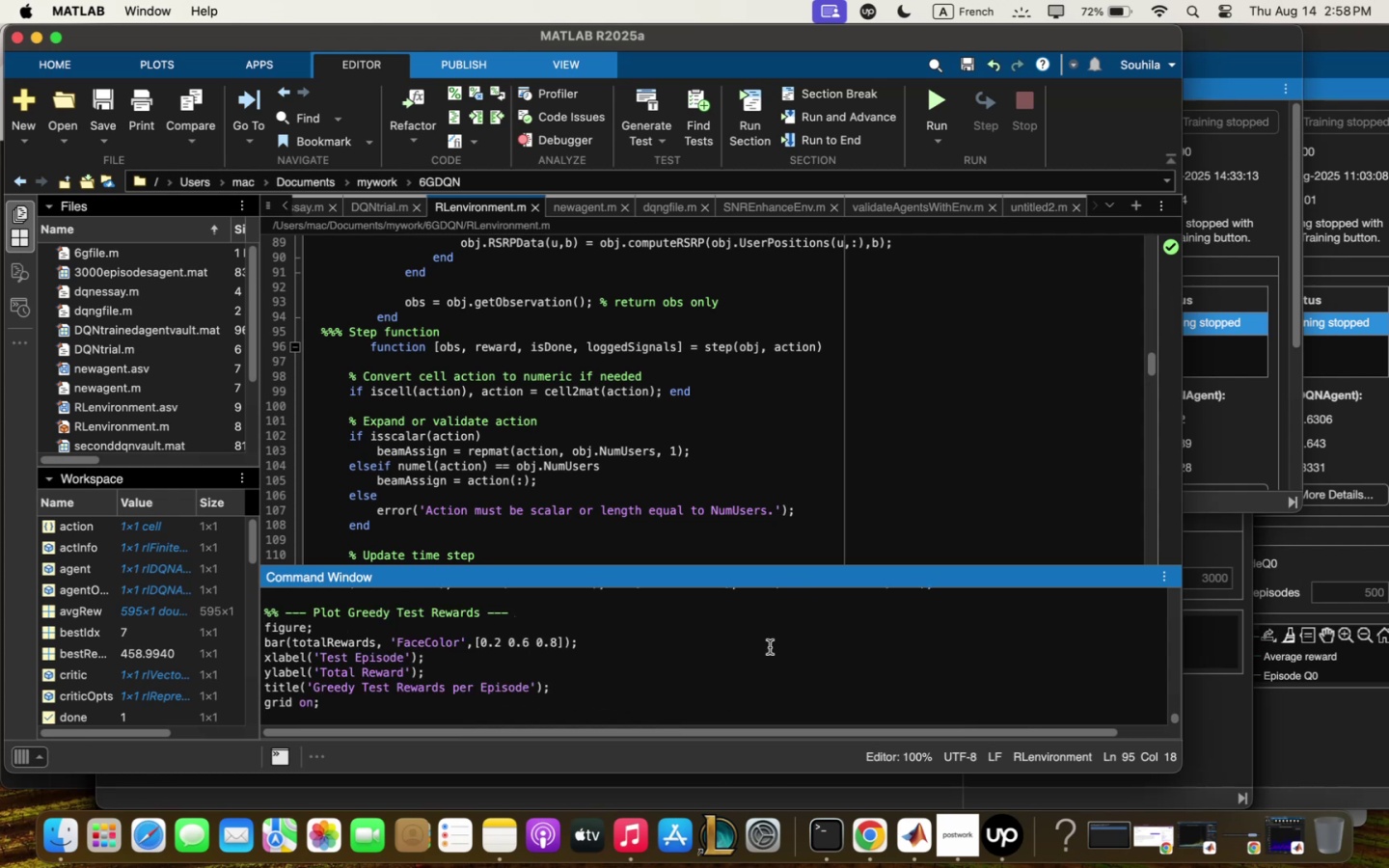 
key(Enter)
 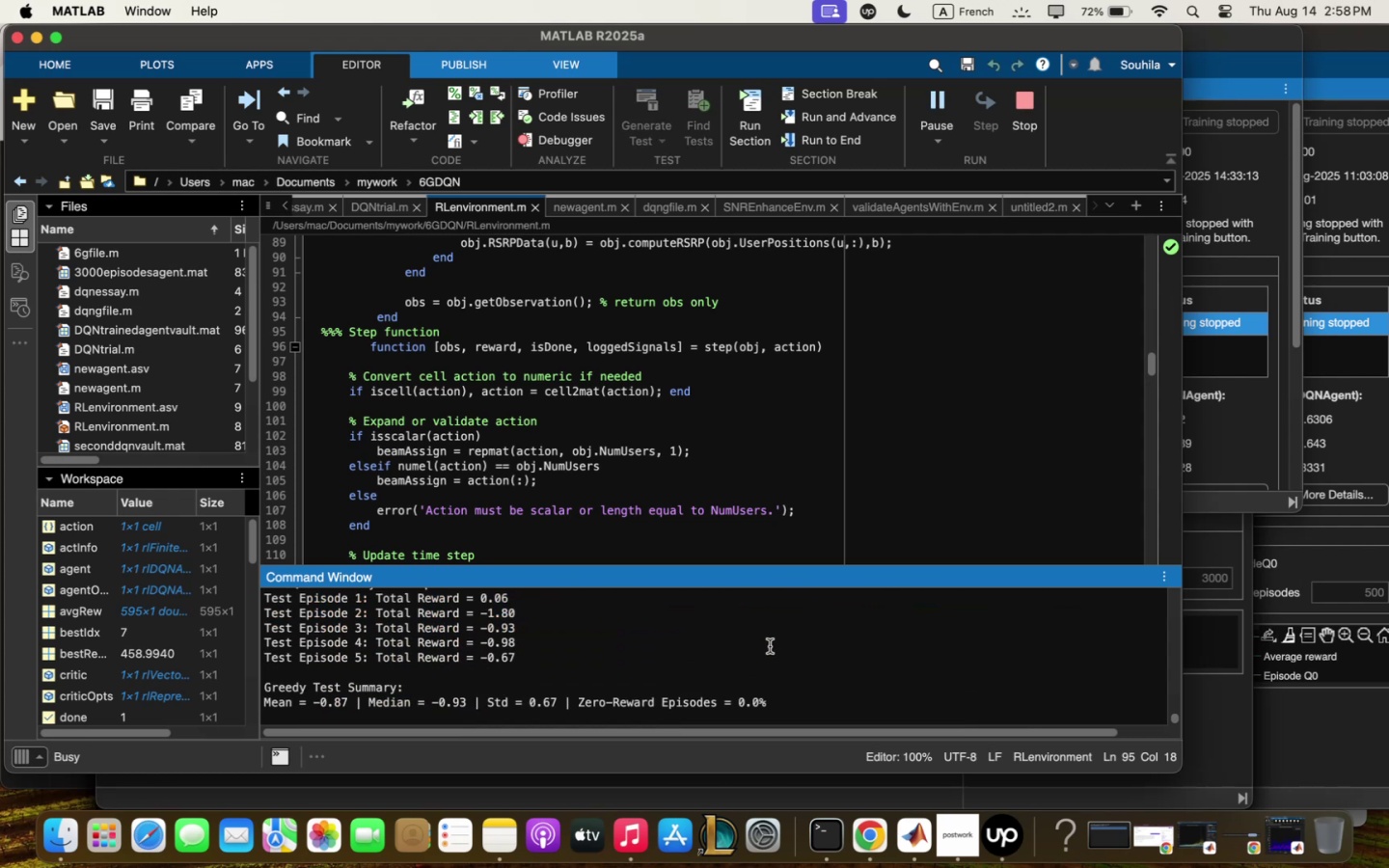 
wait(10.52)
 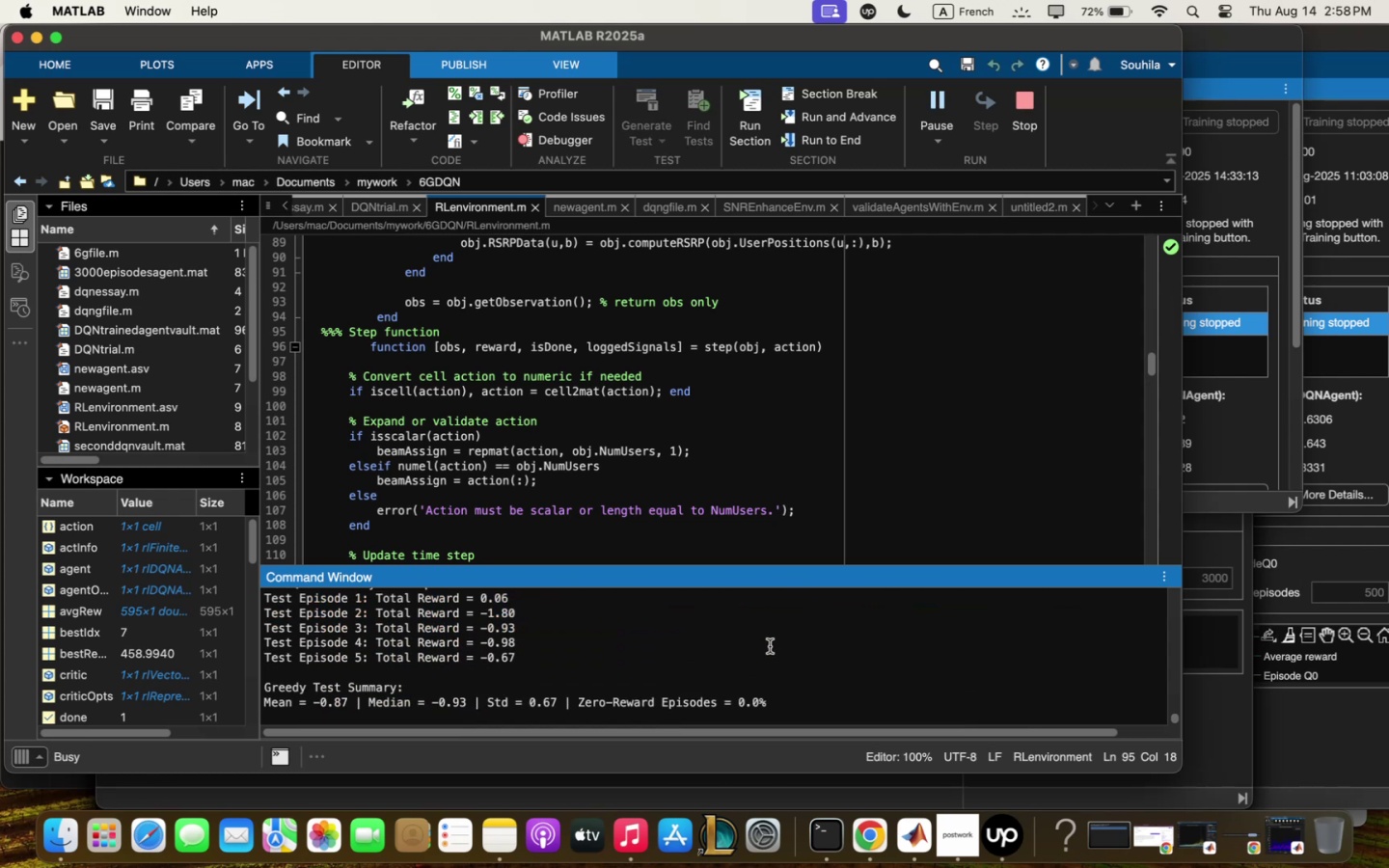 
mouse_move([745, 210])
 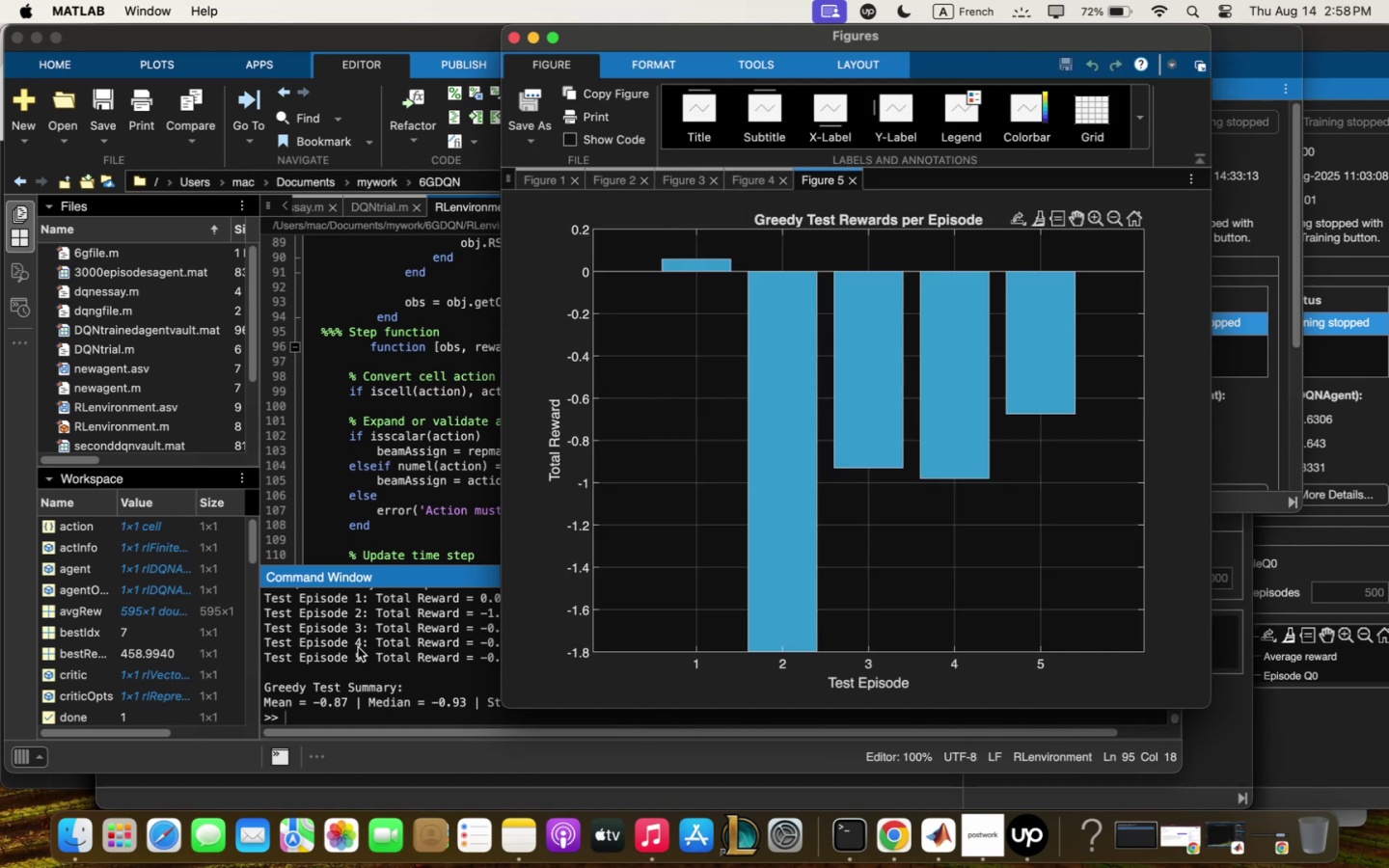 
left_click([358, 647])
 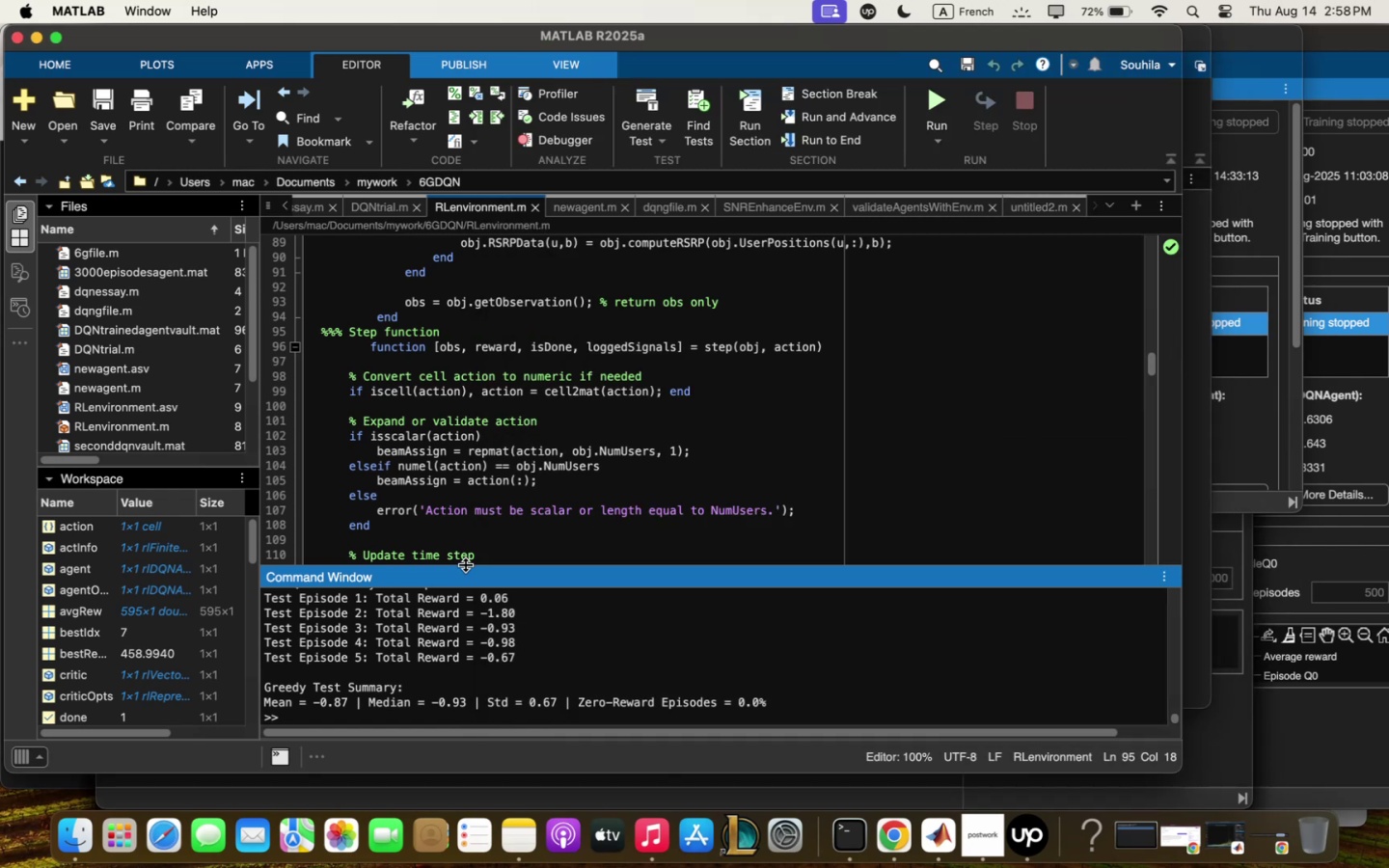 
left_click_drag(start_coordinate=[465, 566], to_coordinate=[504, 444])
 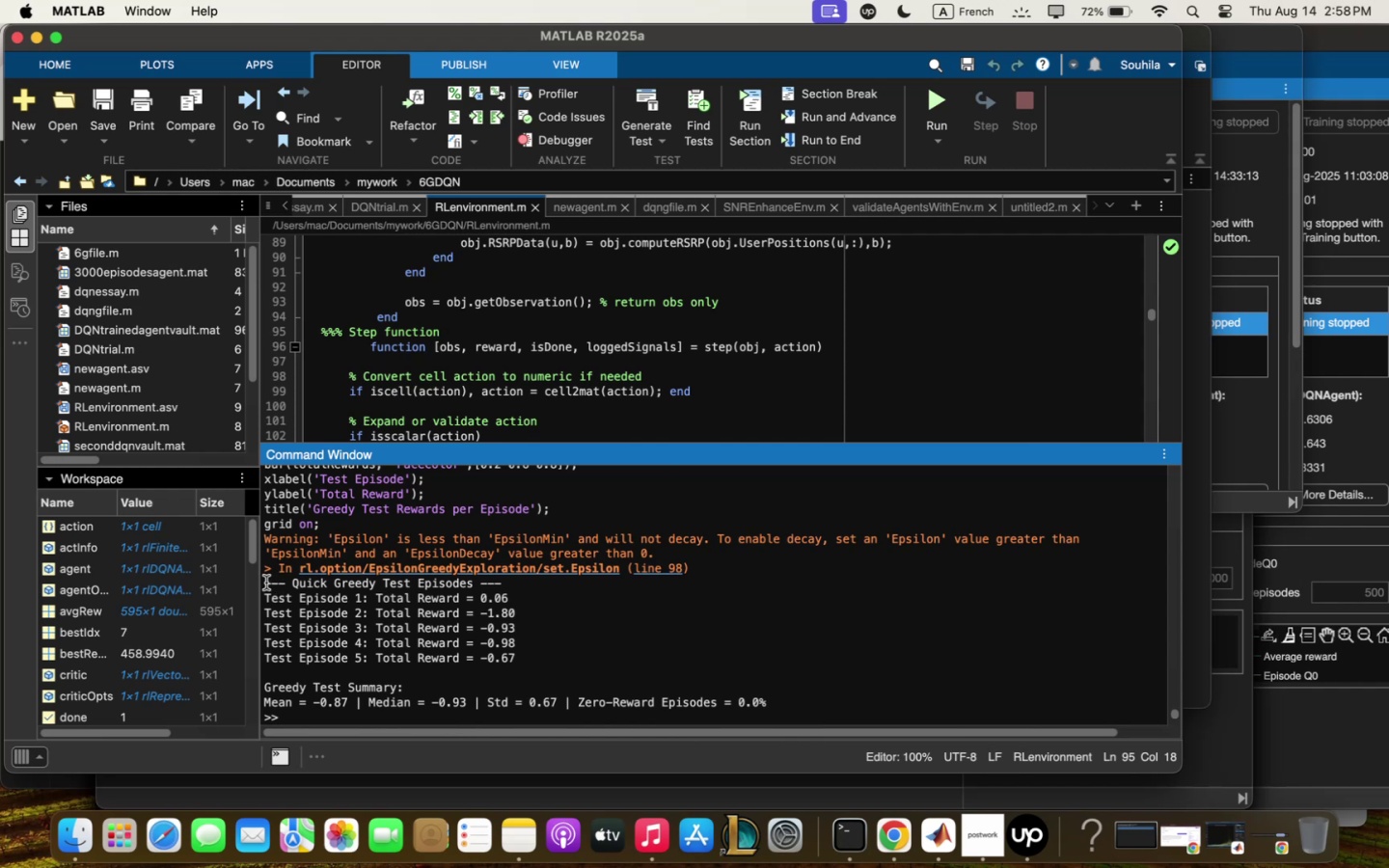 
left_click_drag(start_coordinate=[266, 583], to_coordinate=[340, 733])
 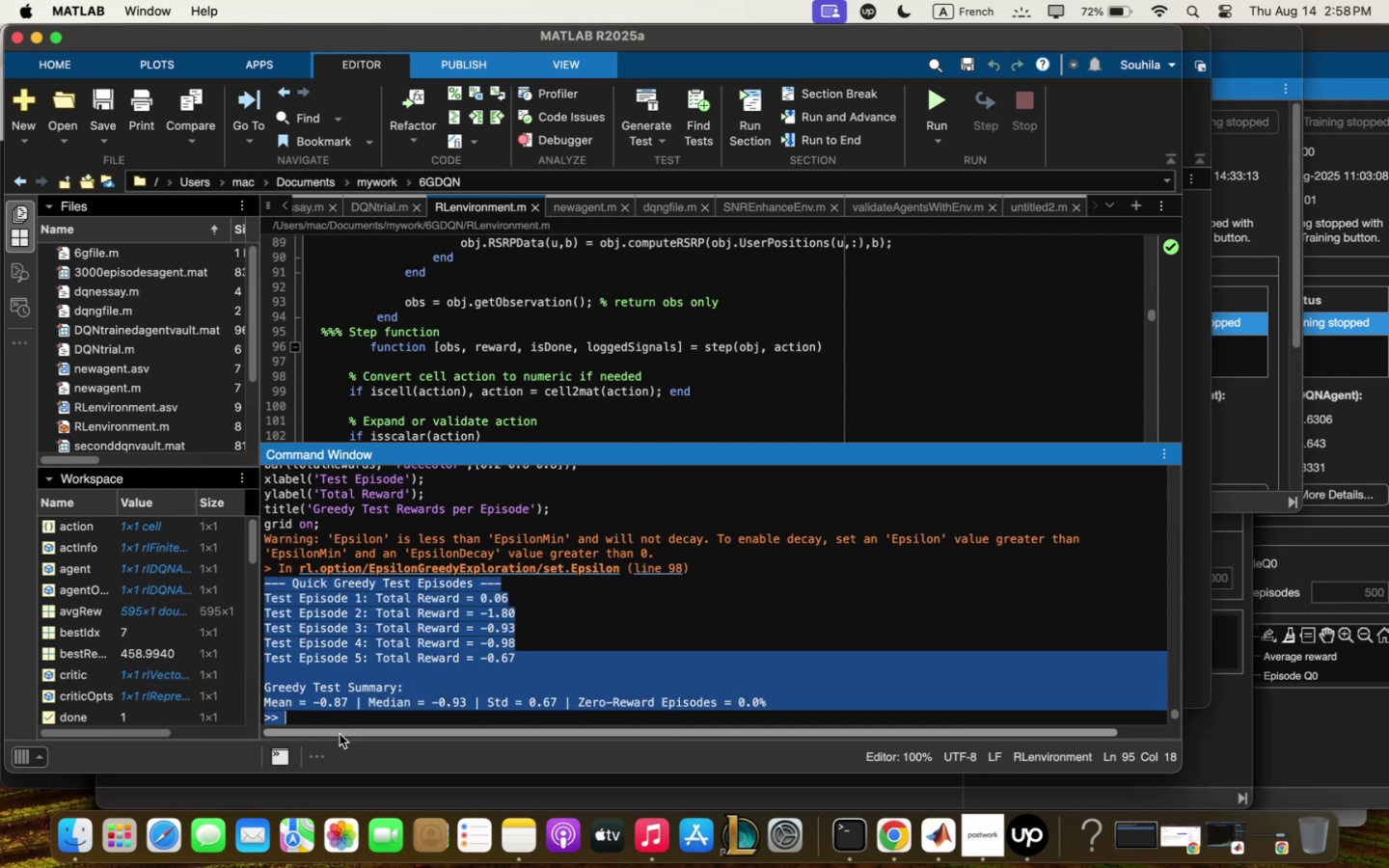 
key(Meta+C)
 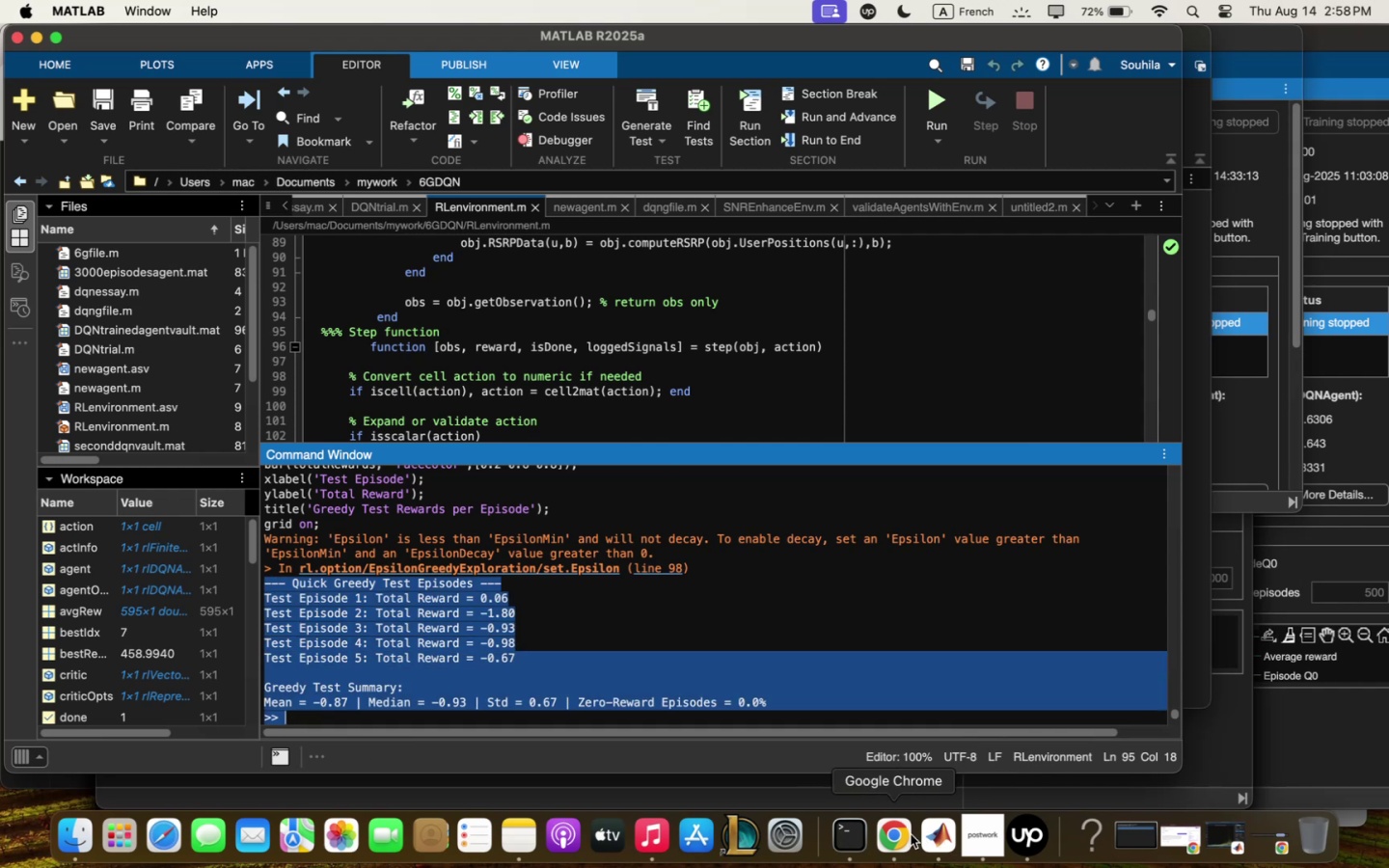 
left_click([905, 837])
 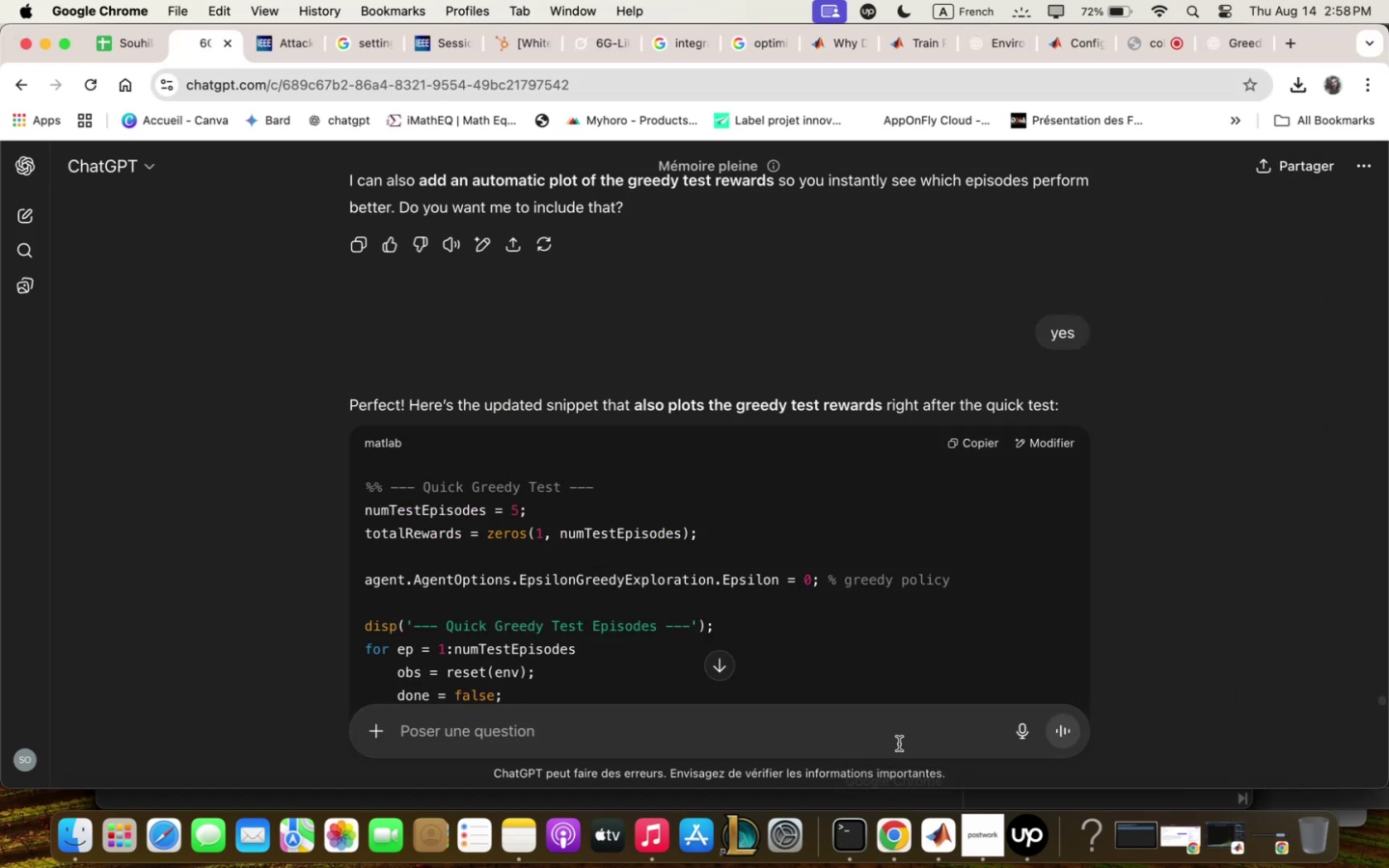 
left_click([899, 741])
 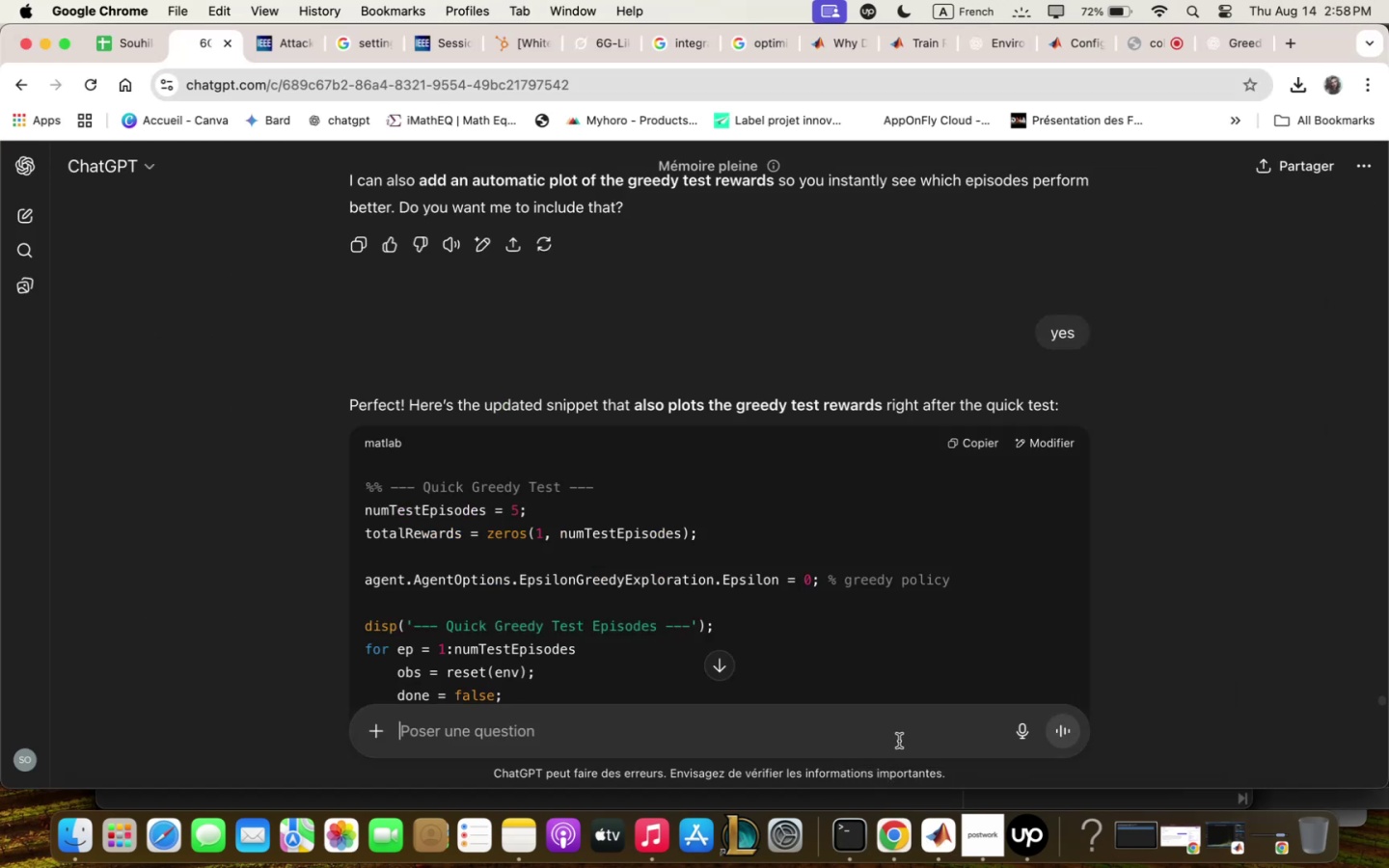 
key(Meta+V)
 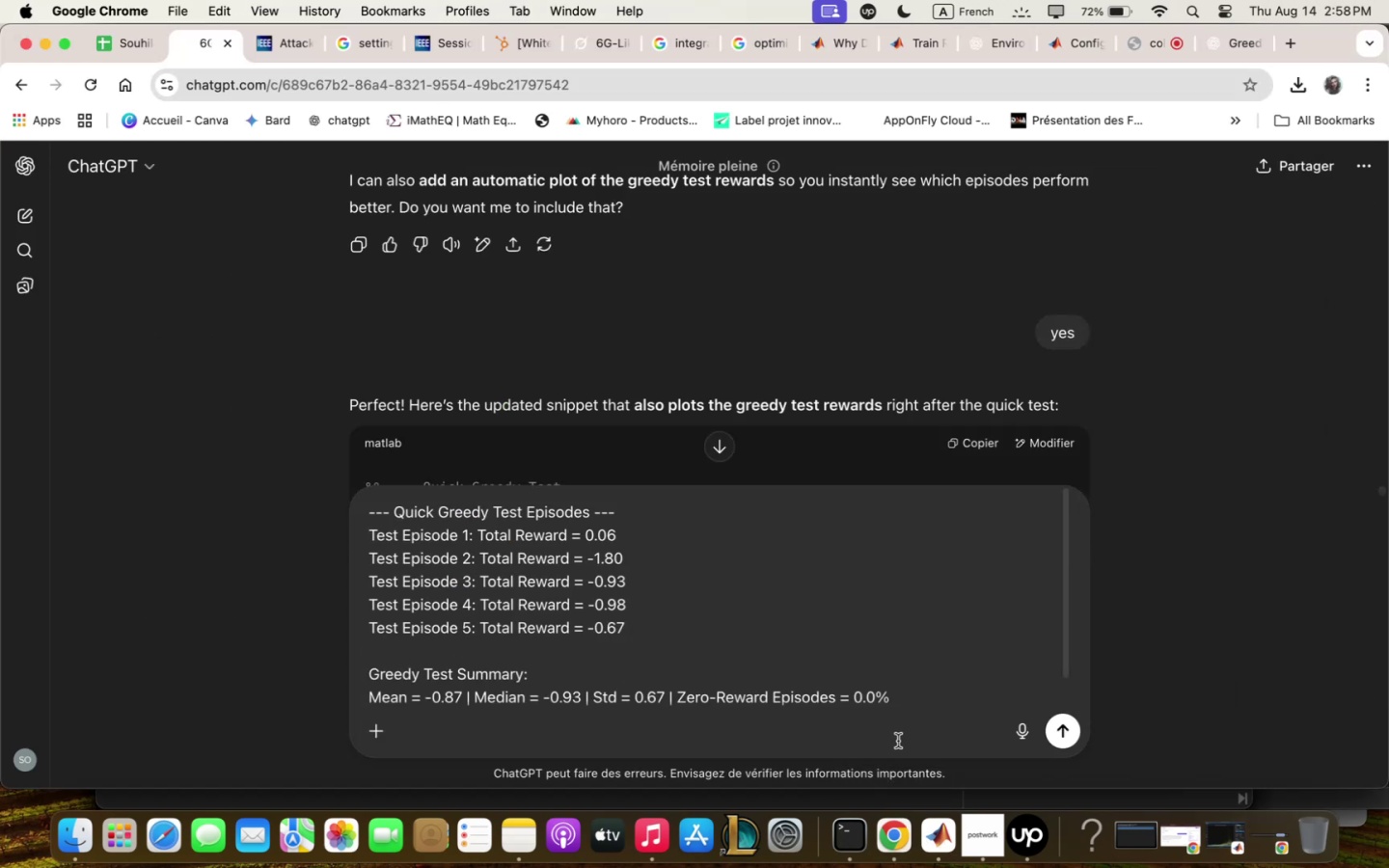 
key(Enter)
 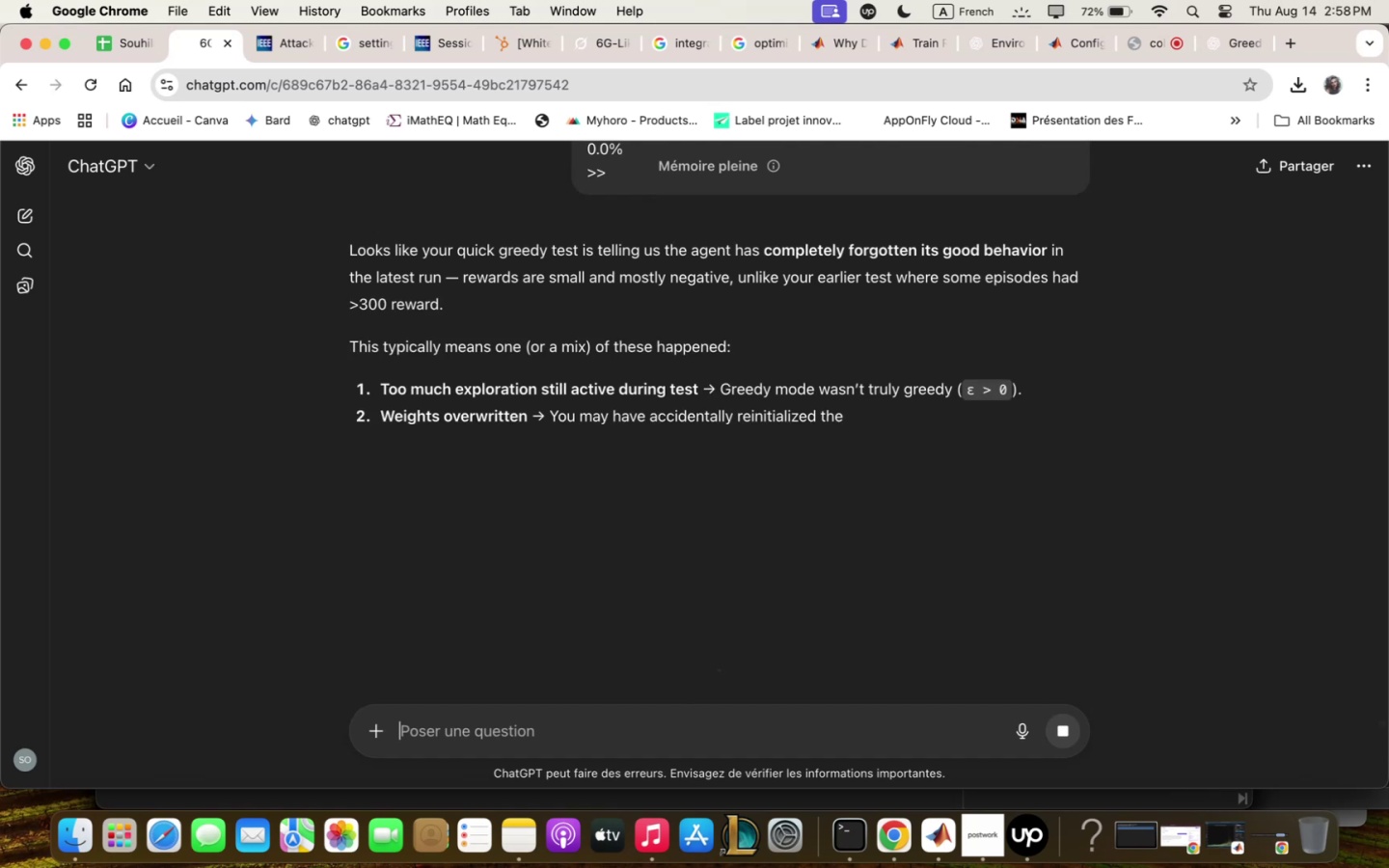 
wait(6.7)
 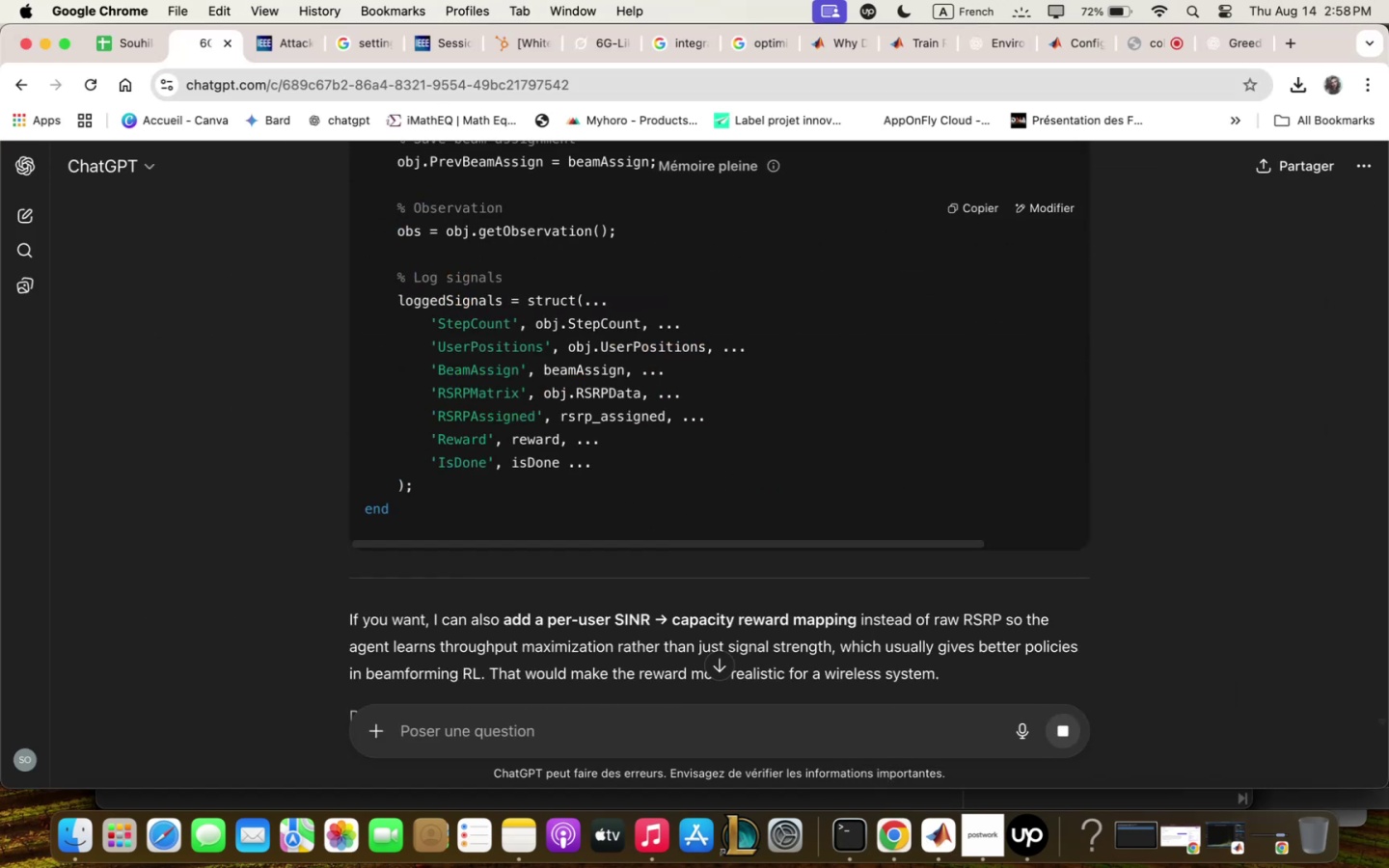 
scroll: coordinate [839, 622], scroll_direction: up, amount: 2.0
 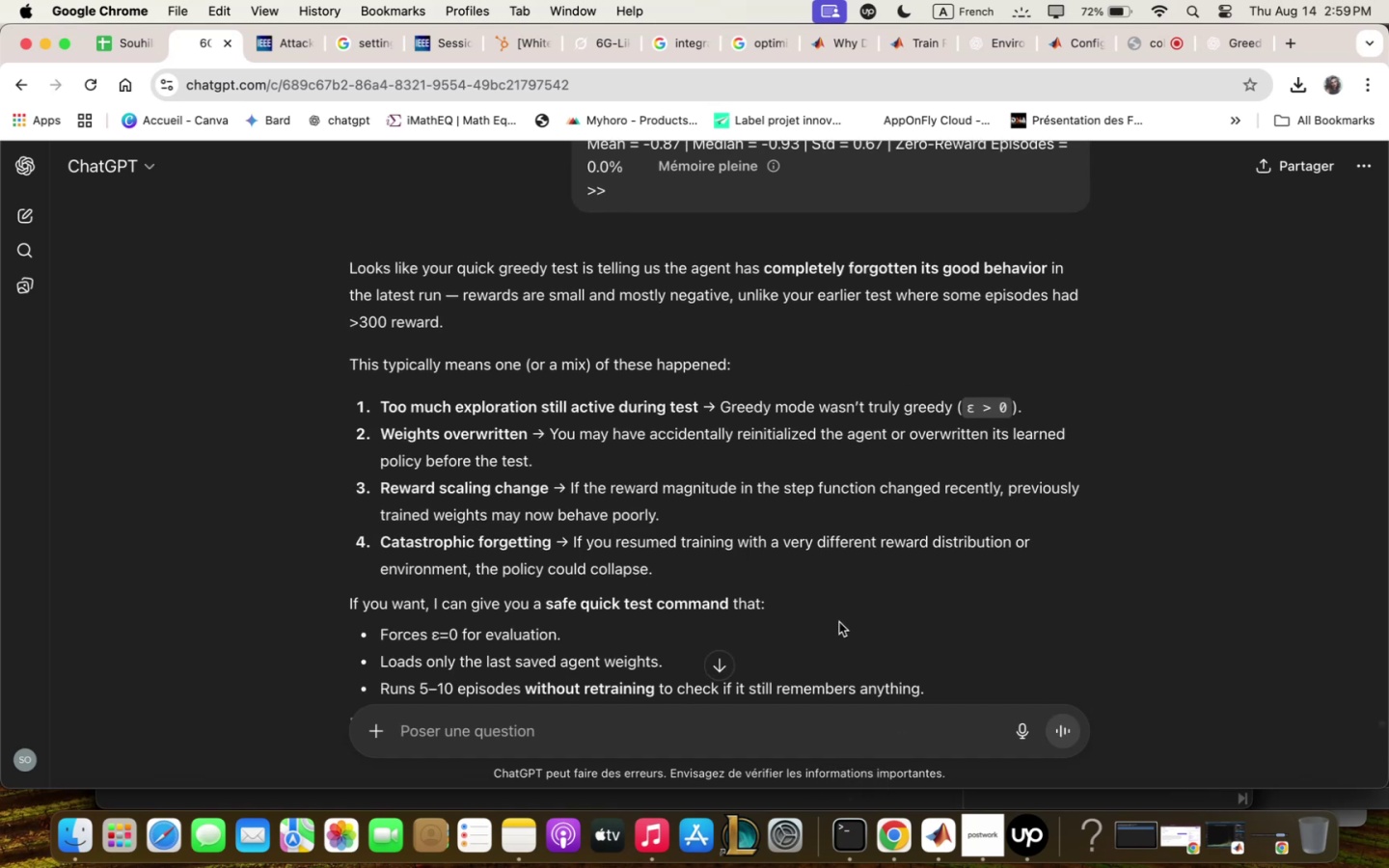 
wait(9.98)
 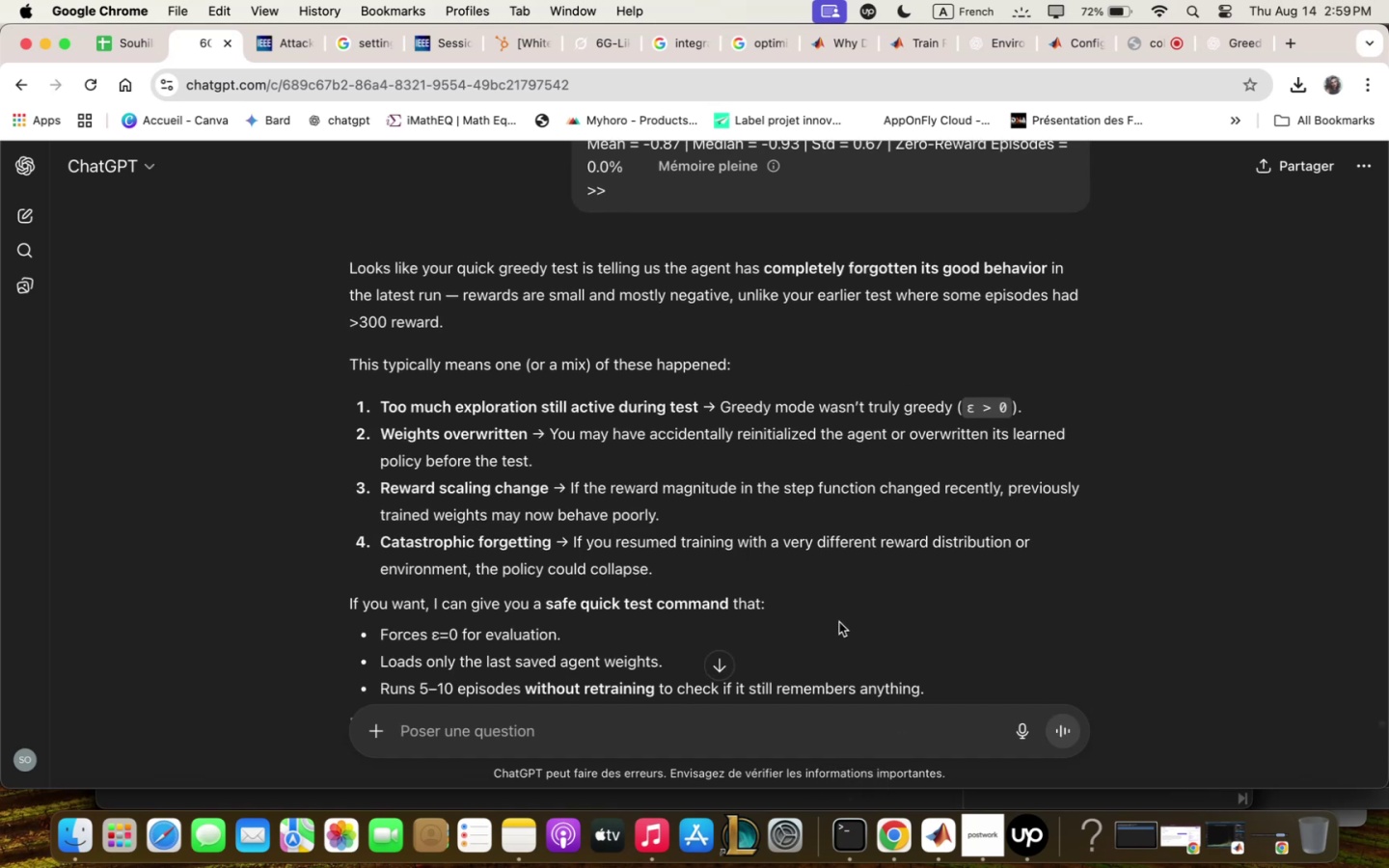 
scroll: coordinate [841, 624], scroll_direction: up, amount: 2.0
 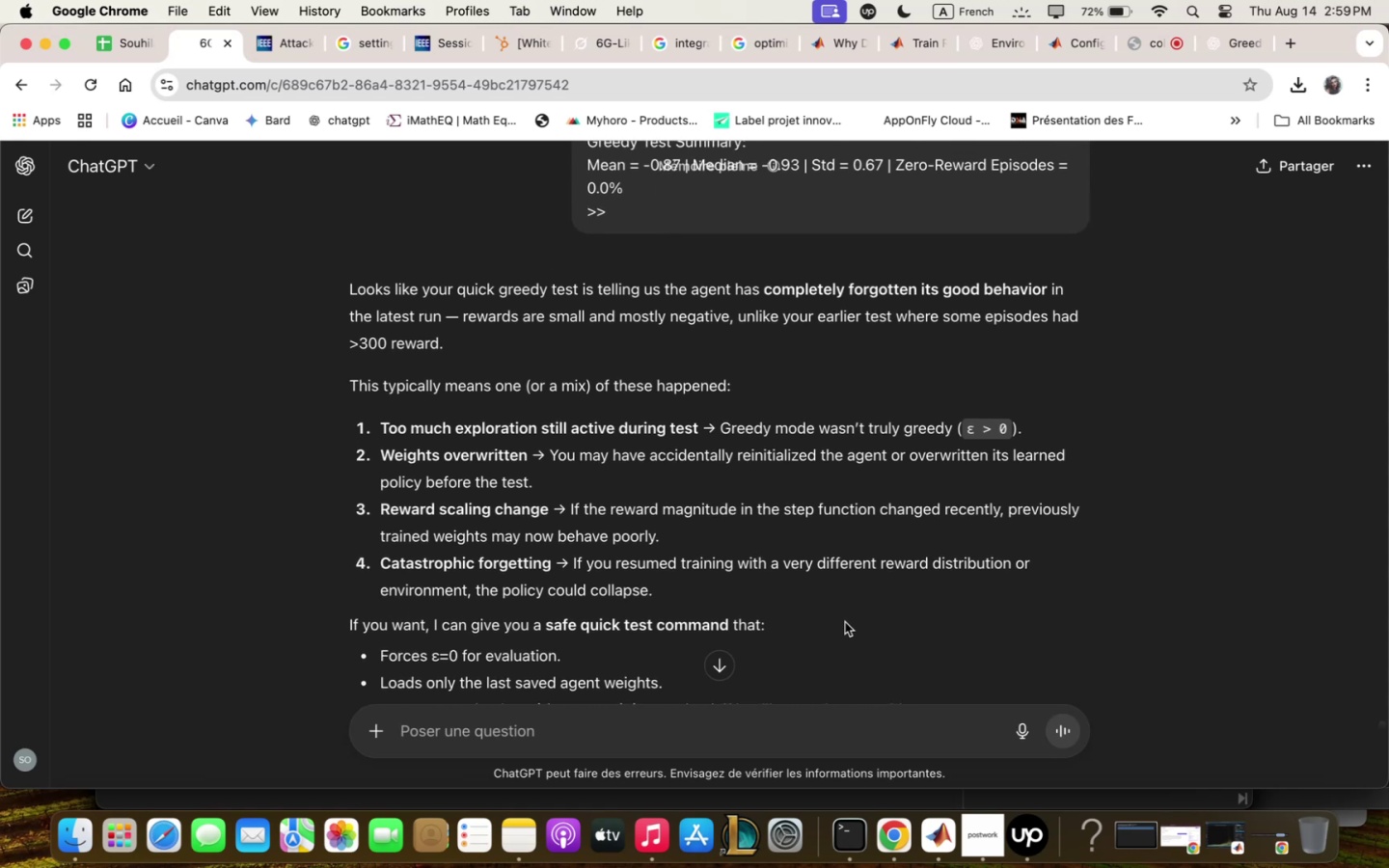 
scroll: coordinate [846, 630], scroll_direction: down, amount: 9.0
 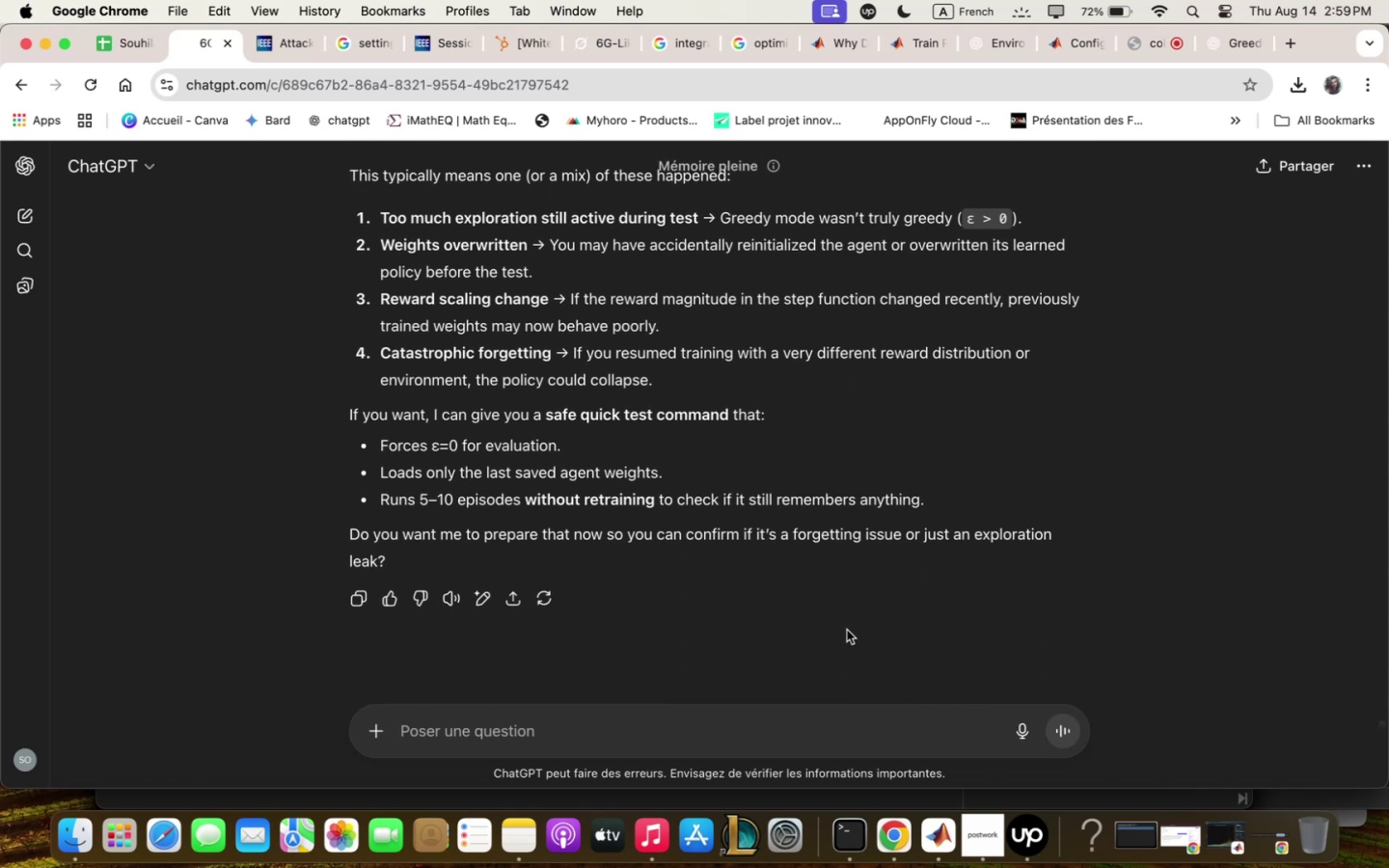 
wait(5.09)
 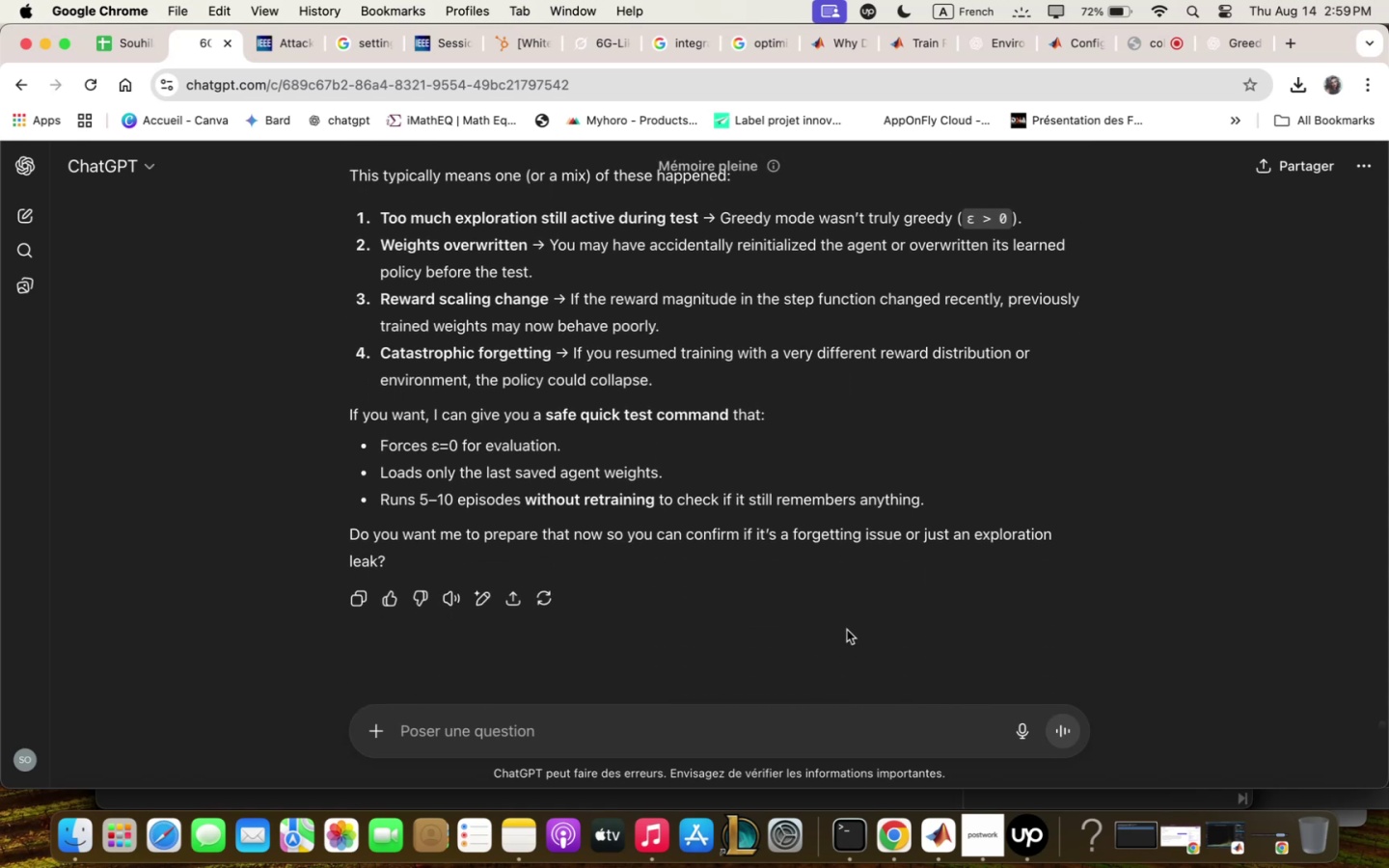 
left_click([847, 726])
 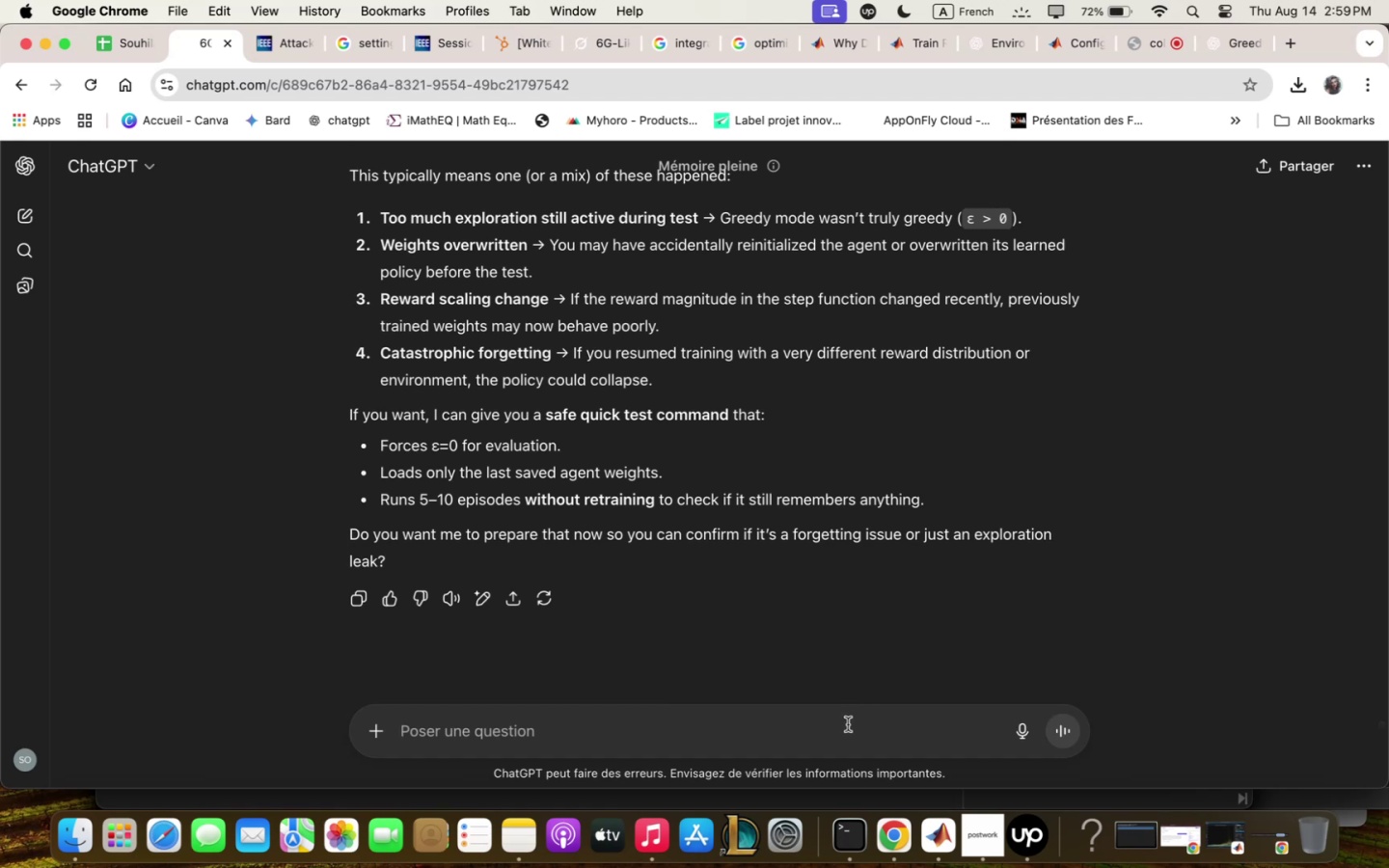 
type(yes)
 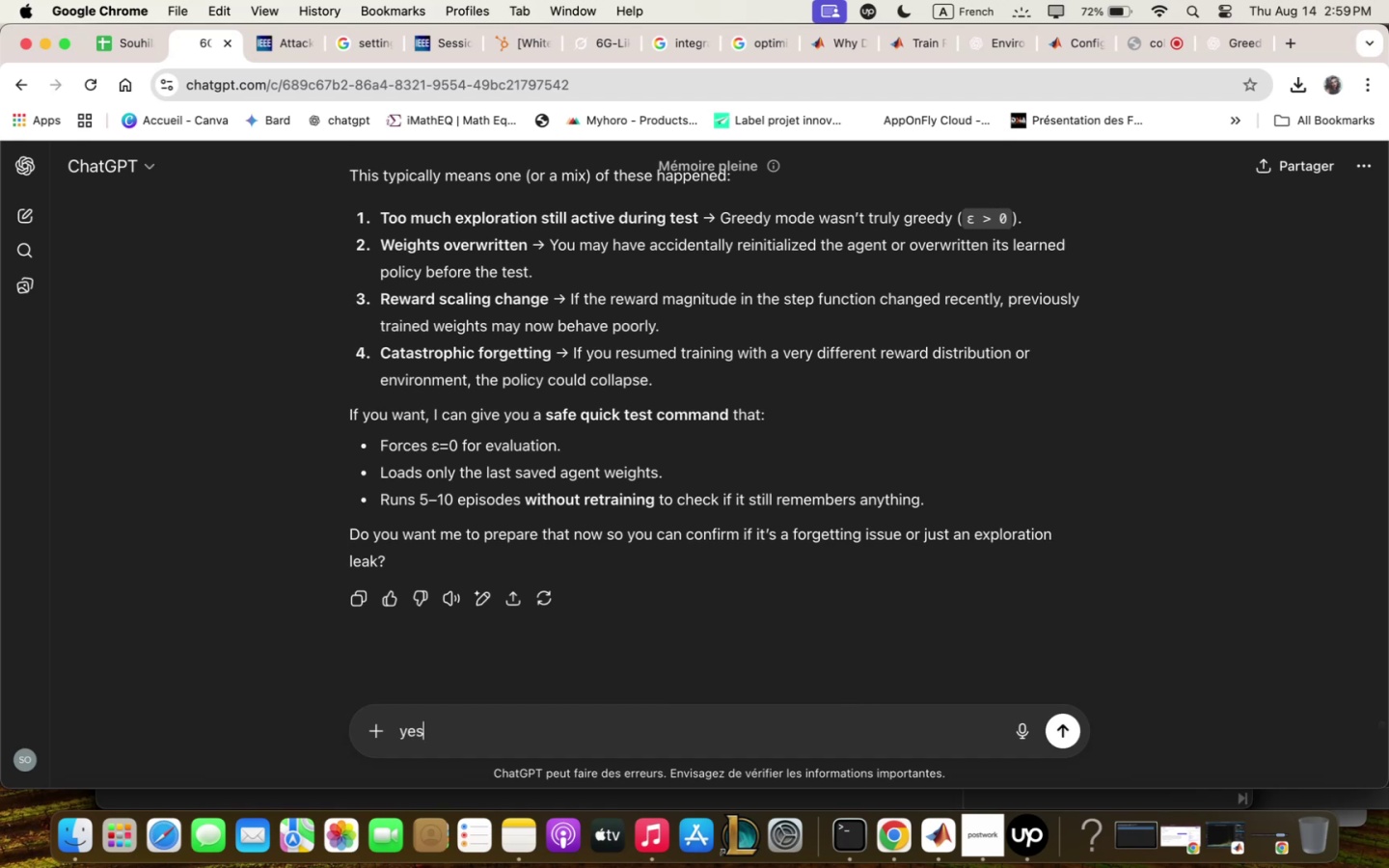 
key(Enter)
 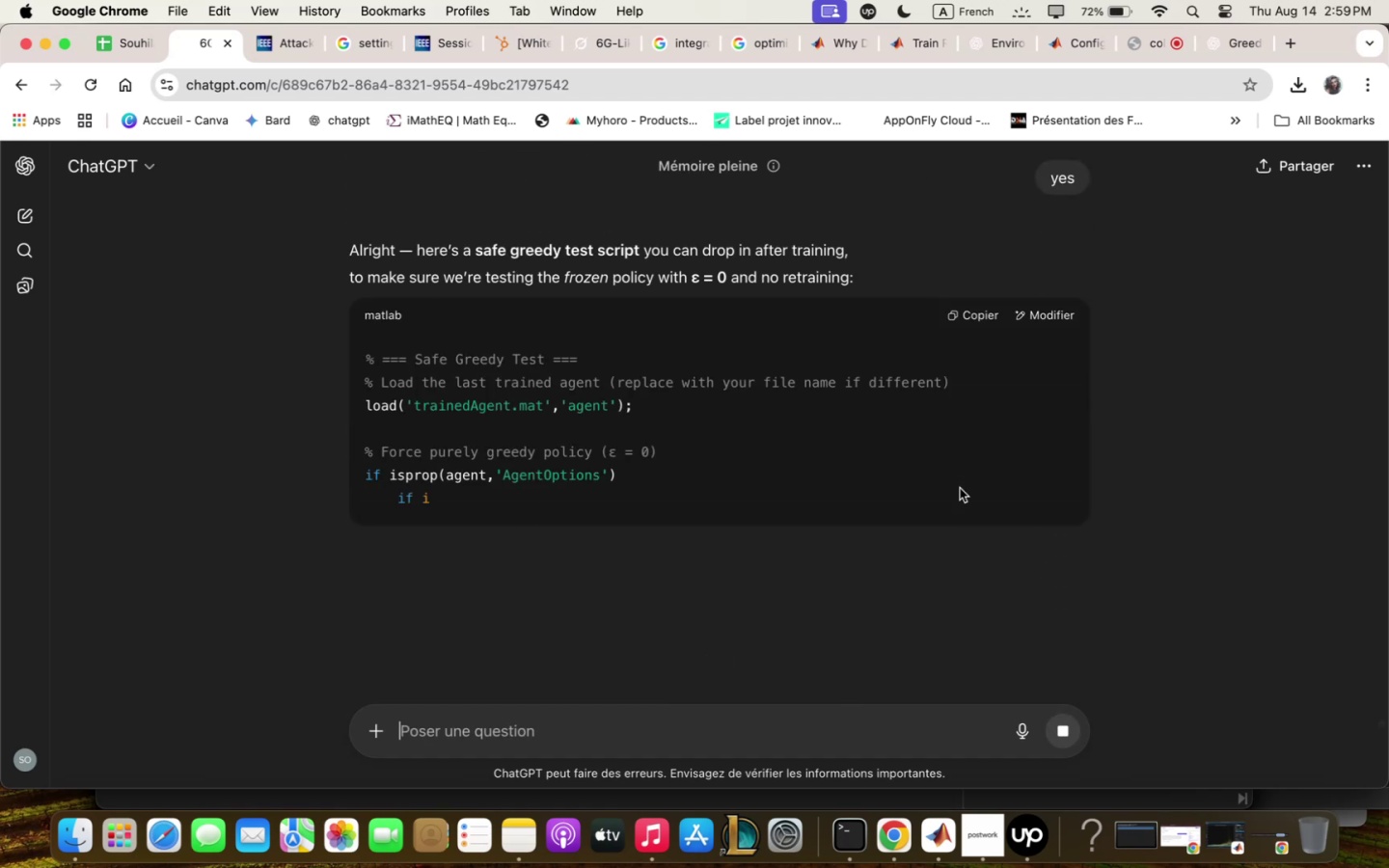 
wait(10.53)
 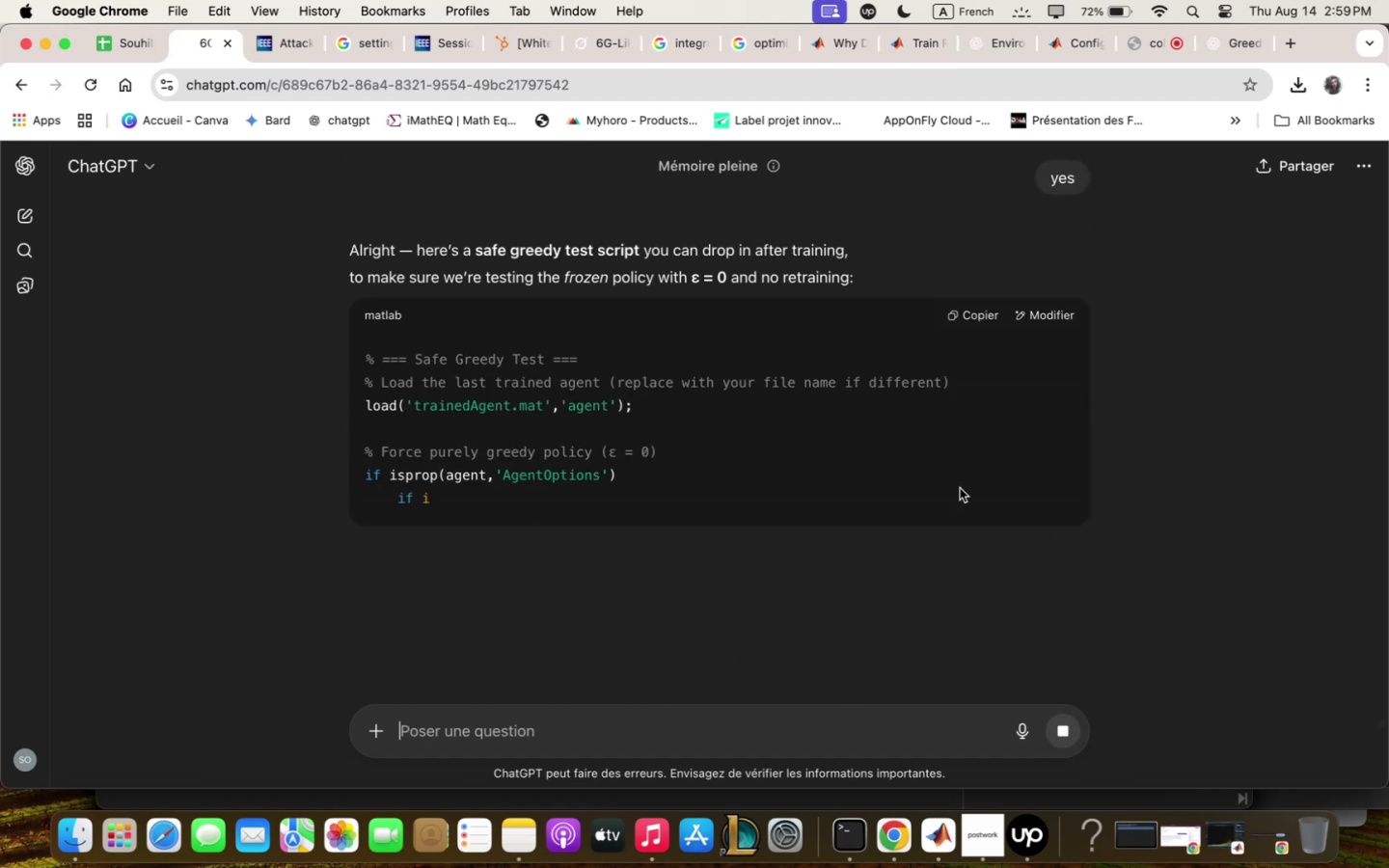 
left_click([495, 632])
 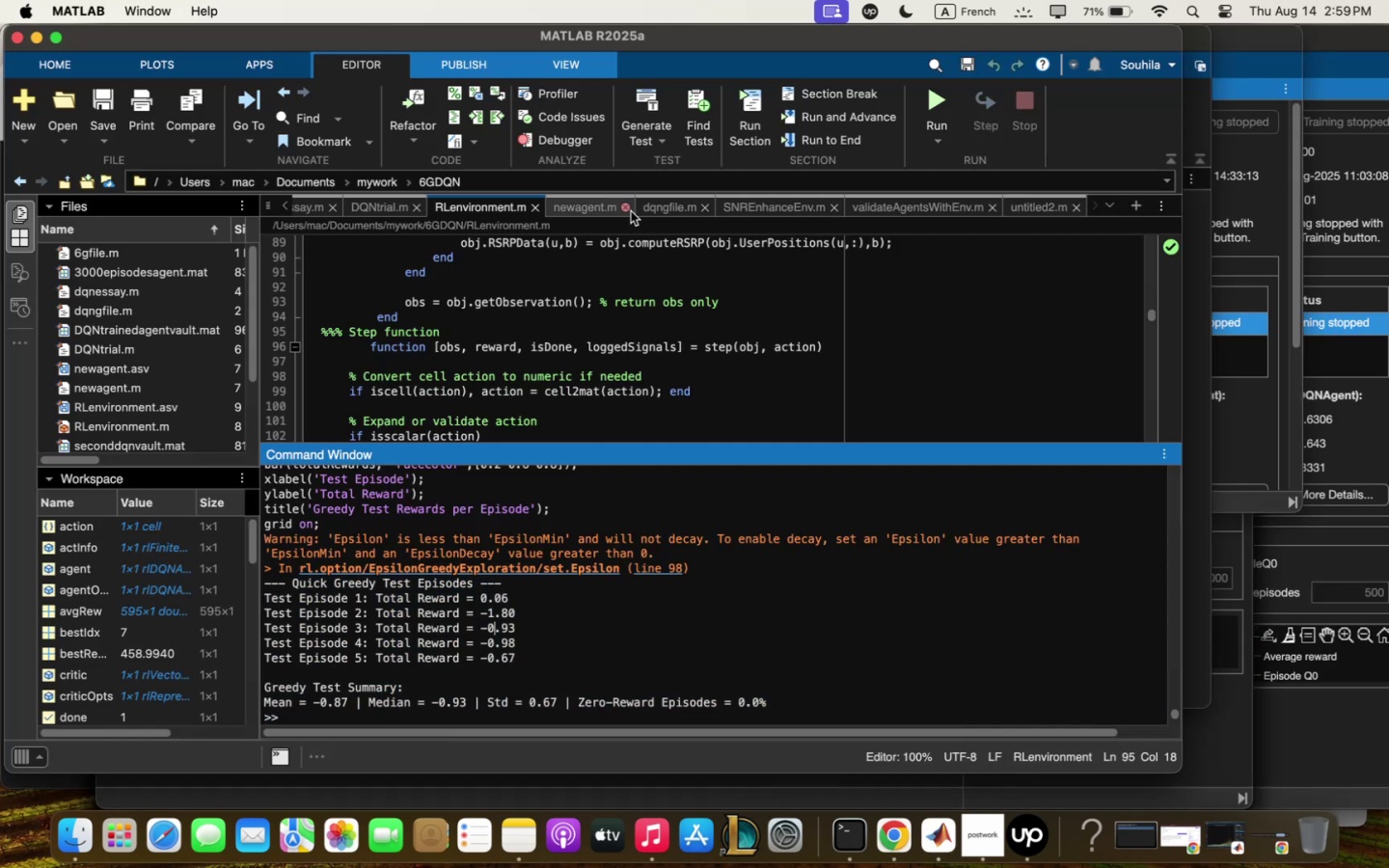 
left_click([653, 215])
 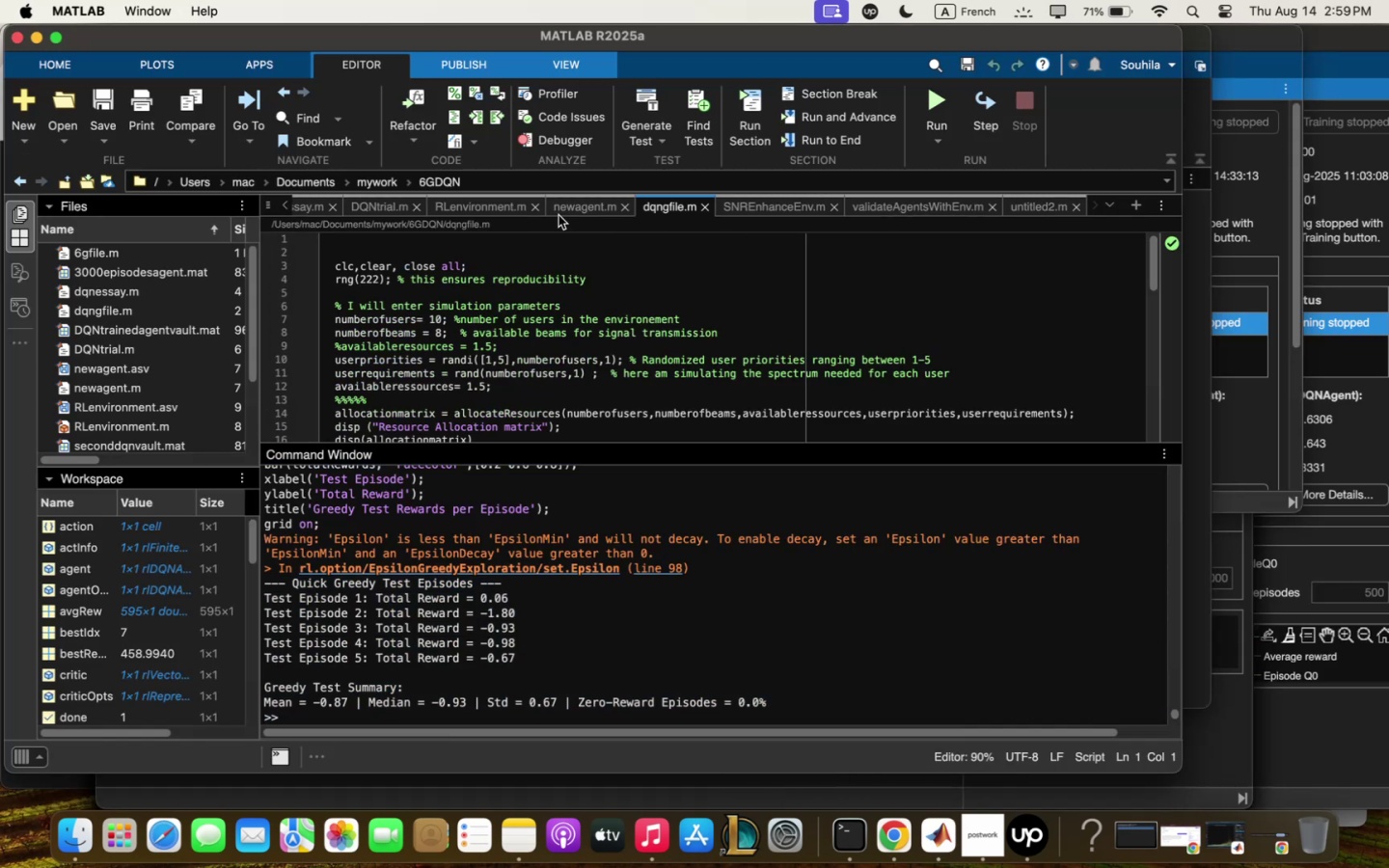 
left_click([560, 212])
 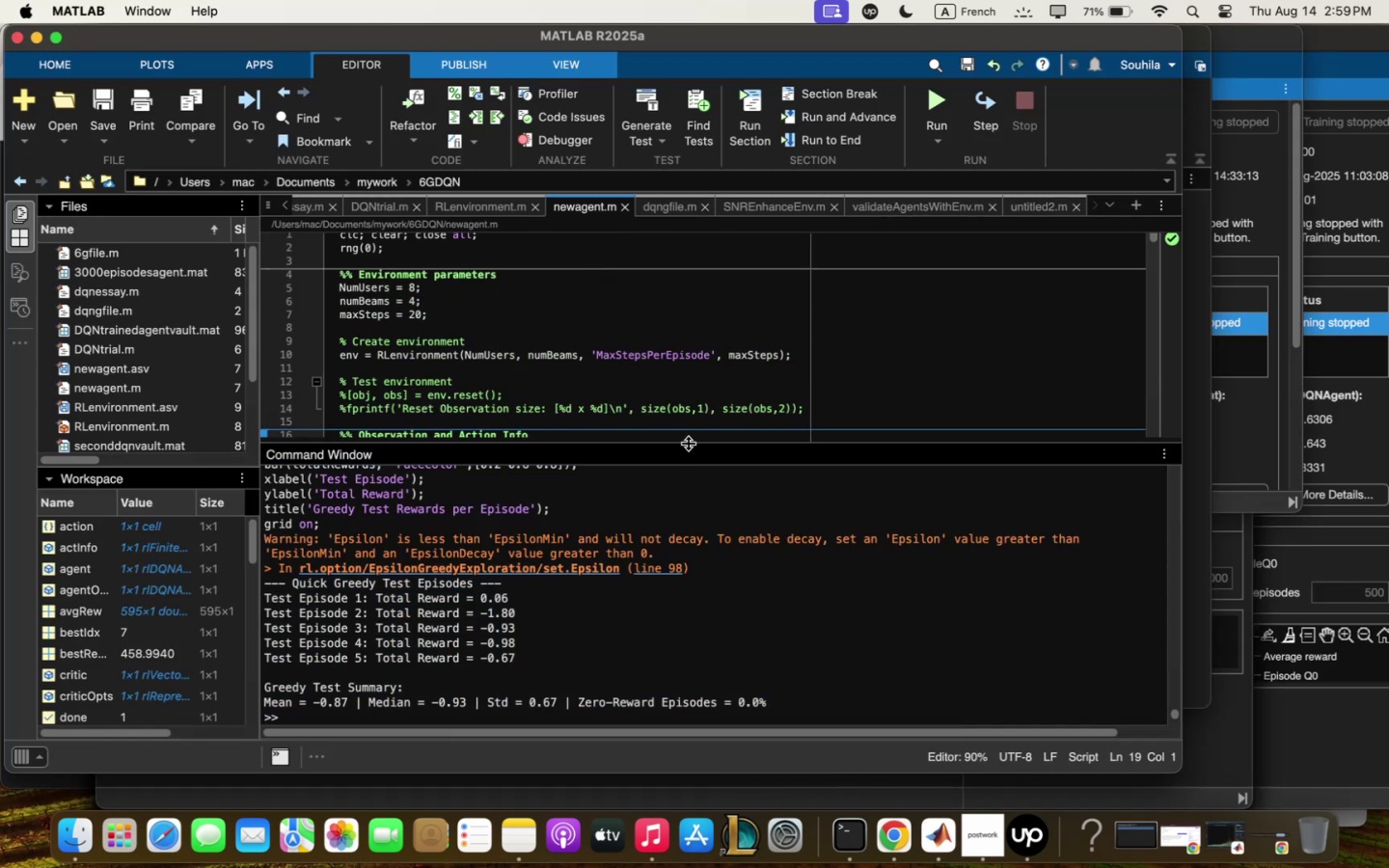 
left_click_drag(start_coordinate=[689, 444], to_coordinate=[689, 558])
 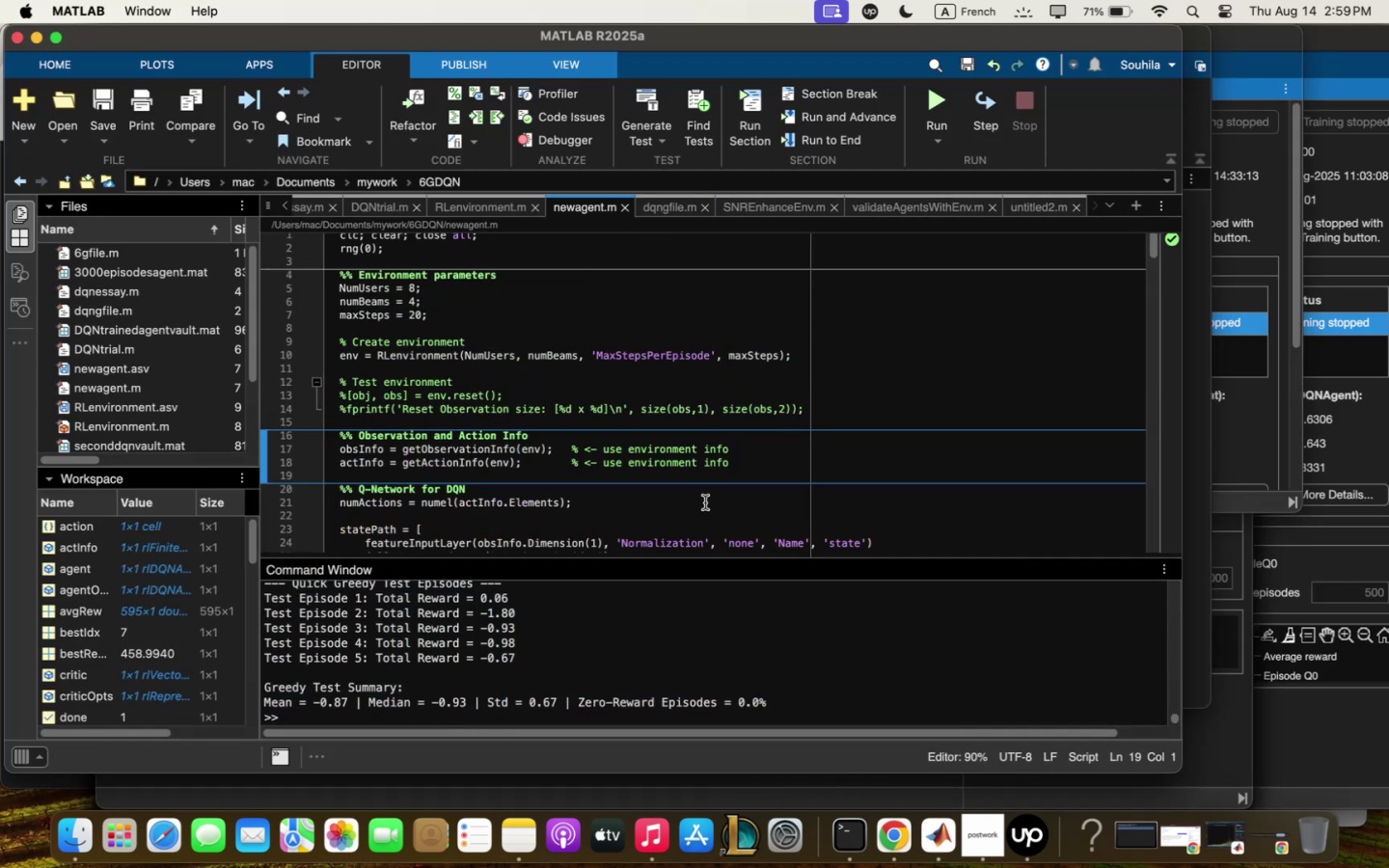 
scroll: coordinate [705, 502], scroll_direction: up, amount: 4.0
 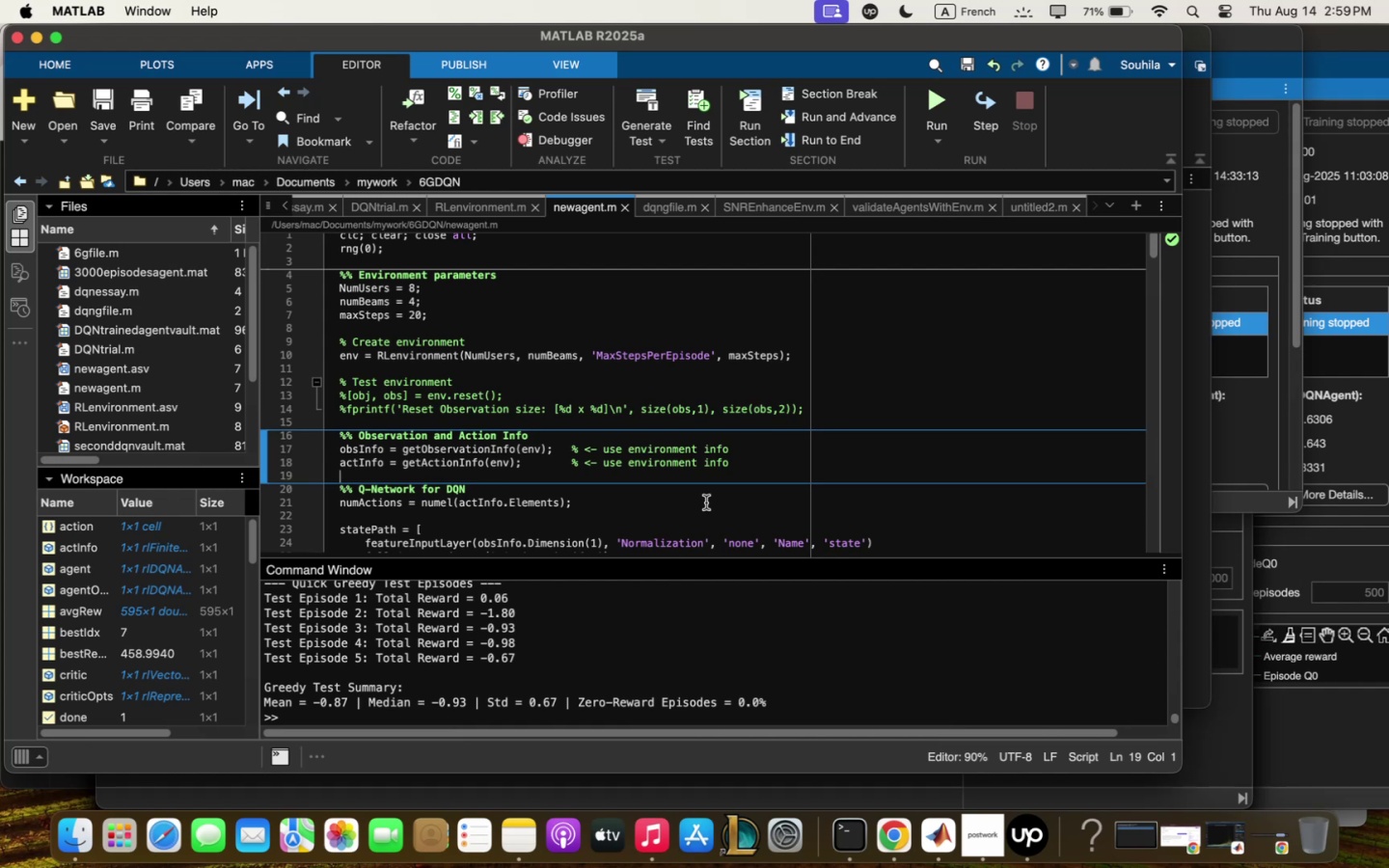 
scroll: coordinate [706, 502], scroll_direction: down, amount: 7.0
 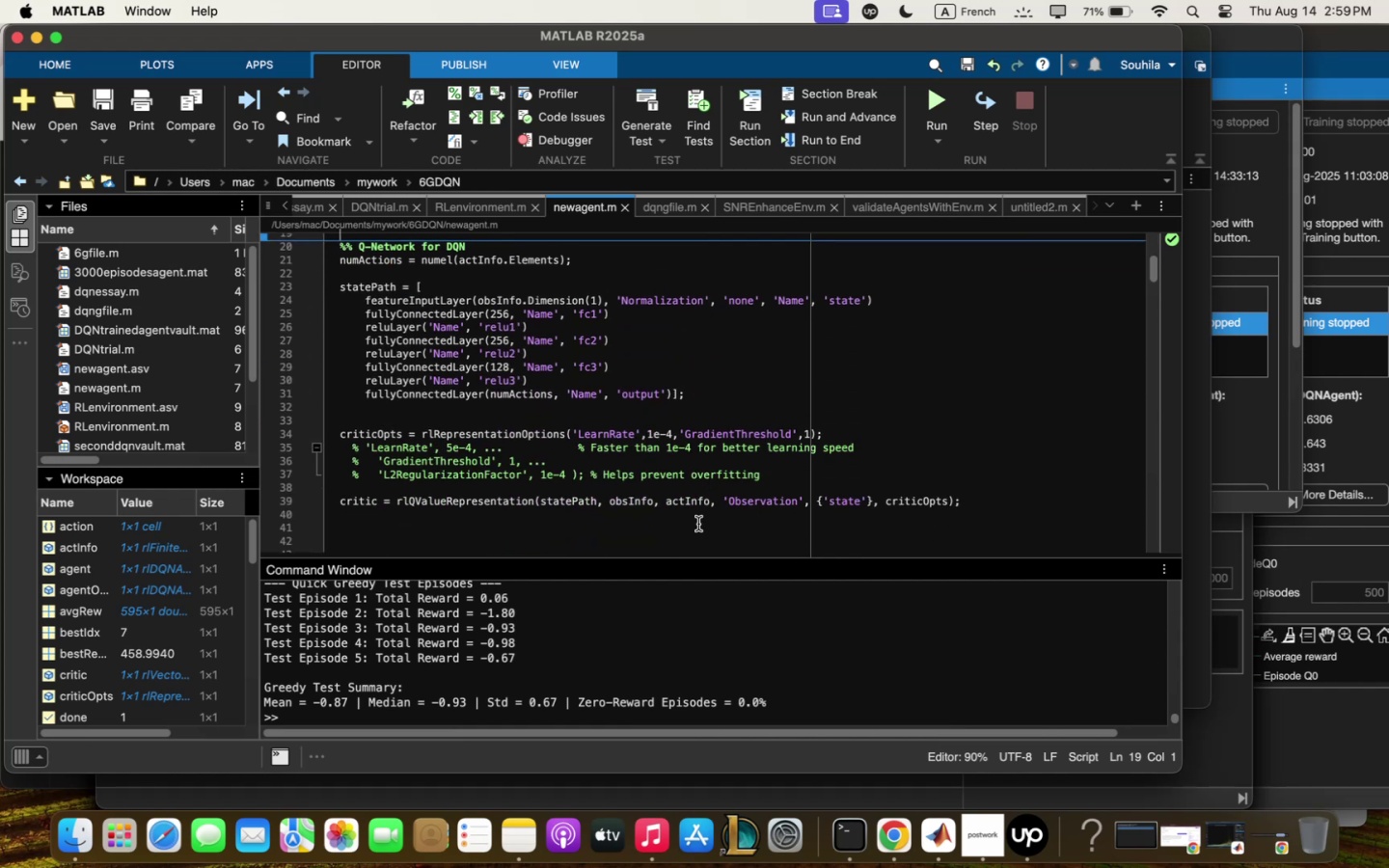 
mouse_move([538, 800])
 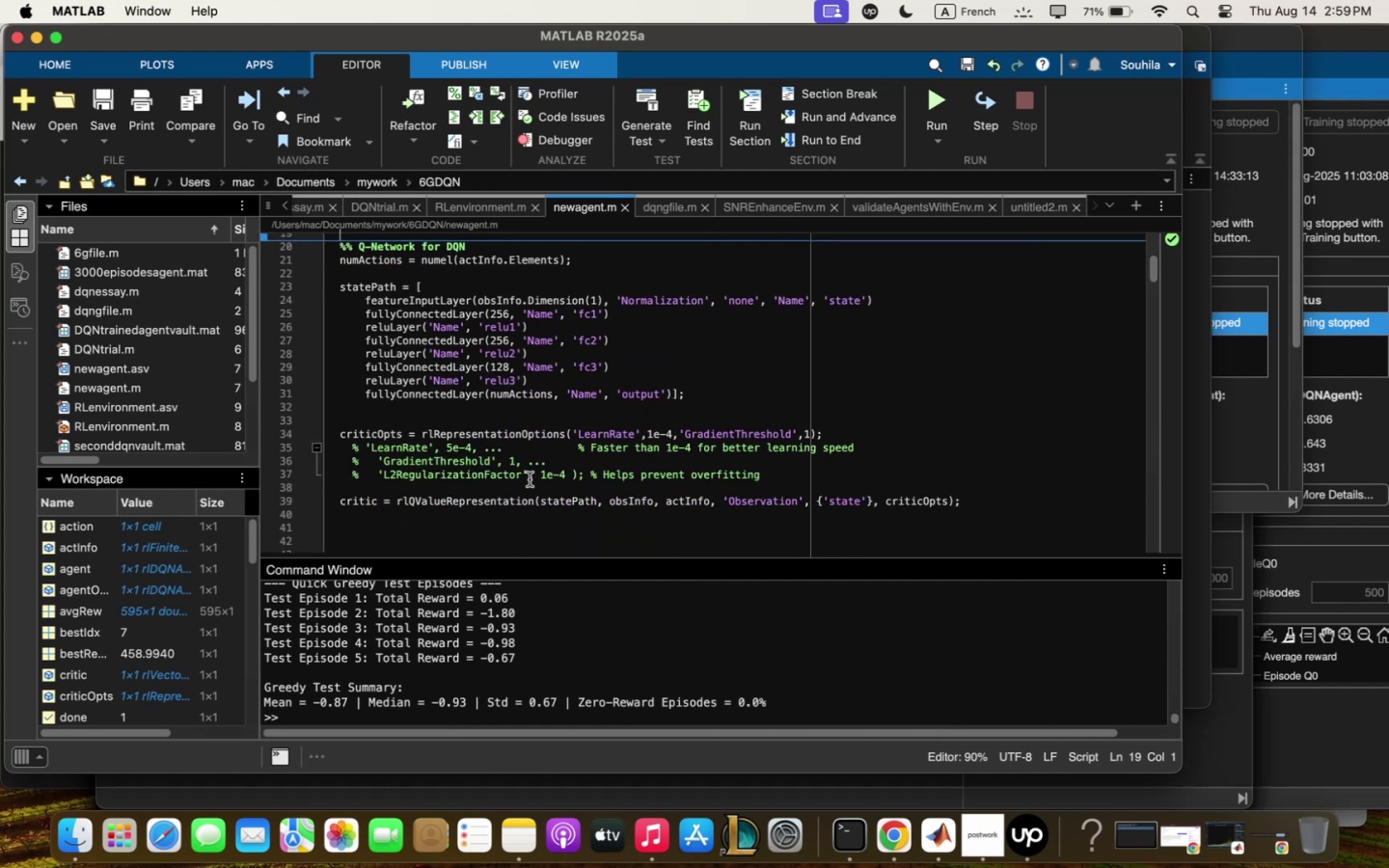 
scroll: coordinate [530, 479], scroll_direction: up, amount: 2.0
 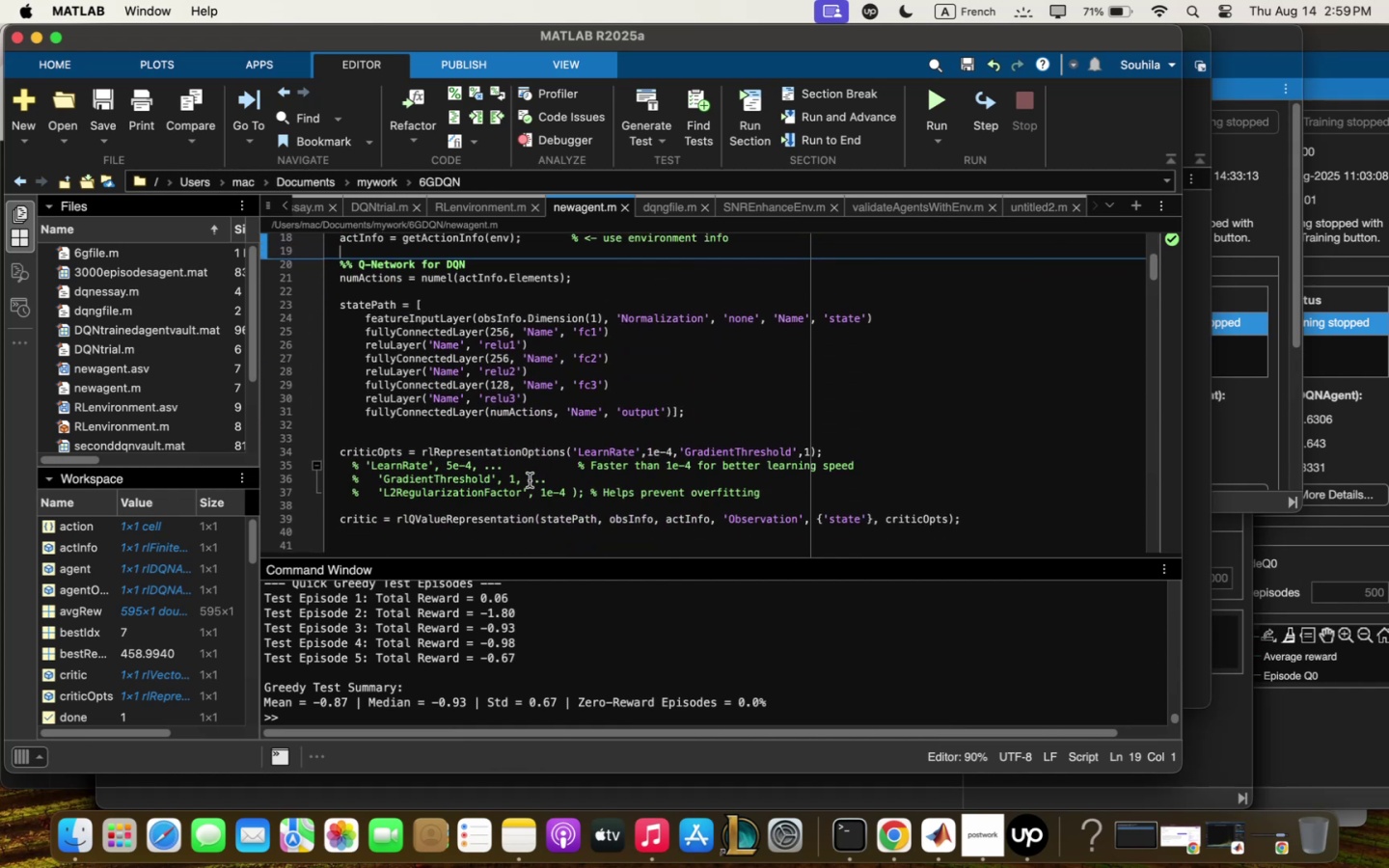 
scroll: coordinate [539, 483], scroll_direction: down, amount: 19.0
 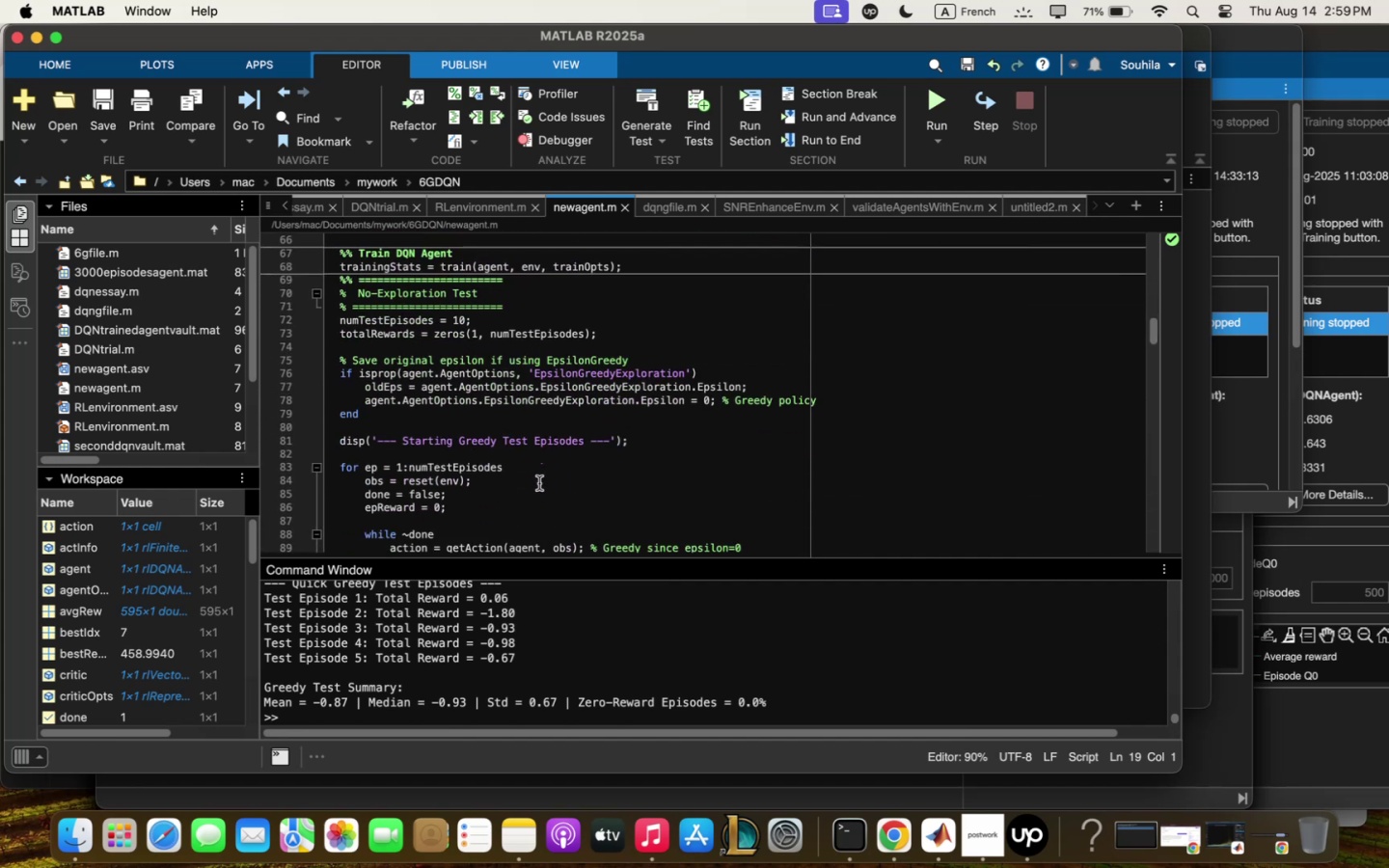 
scroll: coordinate [539, 483], scroll_direction: down, amount: 8.0
 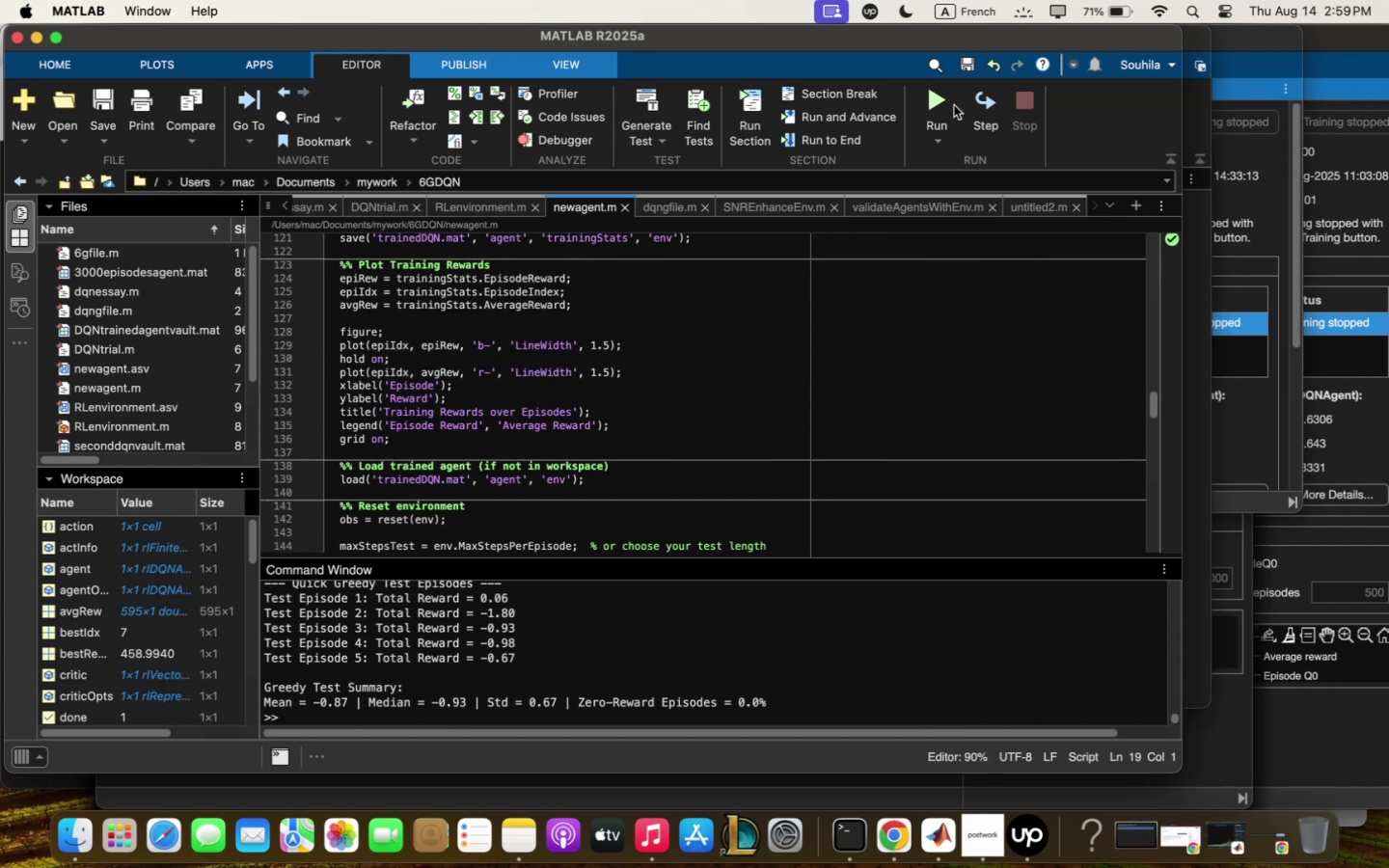 
left_click([949, 98])
 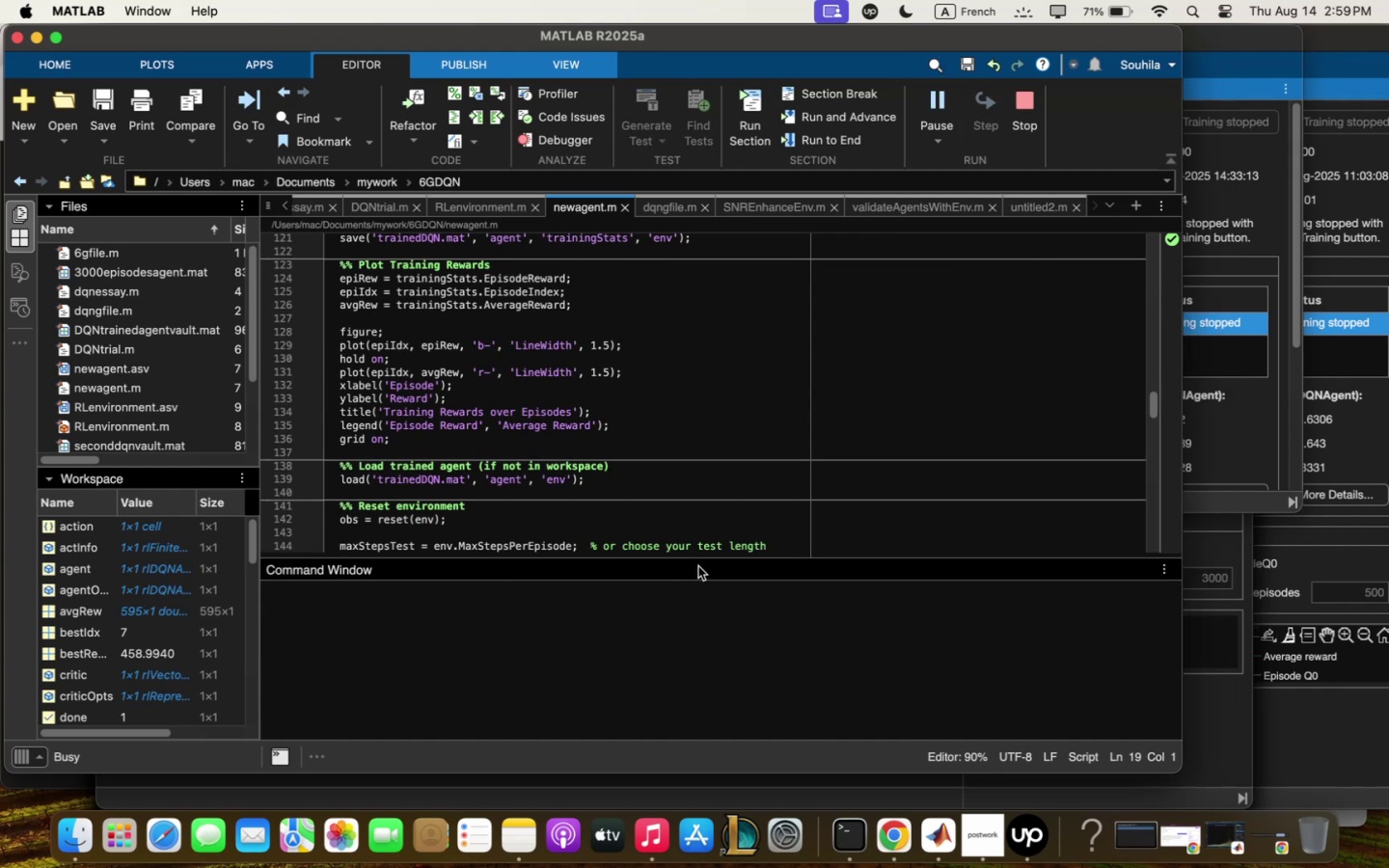 
wait(10.49)
 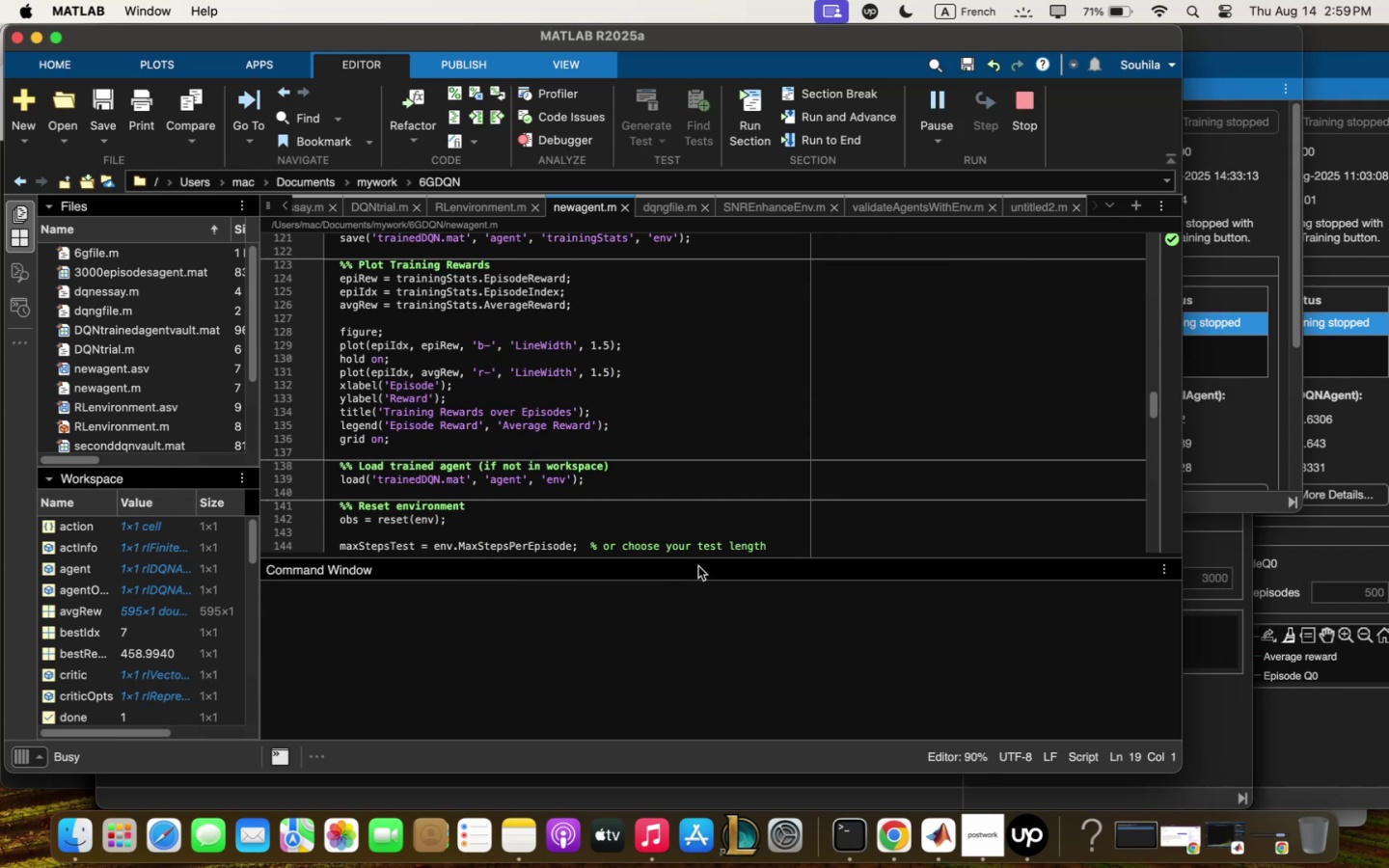 
left_click([1214, 448])
 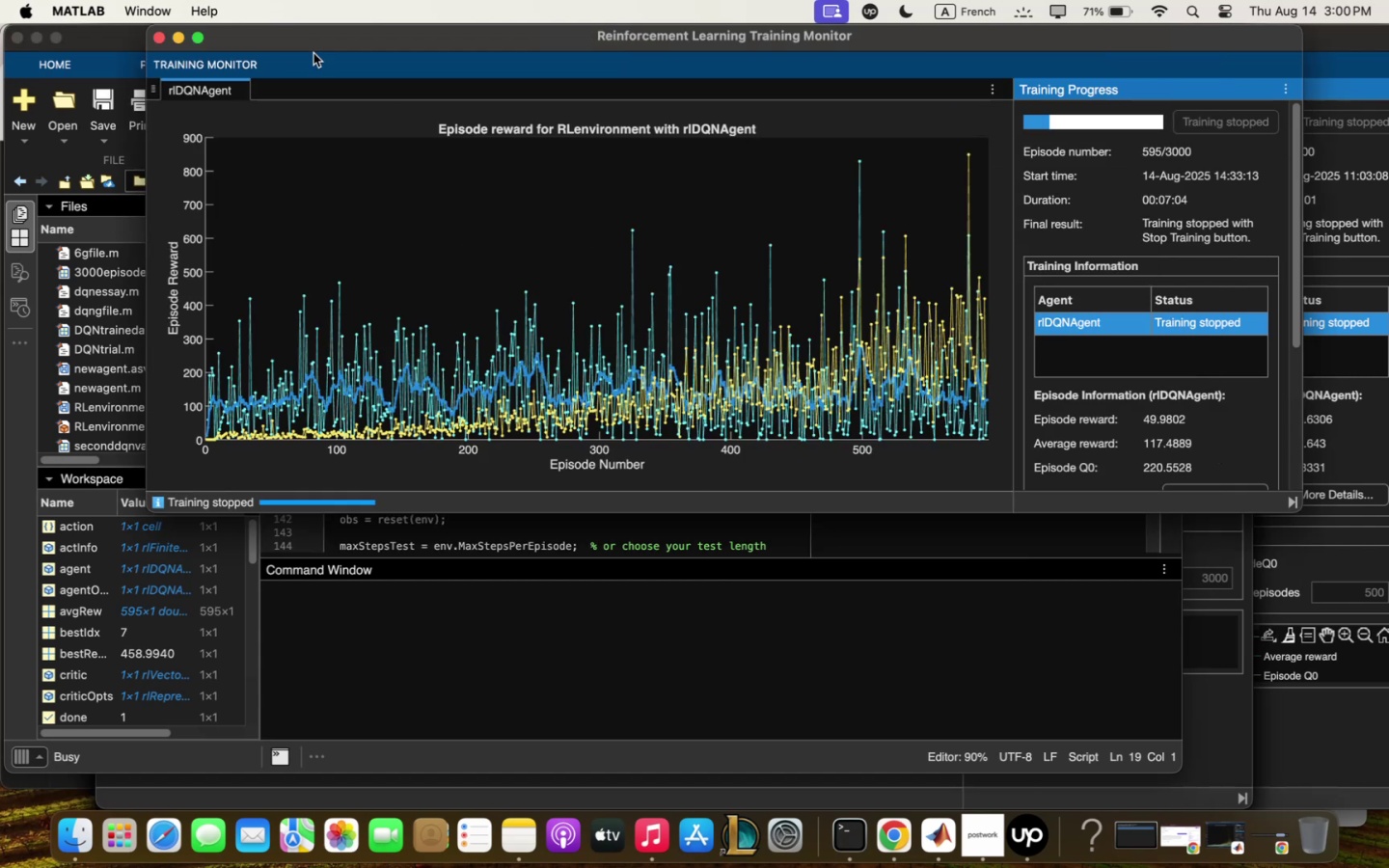 
mouse_move([166, 78])
 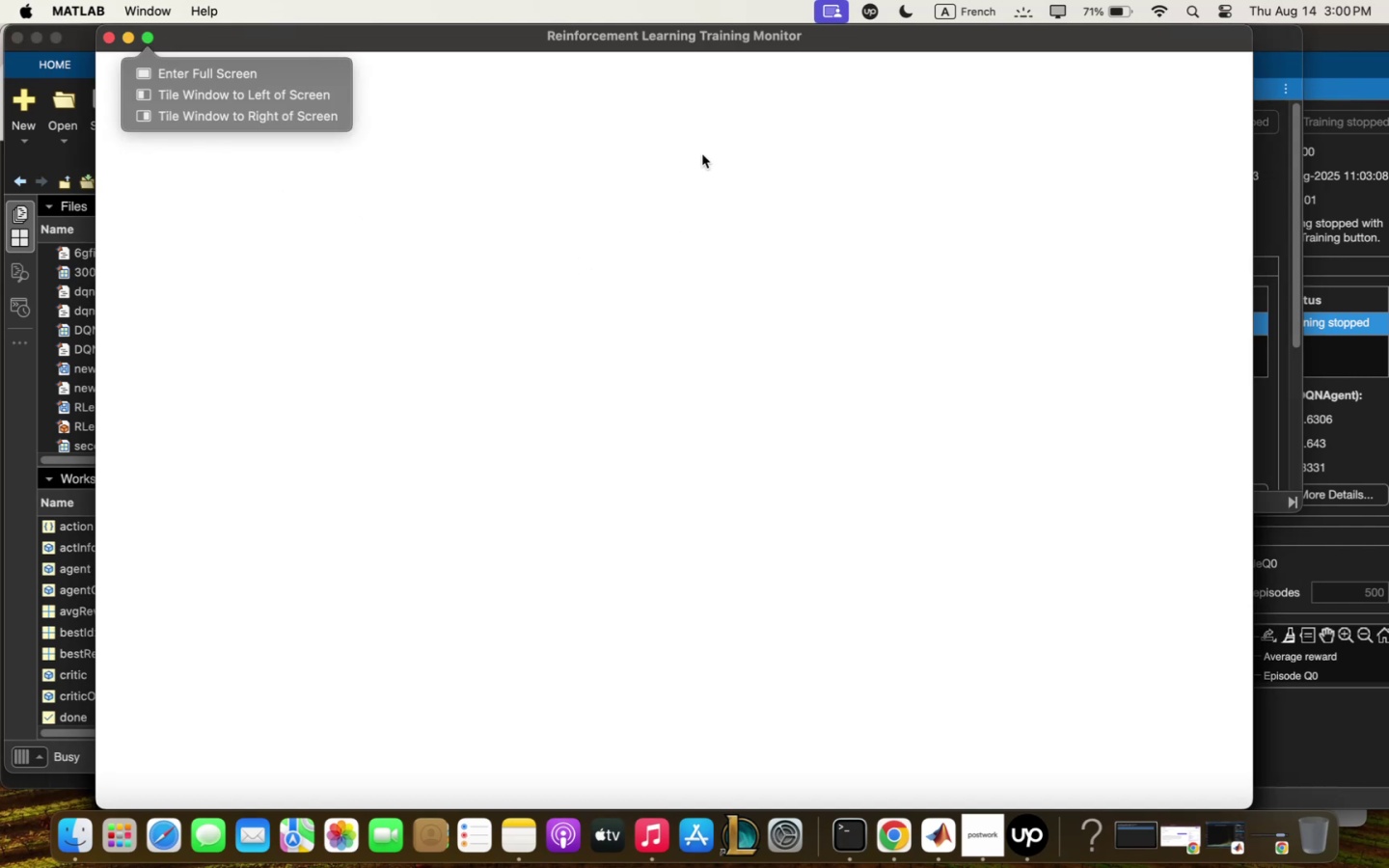 
left_click([702, 154])
 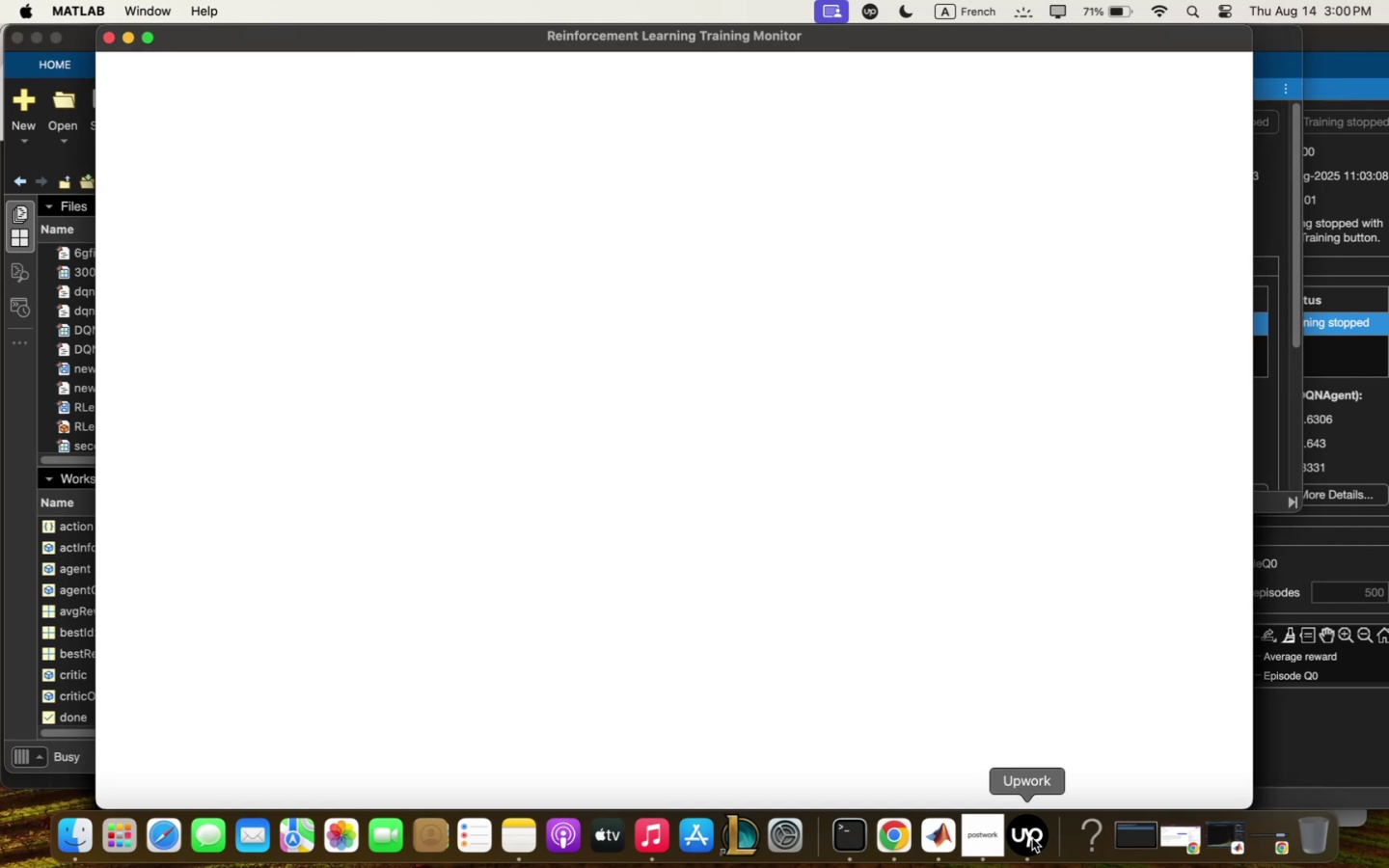 
left_click([1032, 839])
 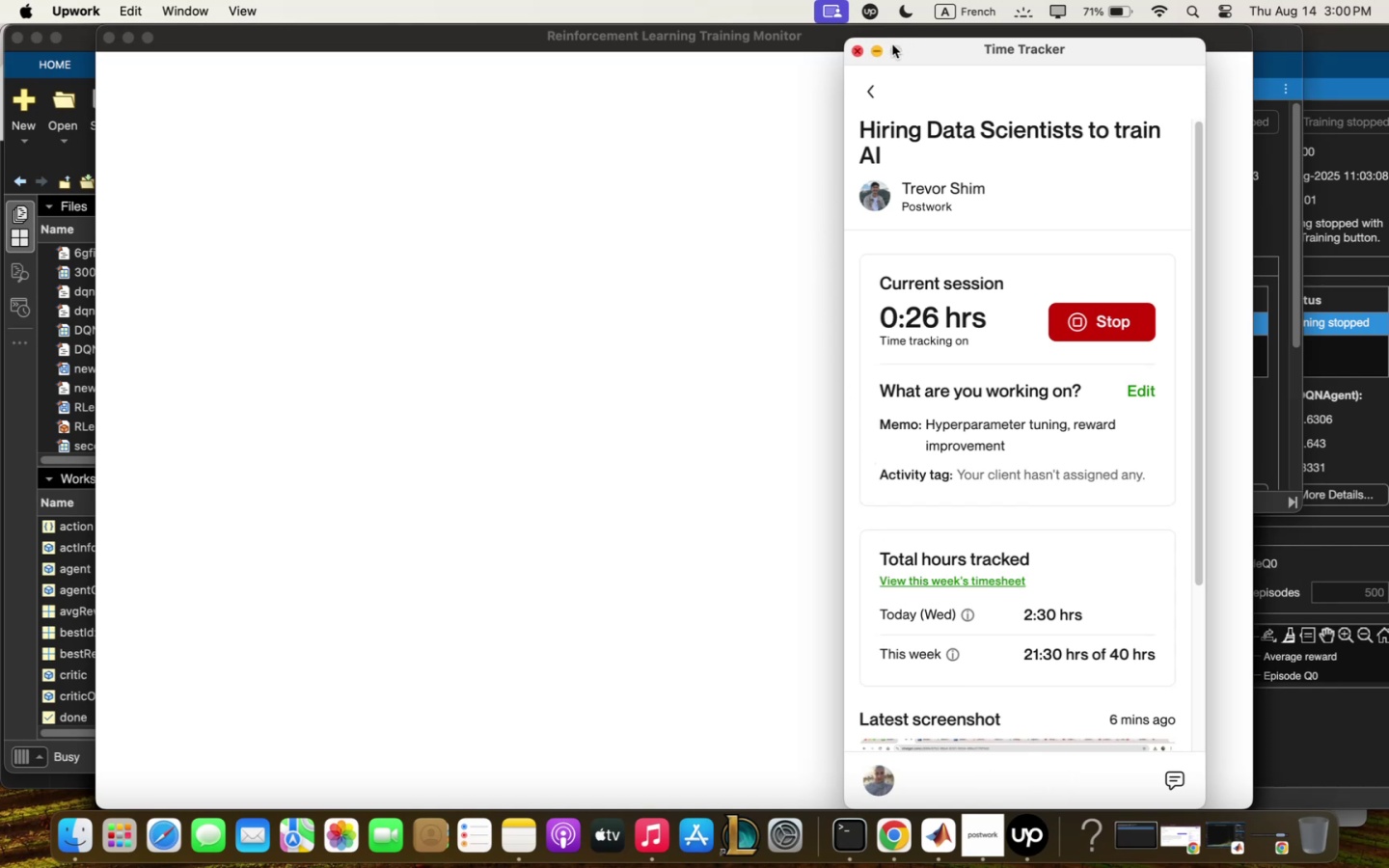 
left_click([880, 48])
 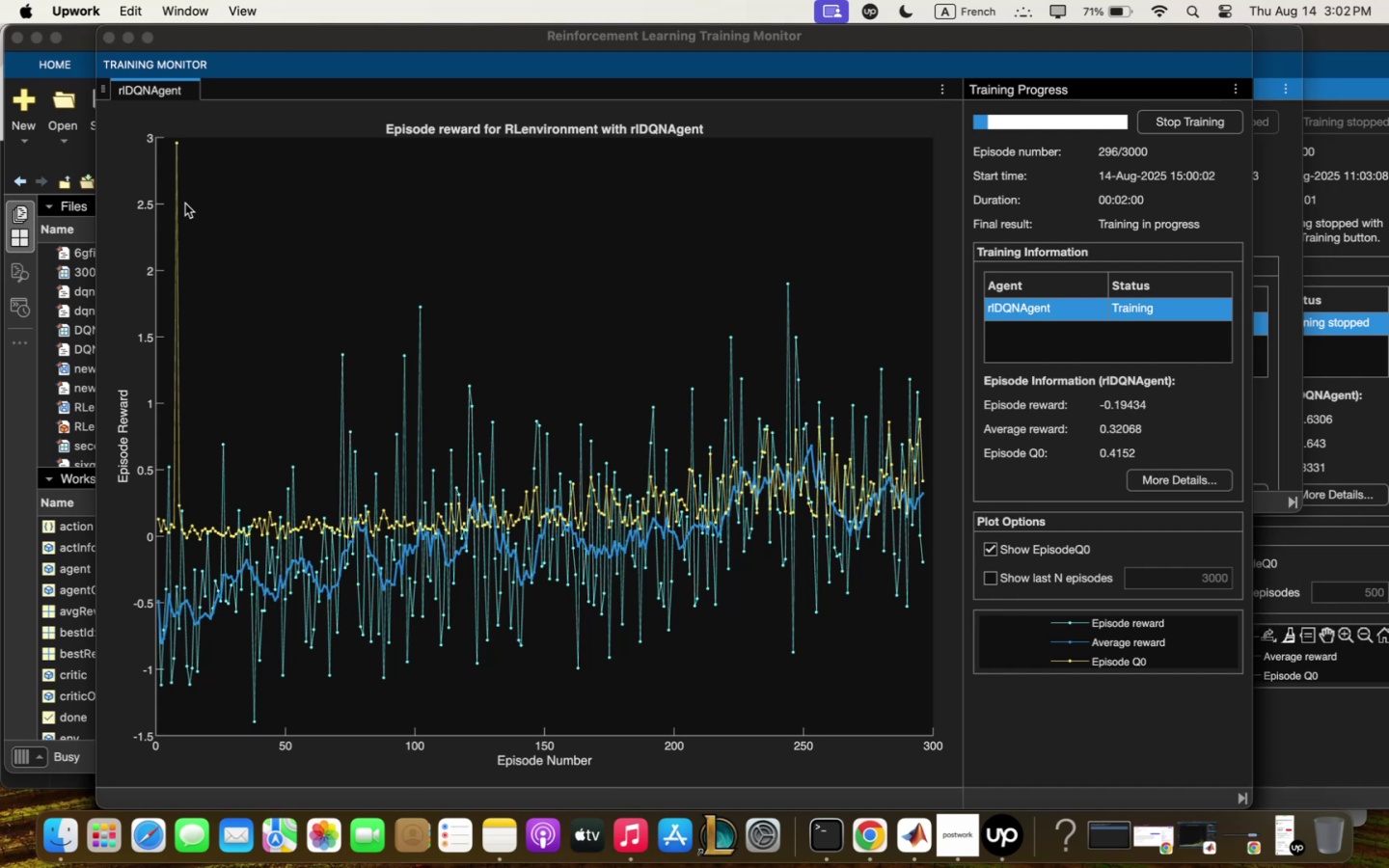 
wait(113.01)
 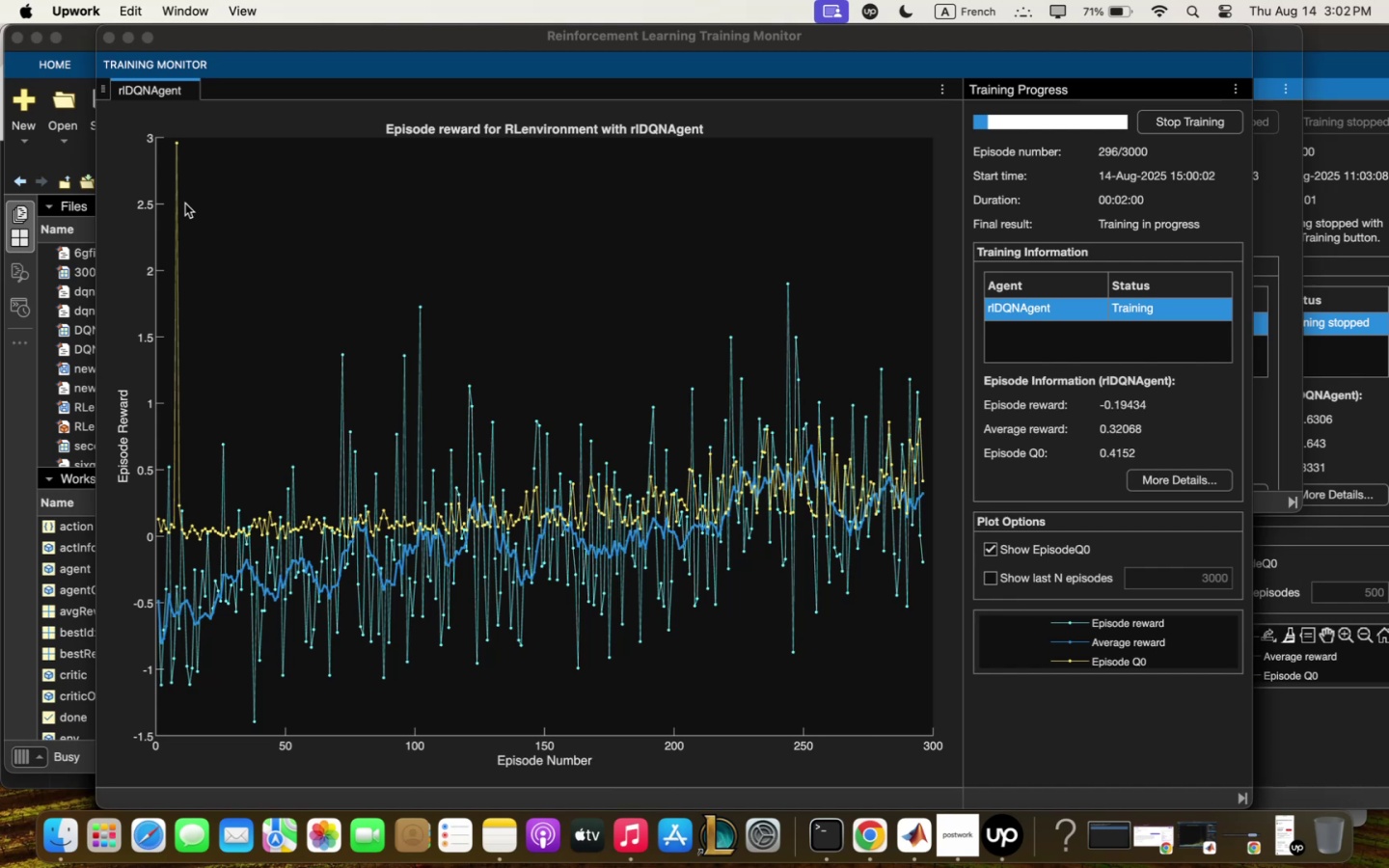 
left_click([808, 780])
 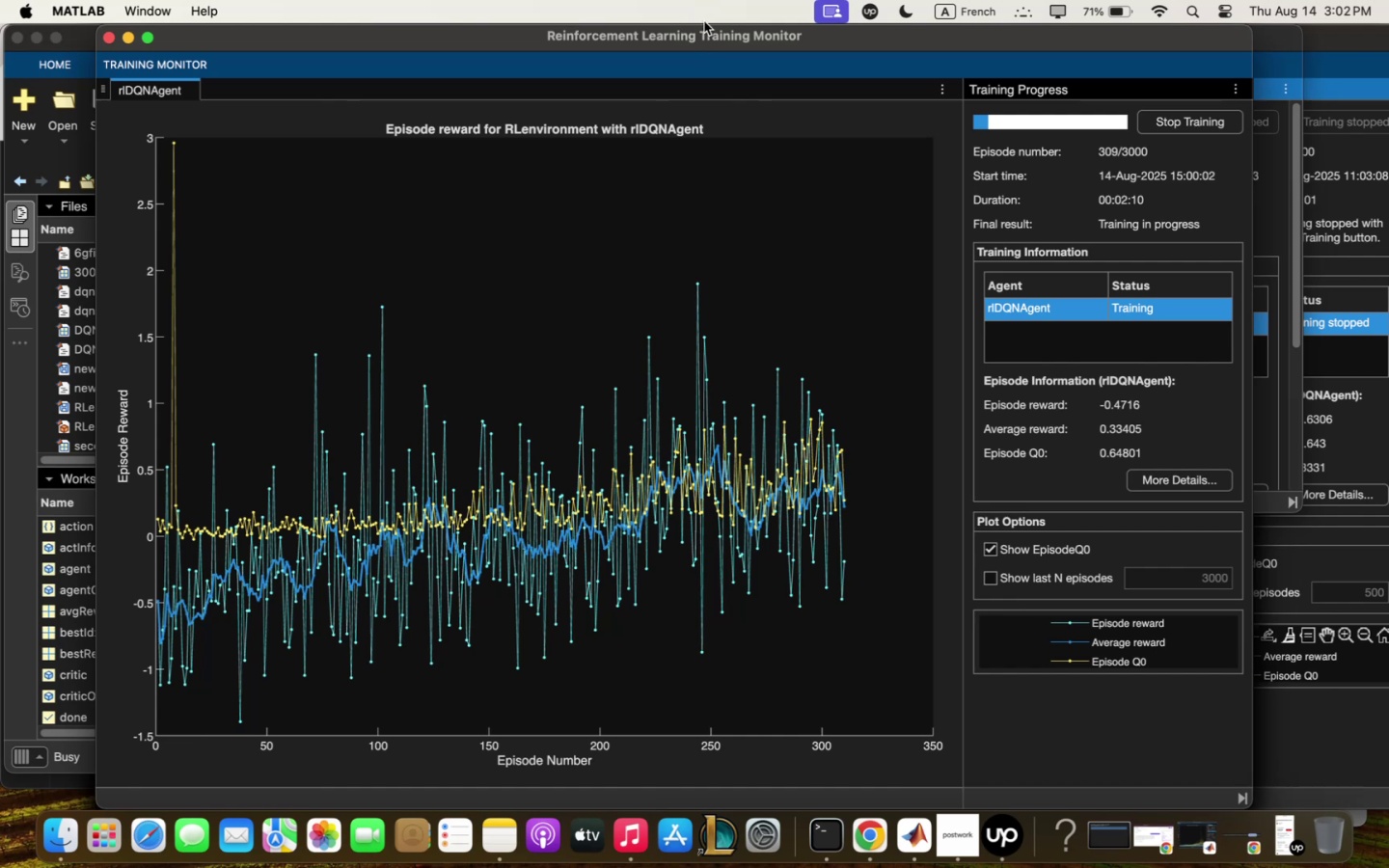 
wait(6.19)
 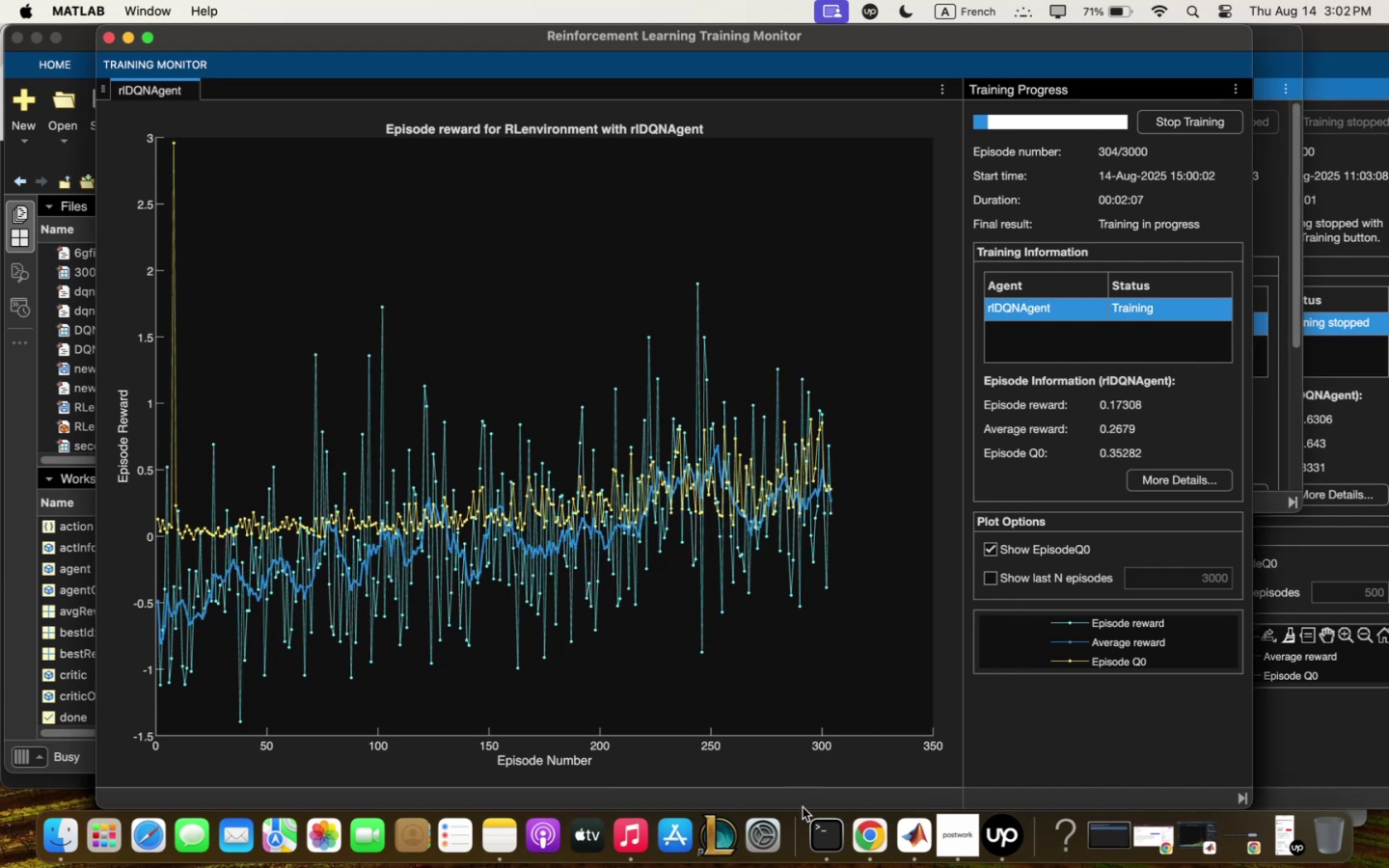 
left_click_drag(start_coordinate=[703, 26], to_coordinate=[719, 233])
 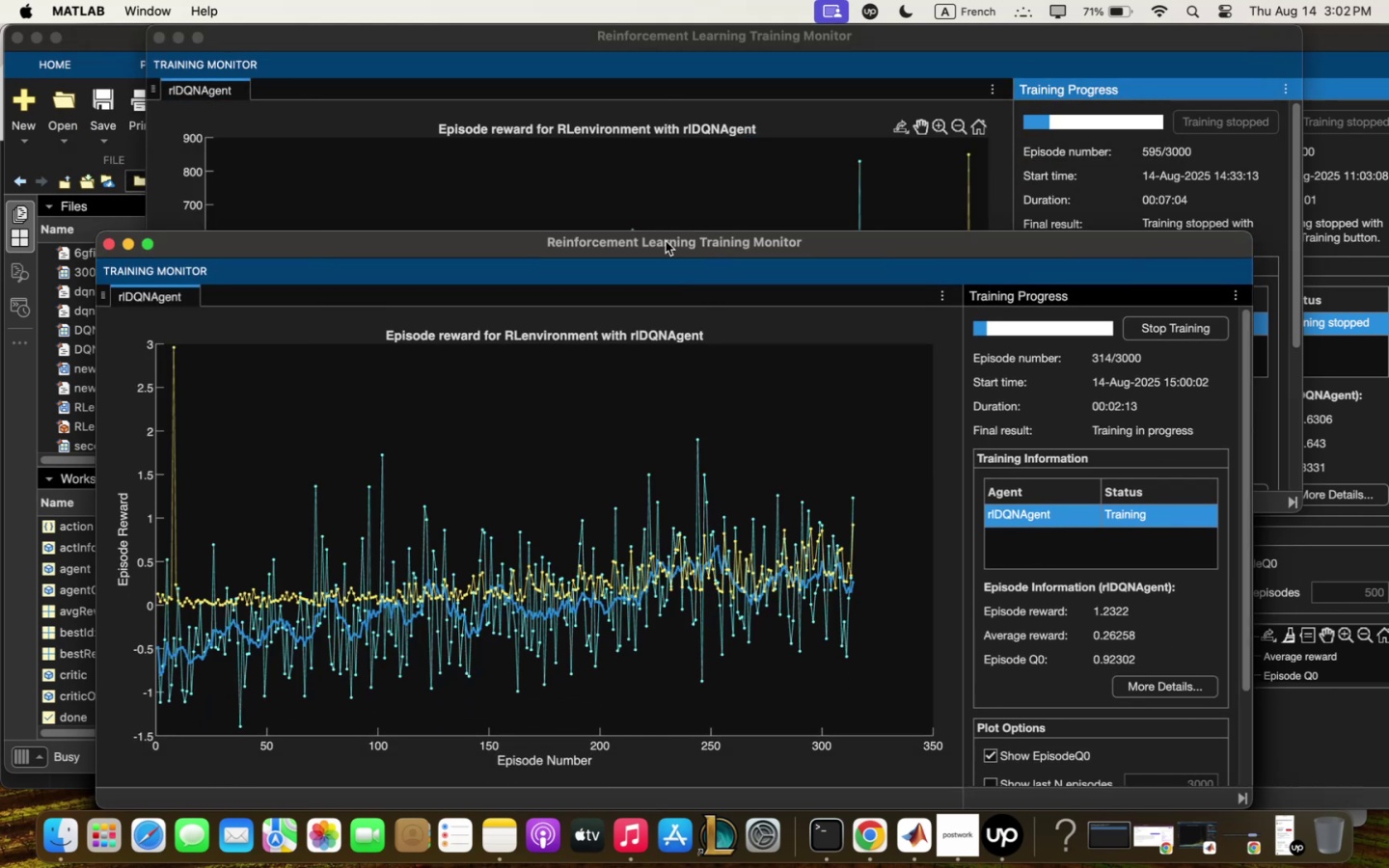 
left_click_drag(start_coordinate=[665, 241], to_coordinate=[616, 9])
 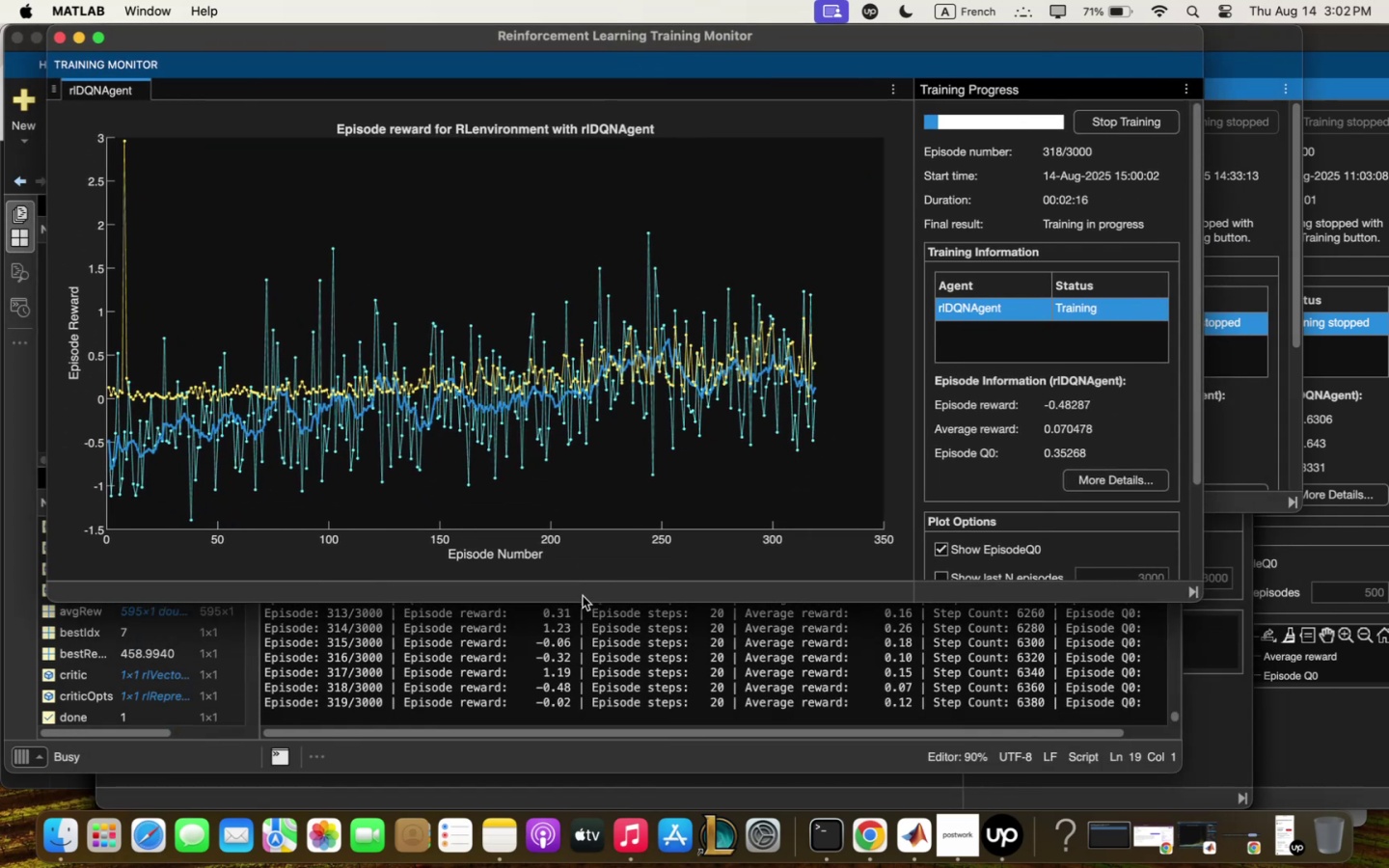 
left_click_drag(start_coordinate=[582, 601], to_coordinate=[579, 553])
 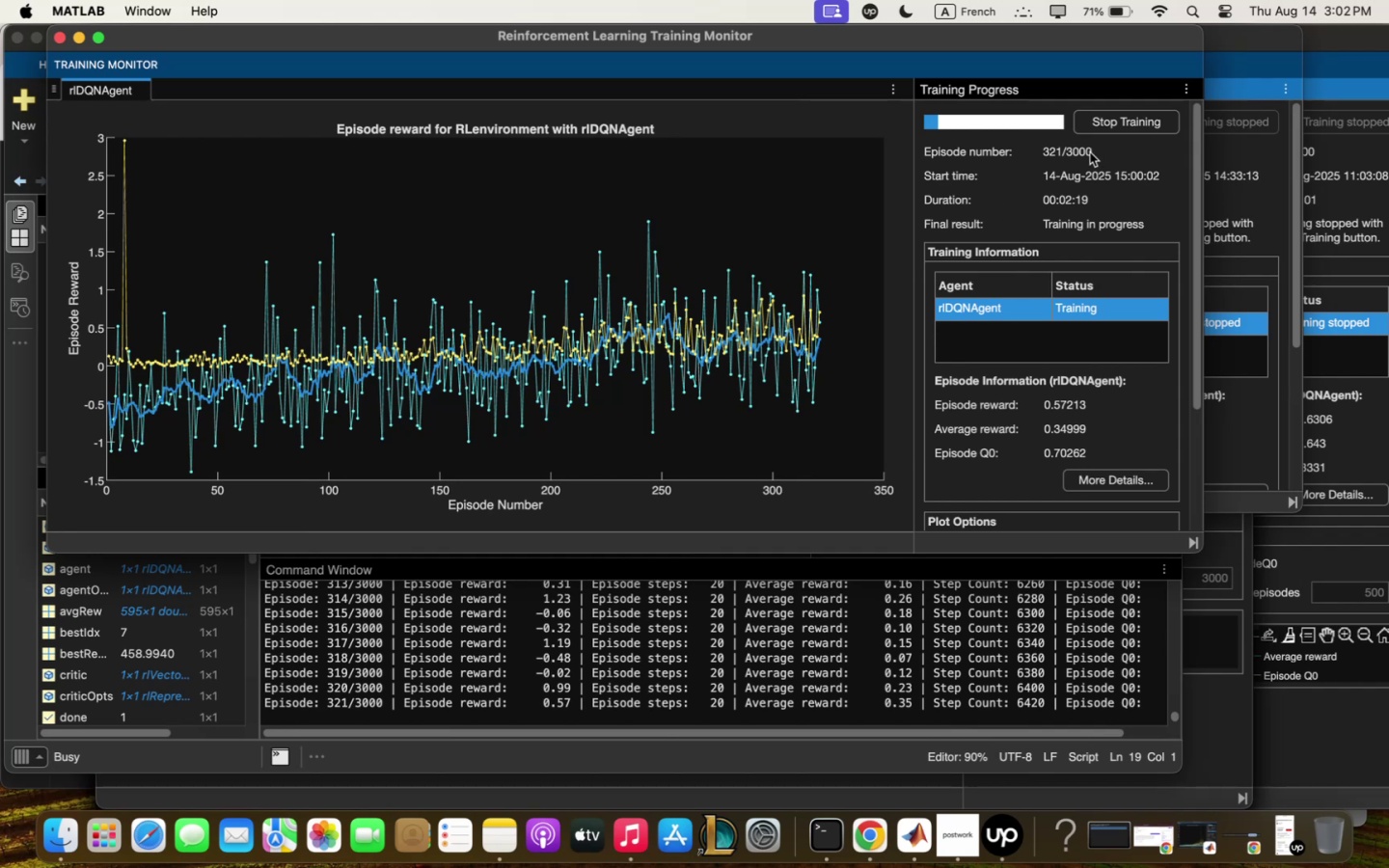 
left_click([1118, 131])
 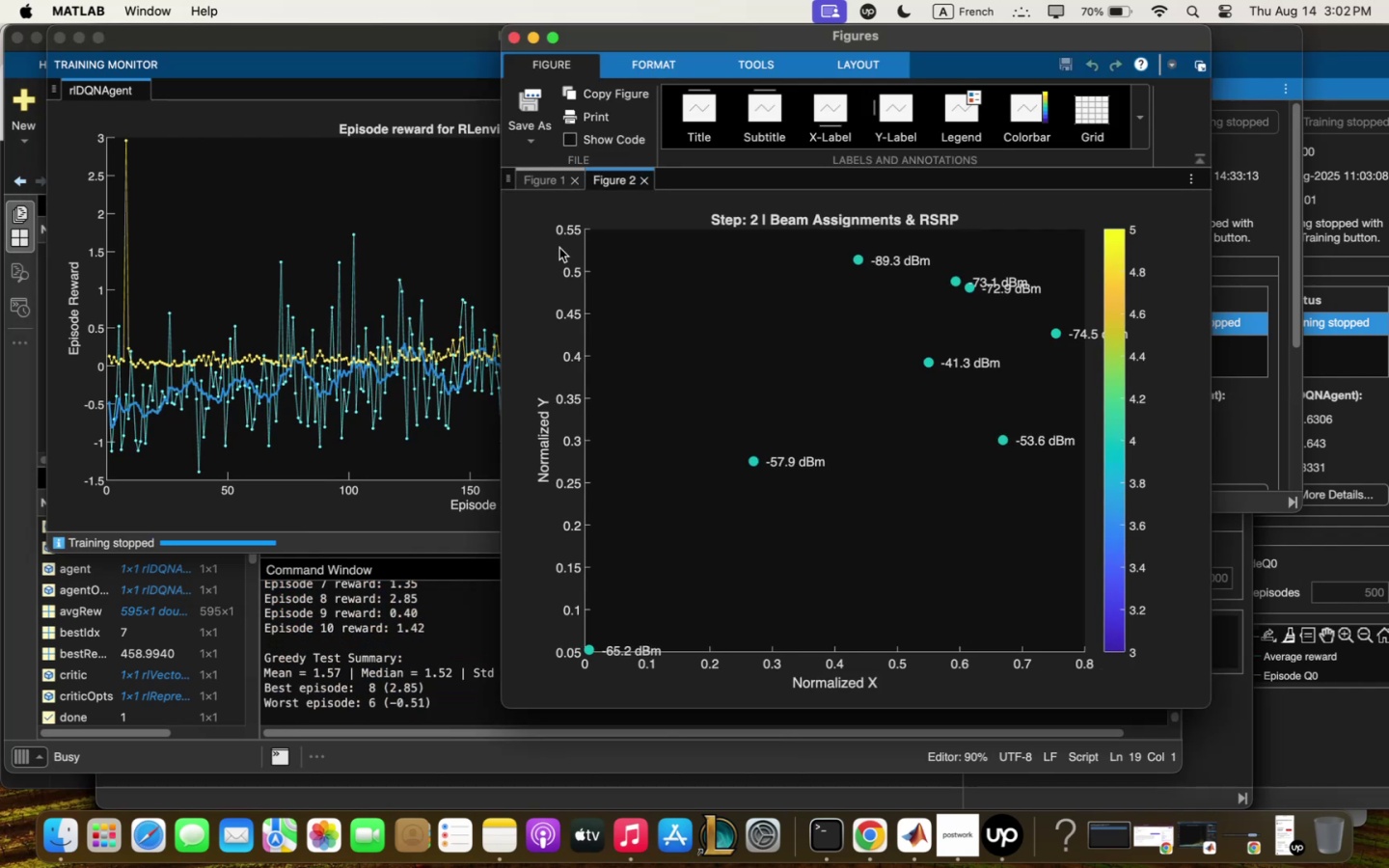 
wait(13.99)
 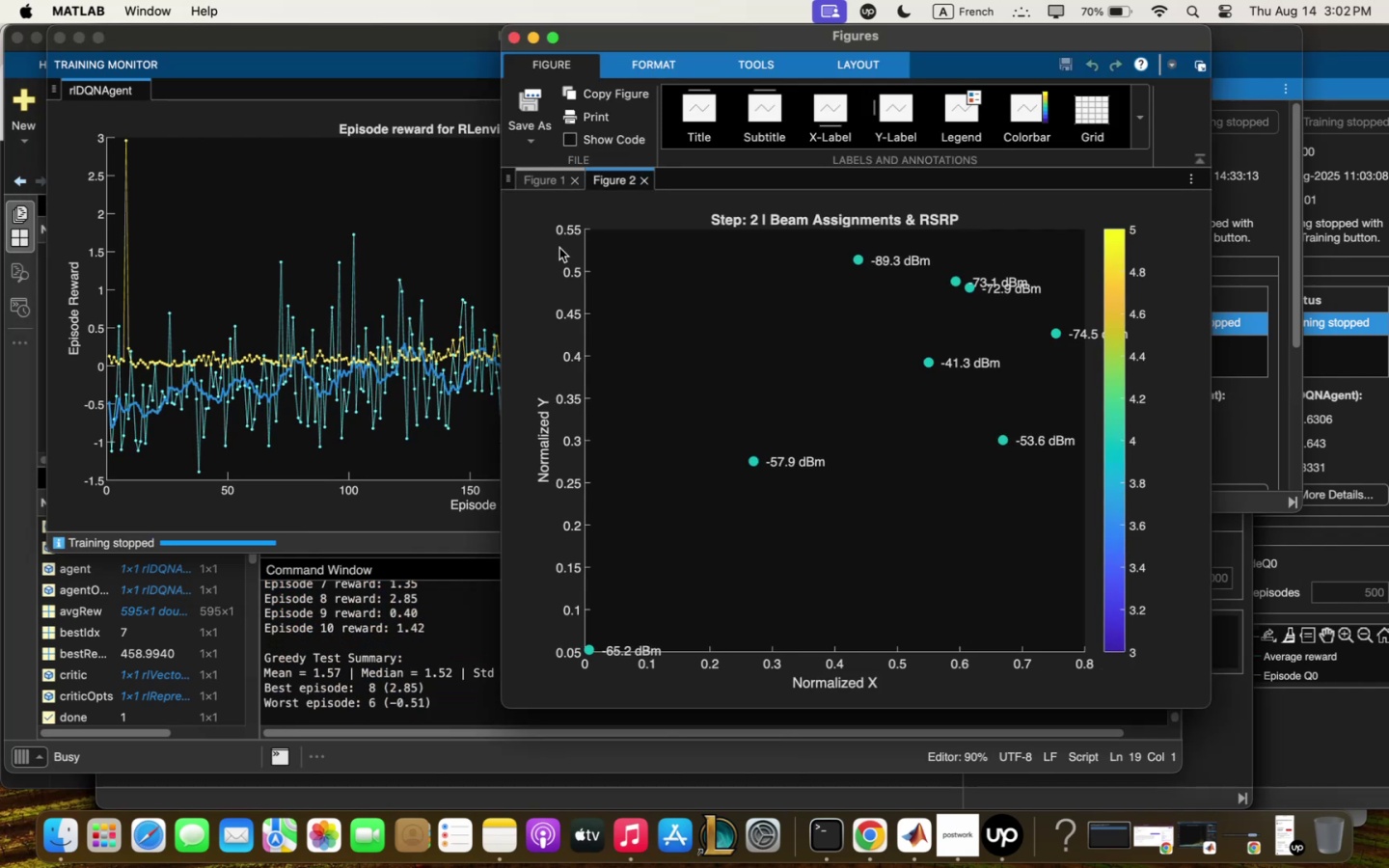 
left_click([550, 176])
 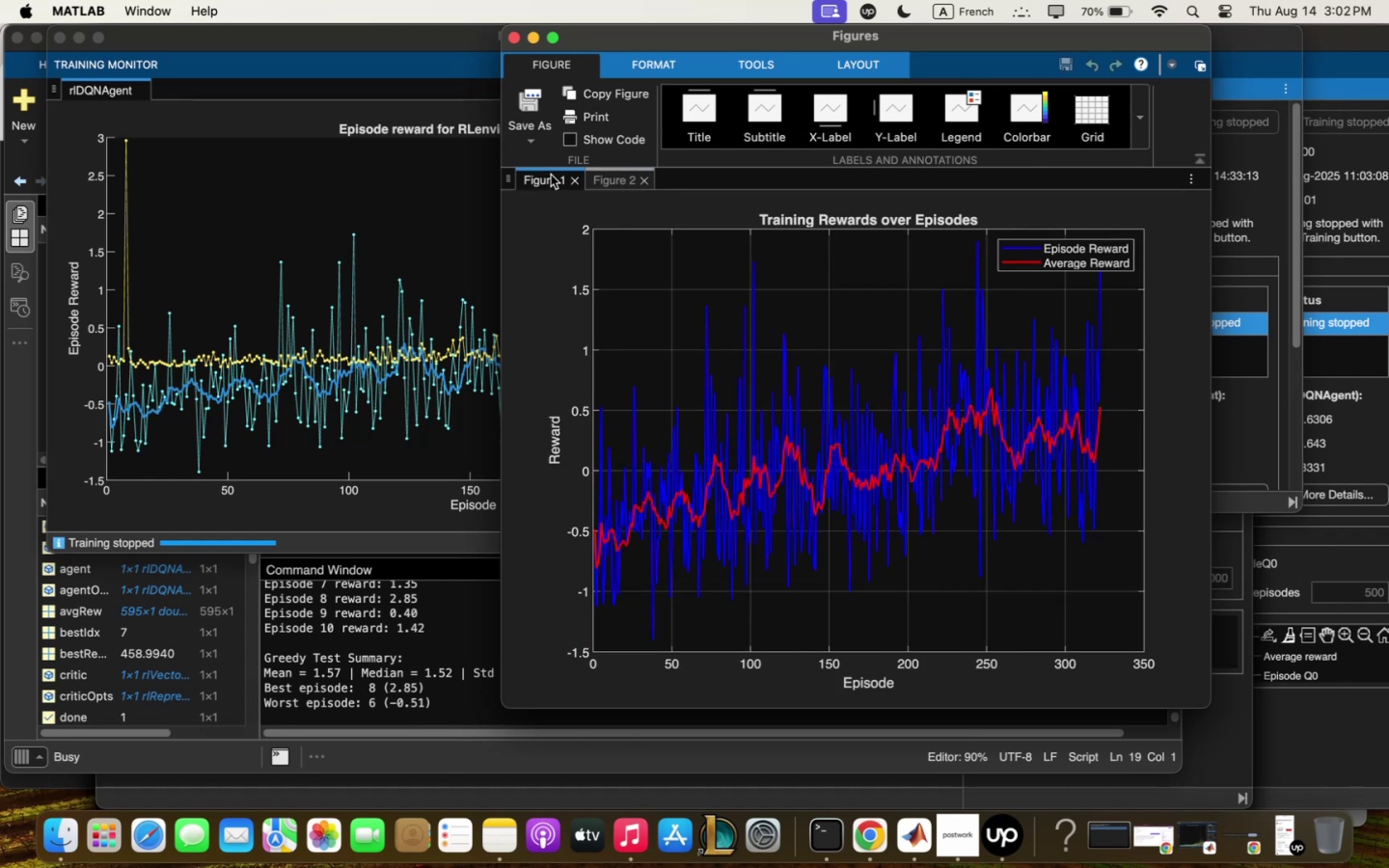 
mouse_move([597, 205])
 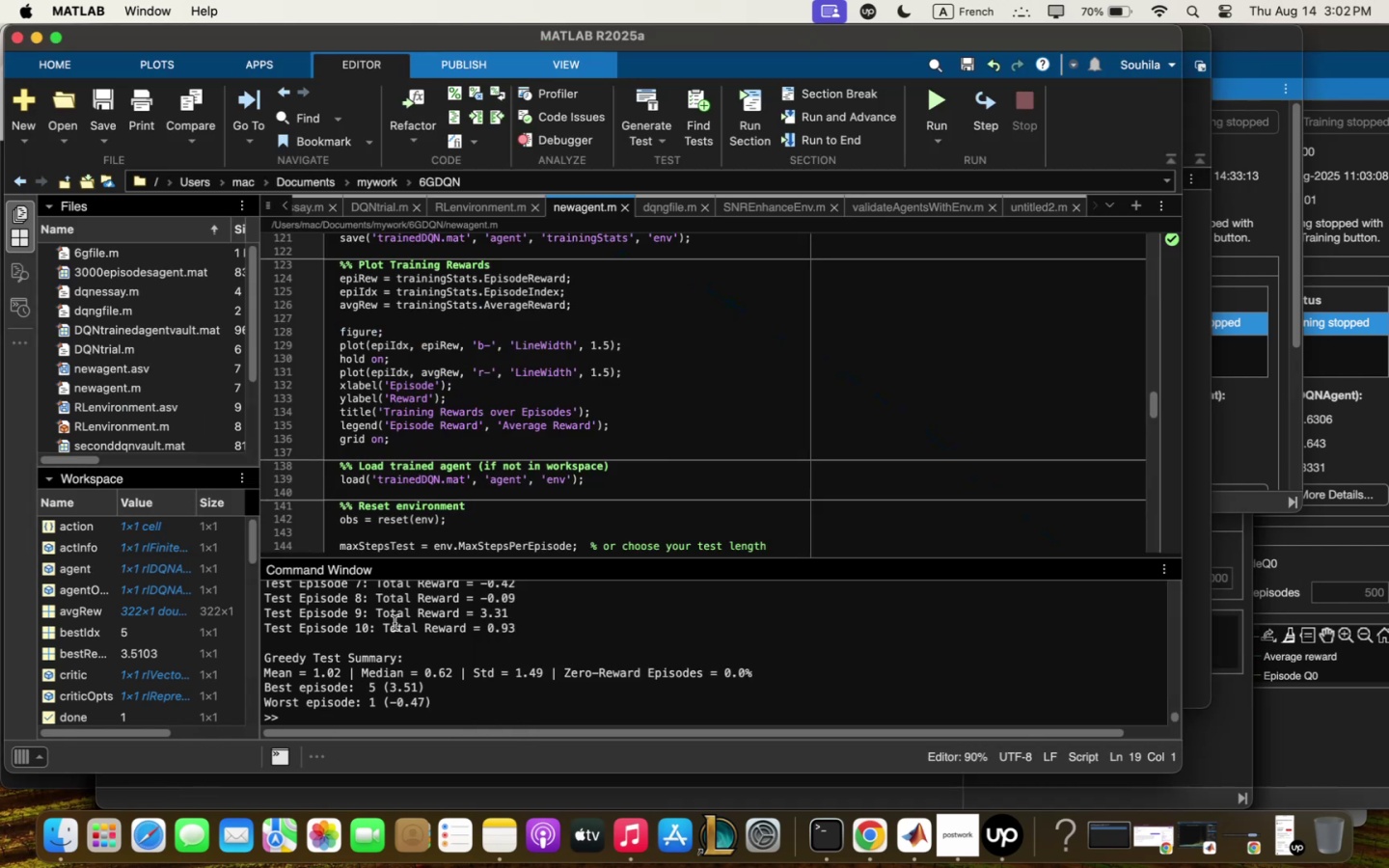 
scroll: coordinate [395, 622], scroll_direction: up, amount: 12.0
 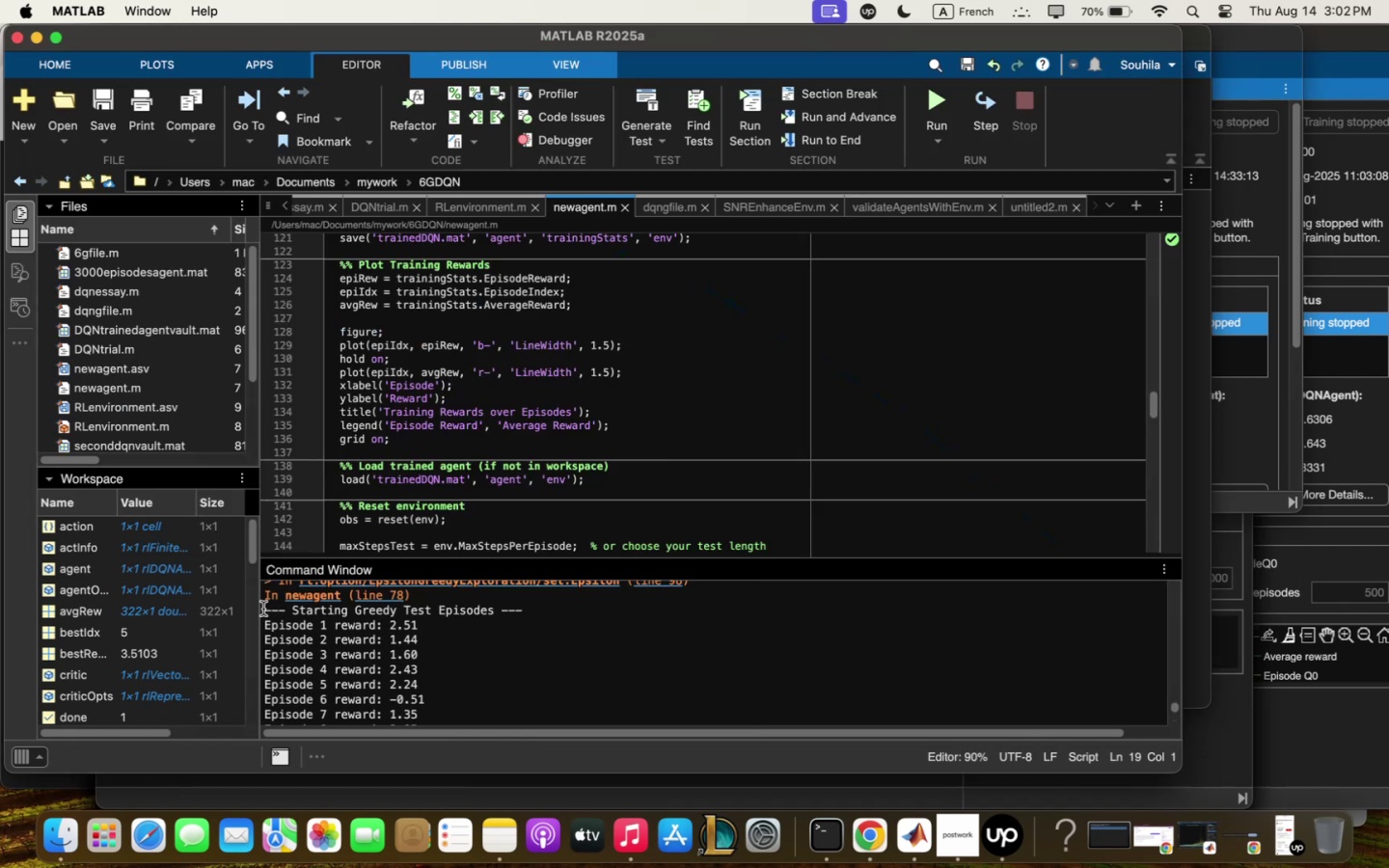 
left_click_drag(start_coordinate=[265, 611], to_coordinate=[335, 842])
 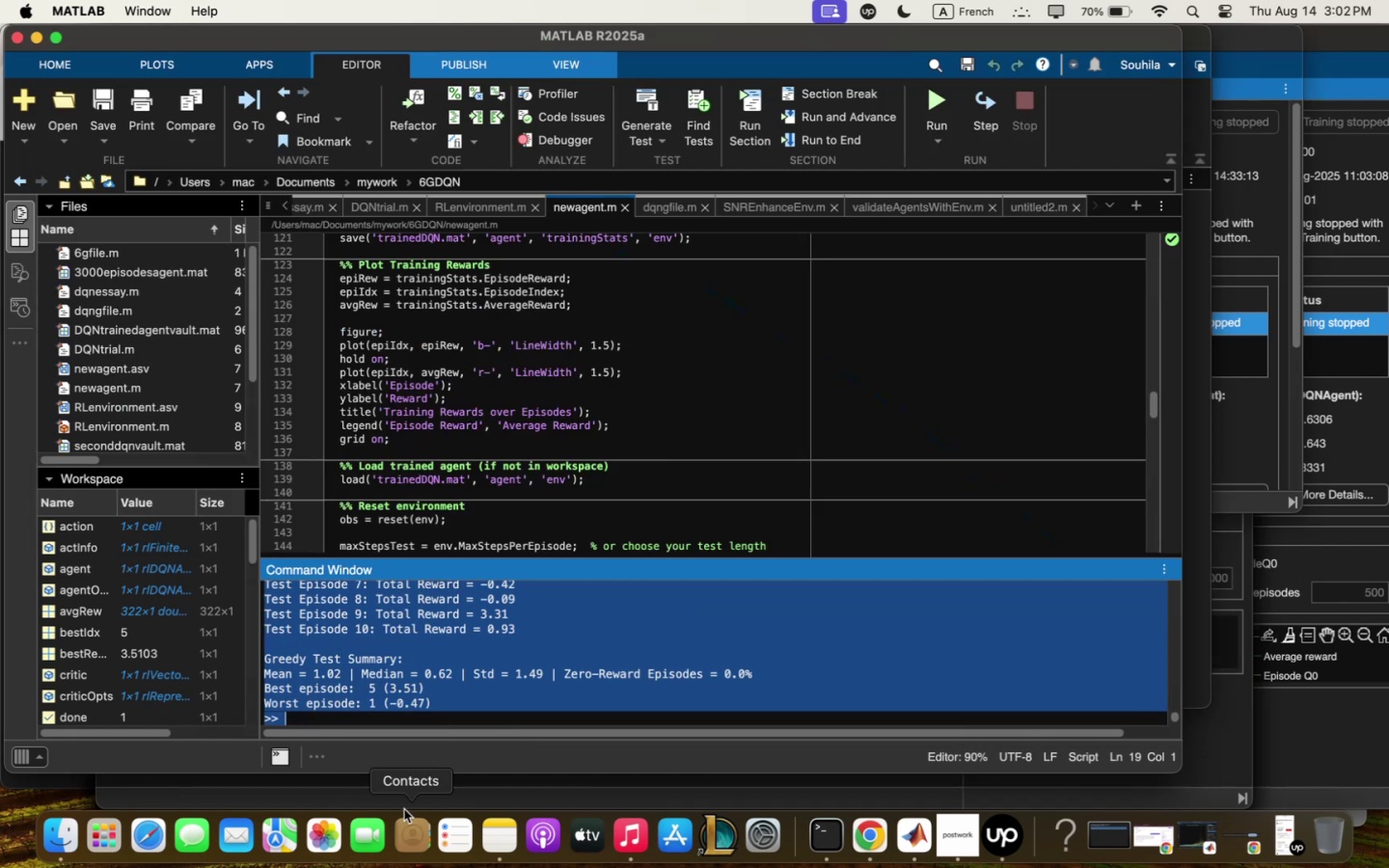 
hold_key(key=CommandLeft, duration=0.56)
 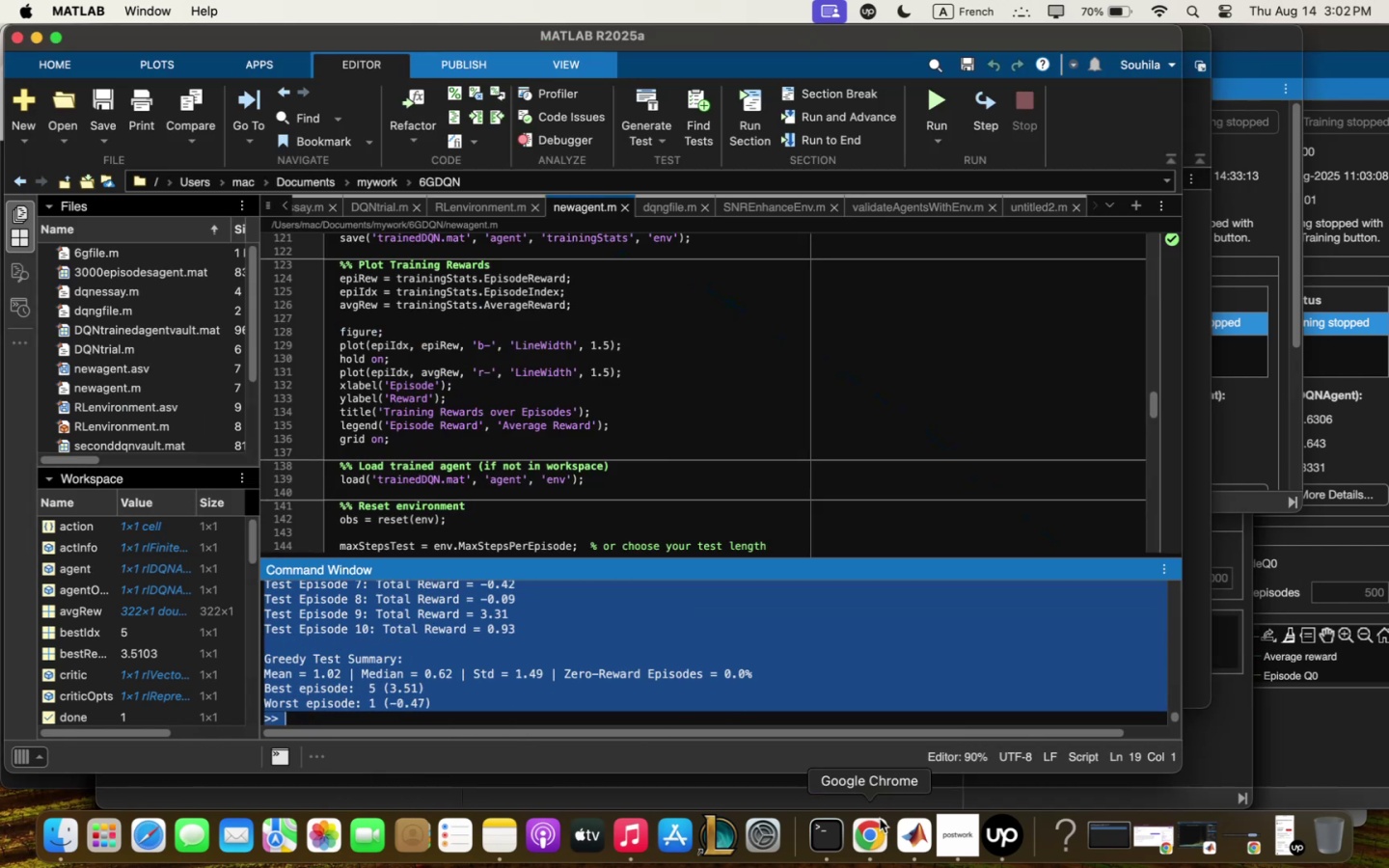 
hold_key(key=C, duration=0.36)
 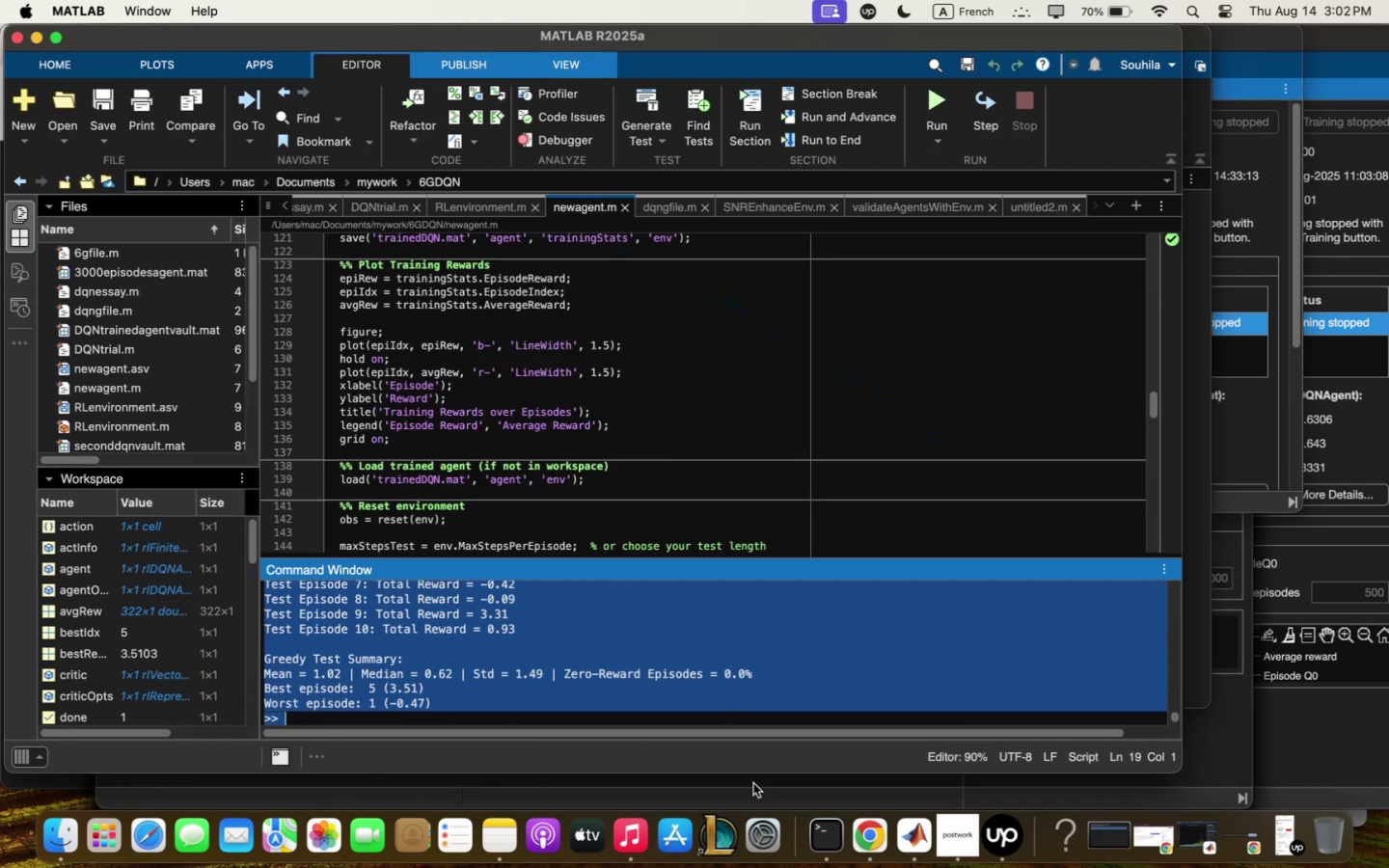 
mouse_move([887, 797])
 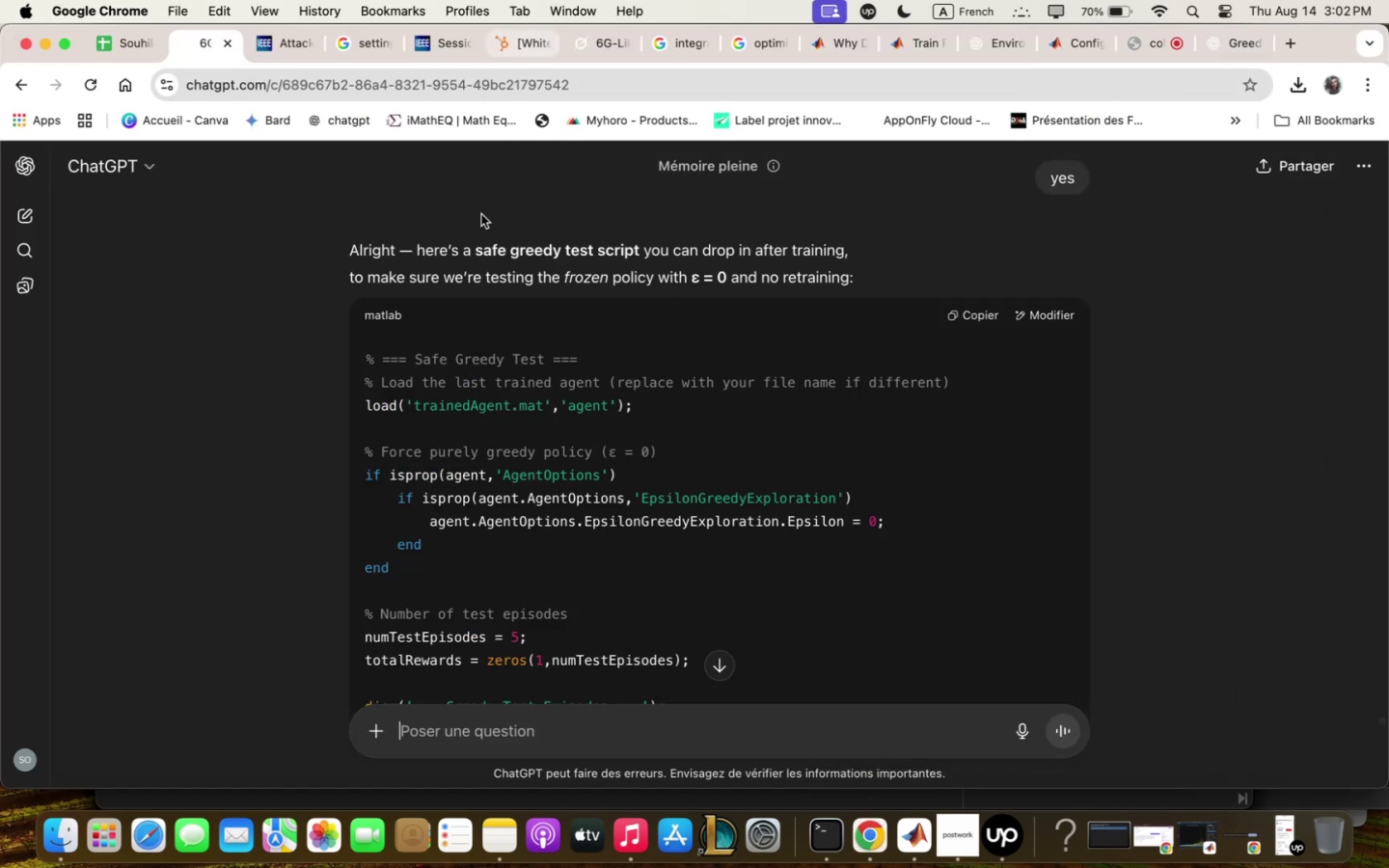 
scroll: coordinate [711, 582], scroll_direction: down, amount: 38.0
 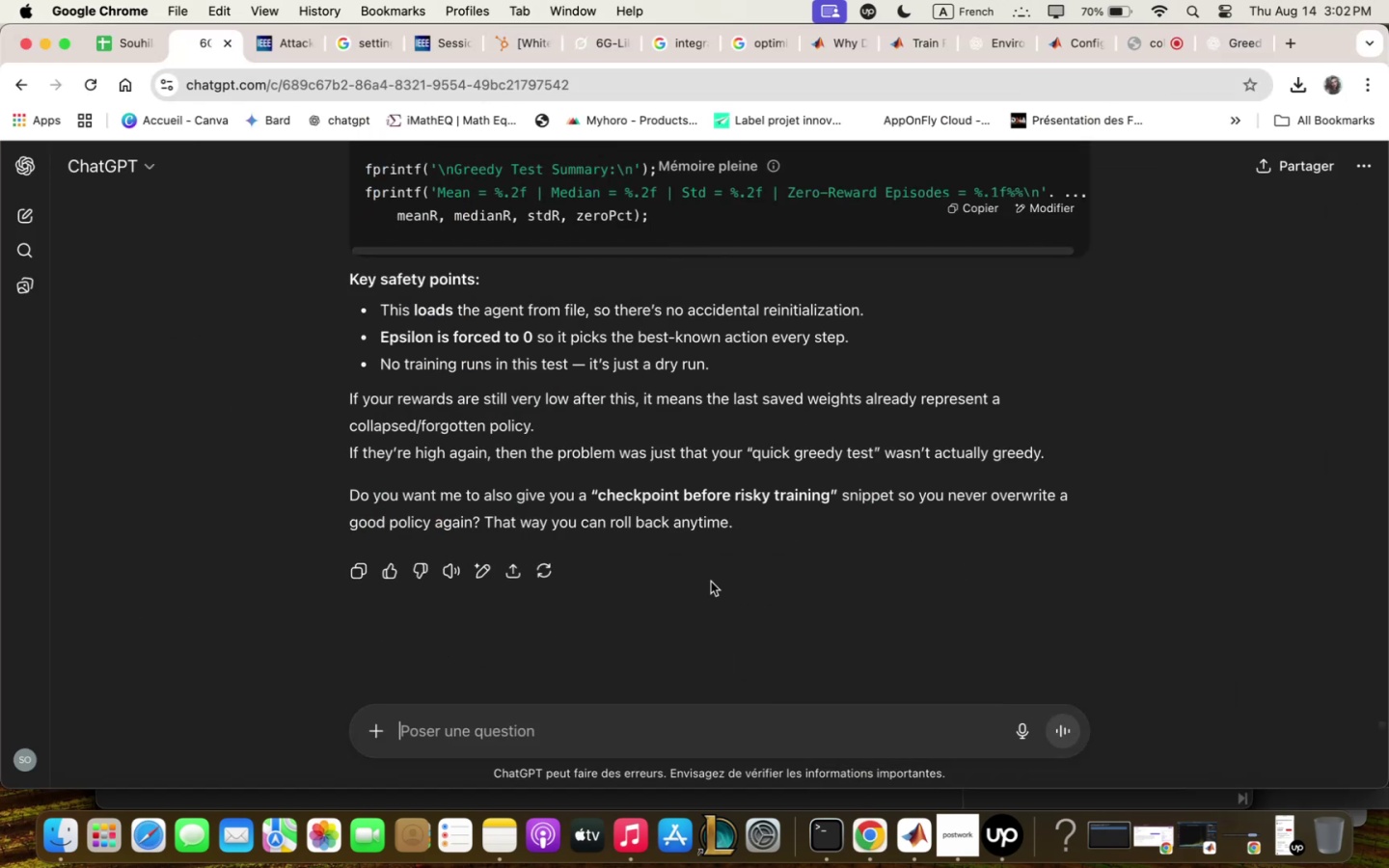 
scroll: coordinate [712, 582], scroll_direction: up, amount: 55.0
 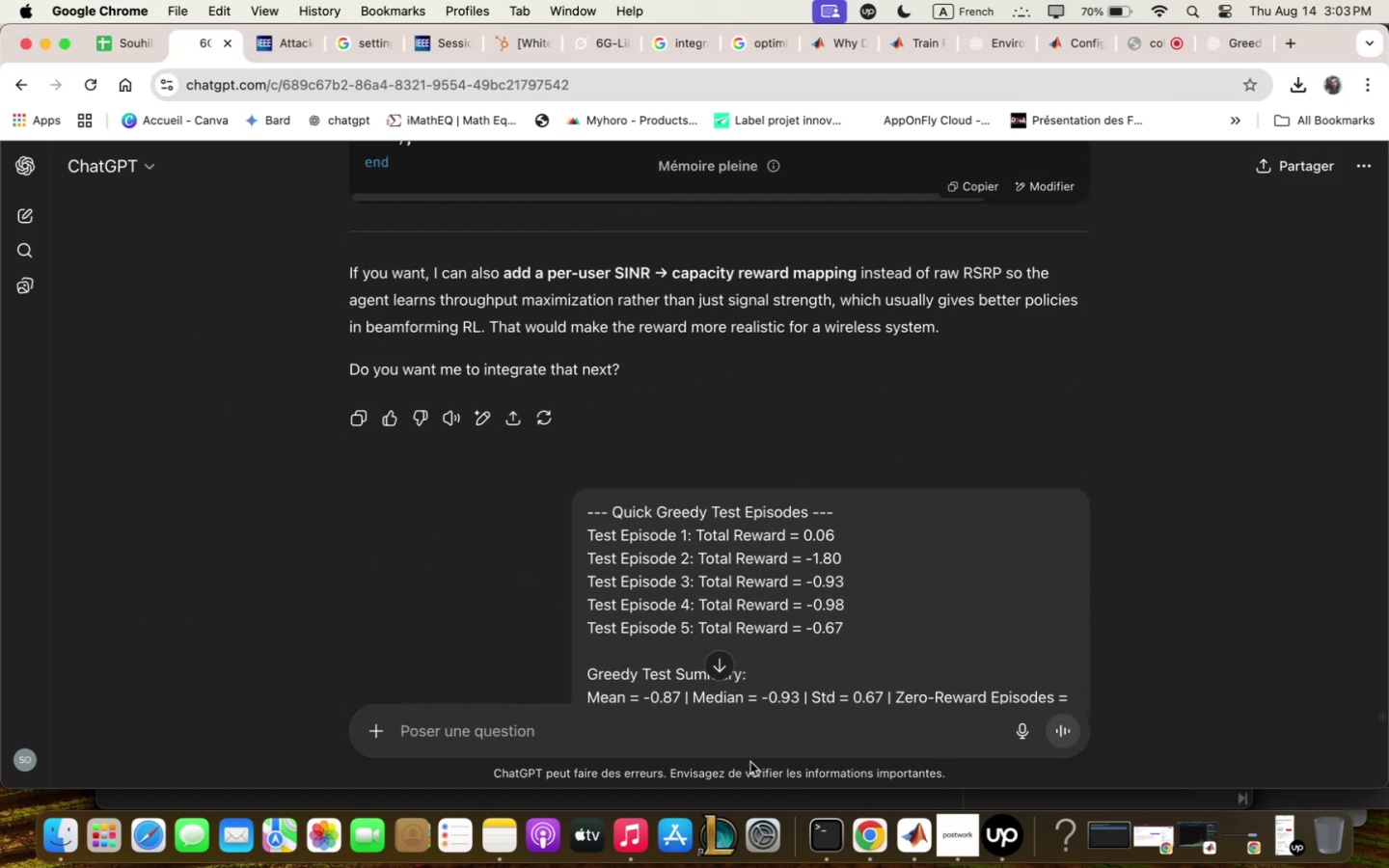 
left_click([750, 728])
 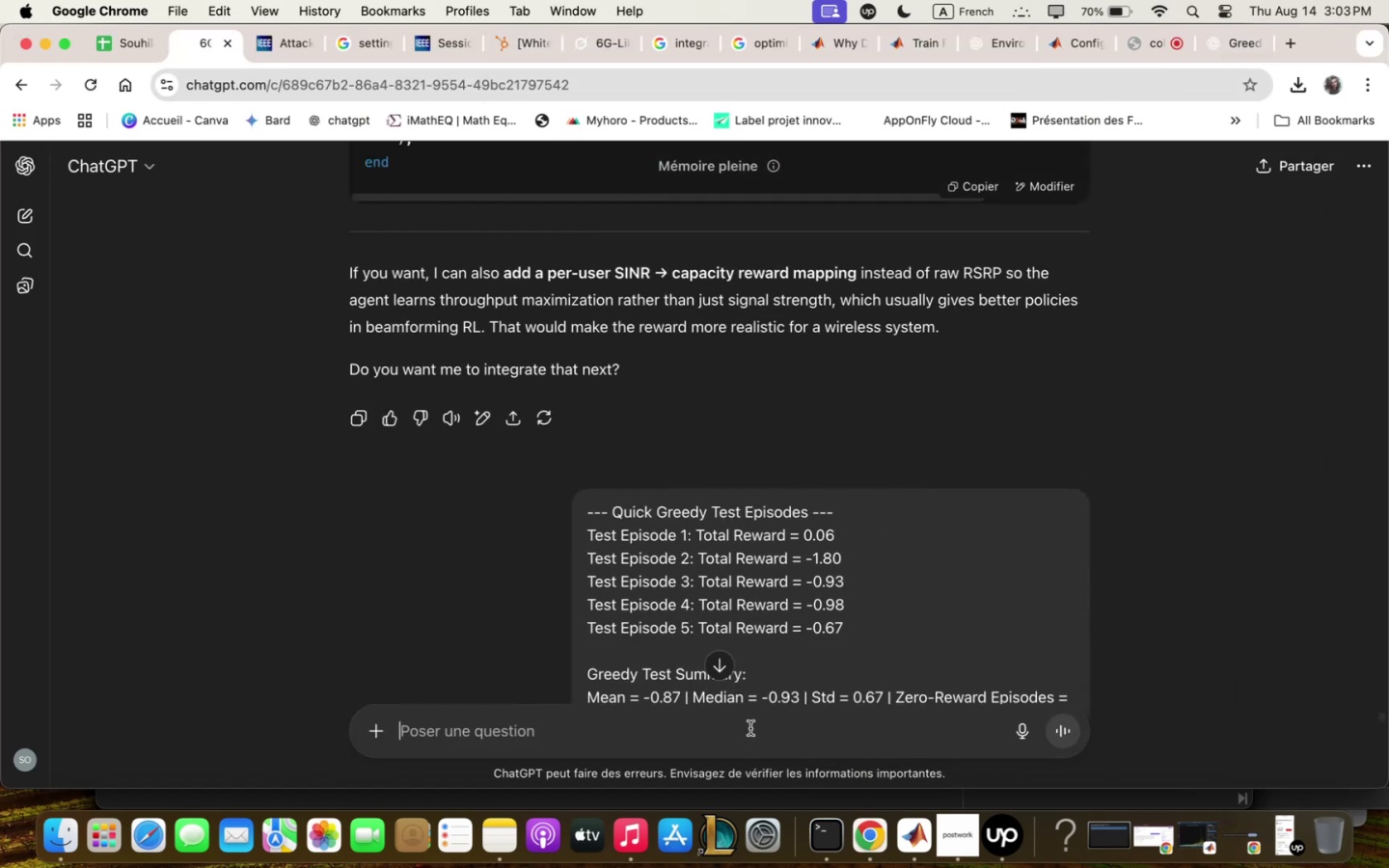 
key(Meta+V)
 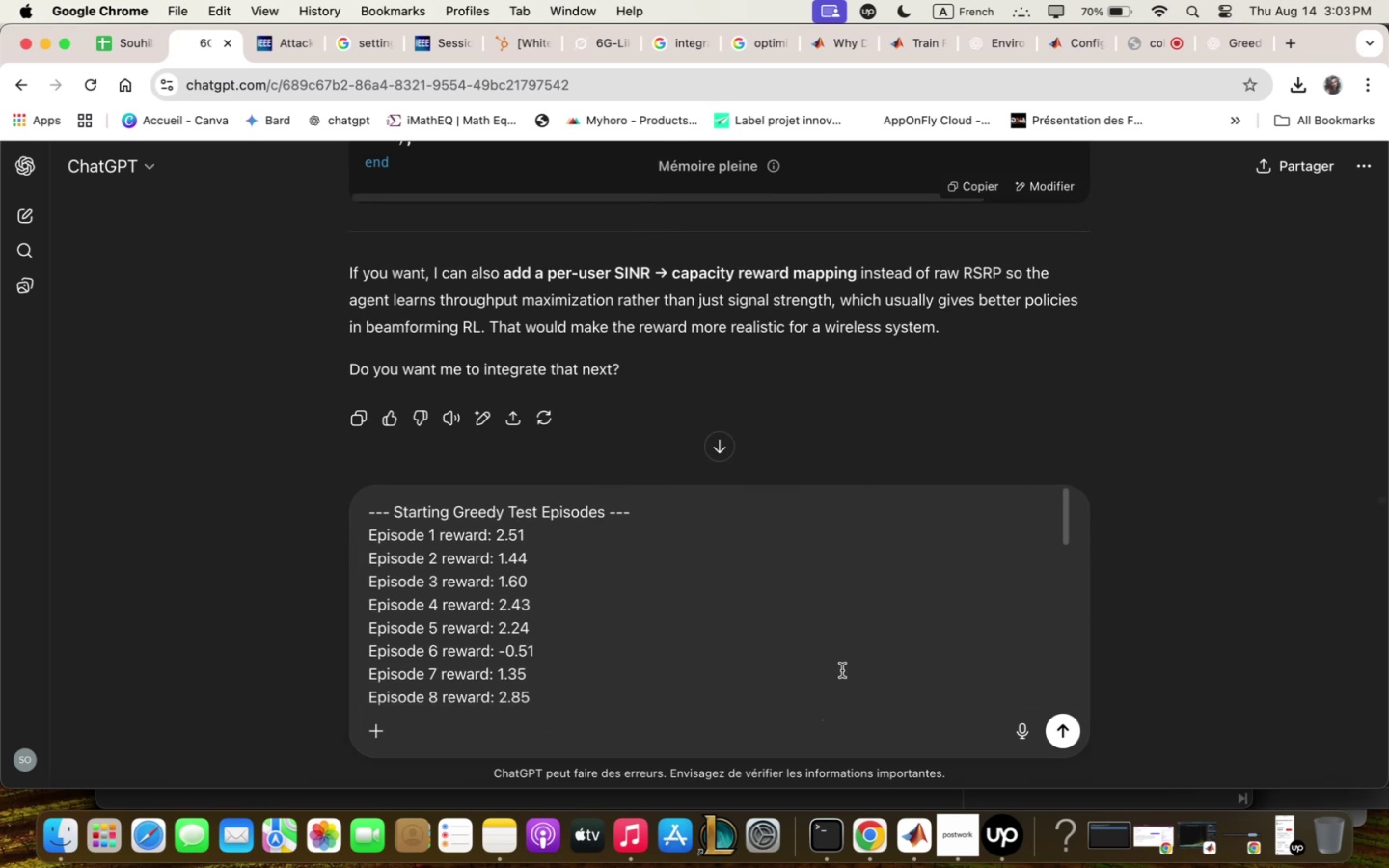 
key(Enter)
 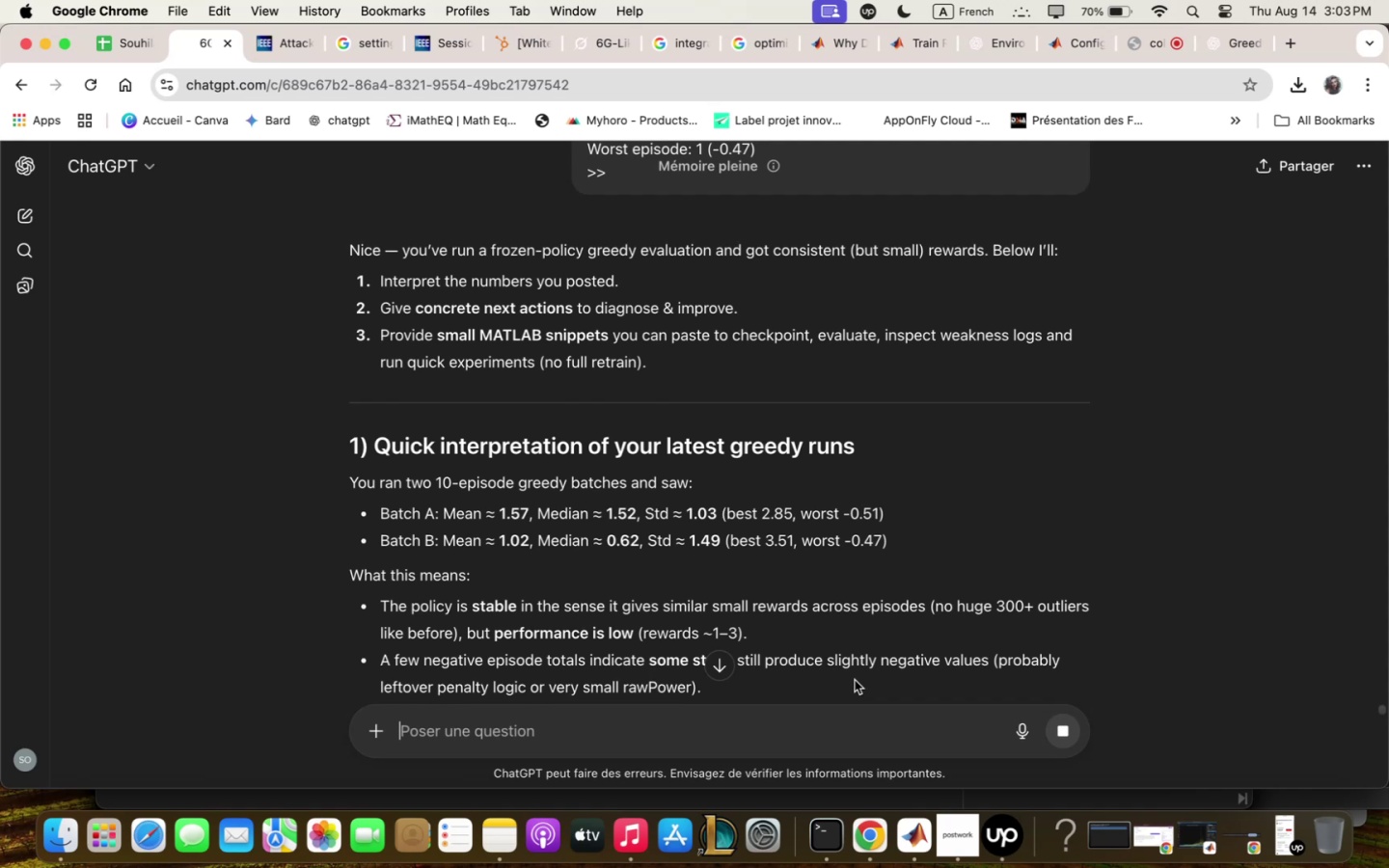 
wait(25.34)
 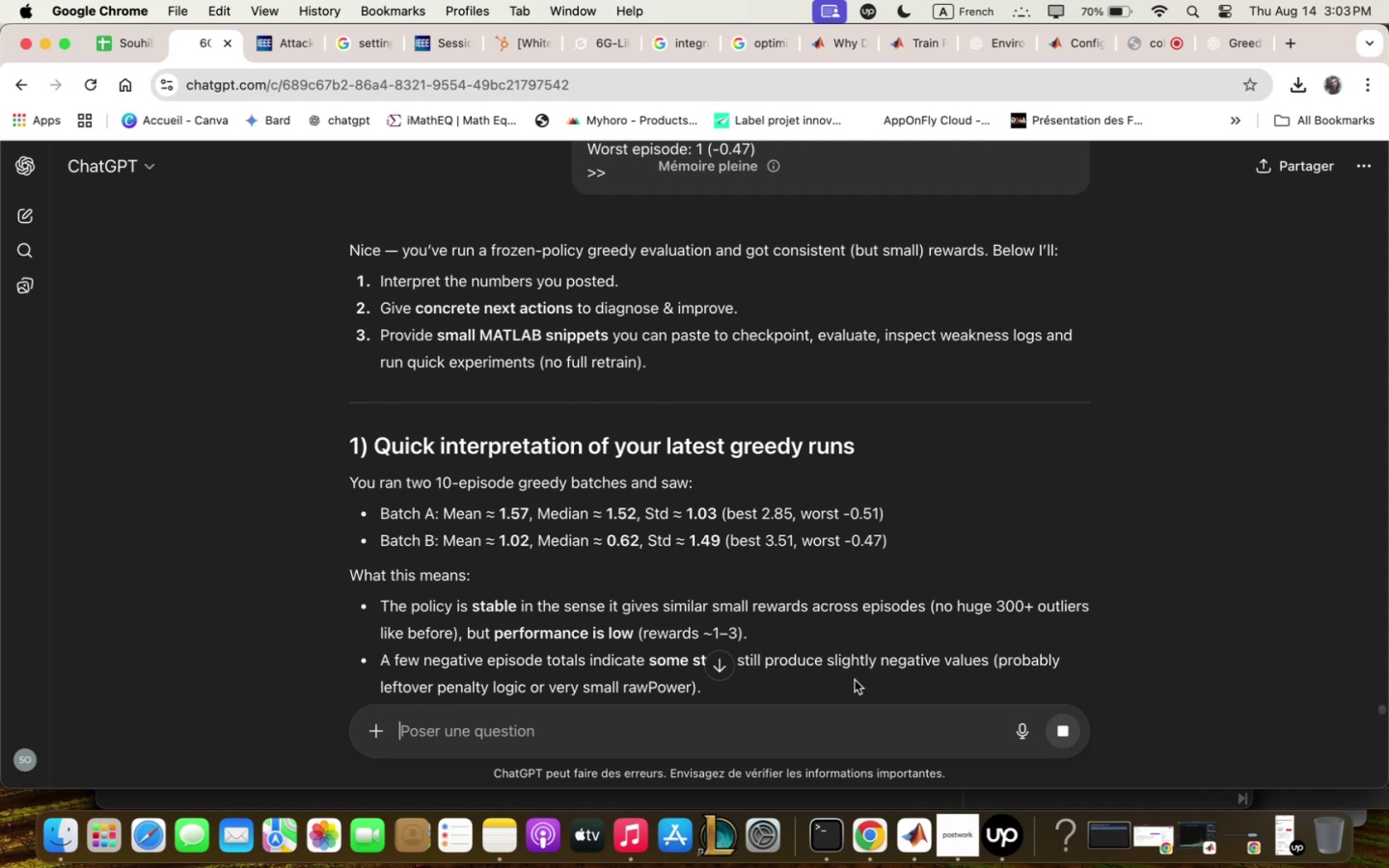 
scroll: coordinate [846, 571], scroll_direction: down, amount: 2.0
 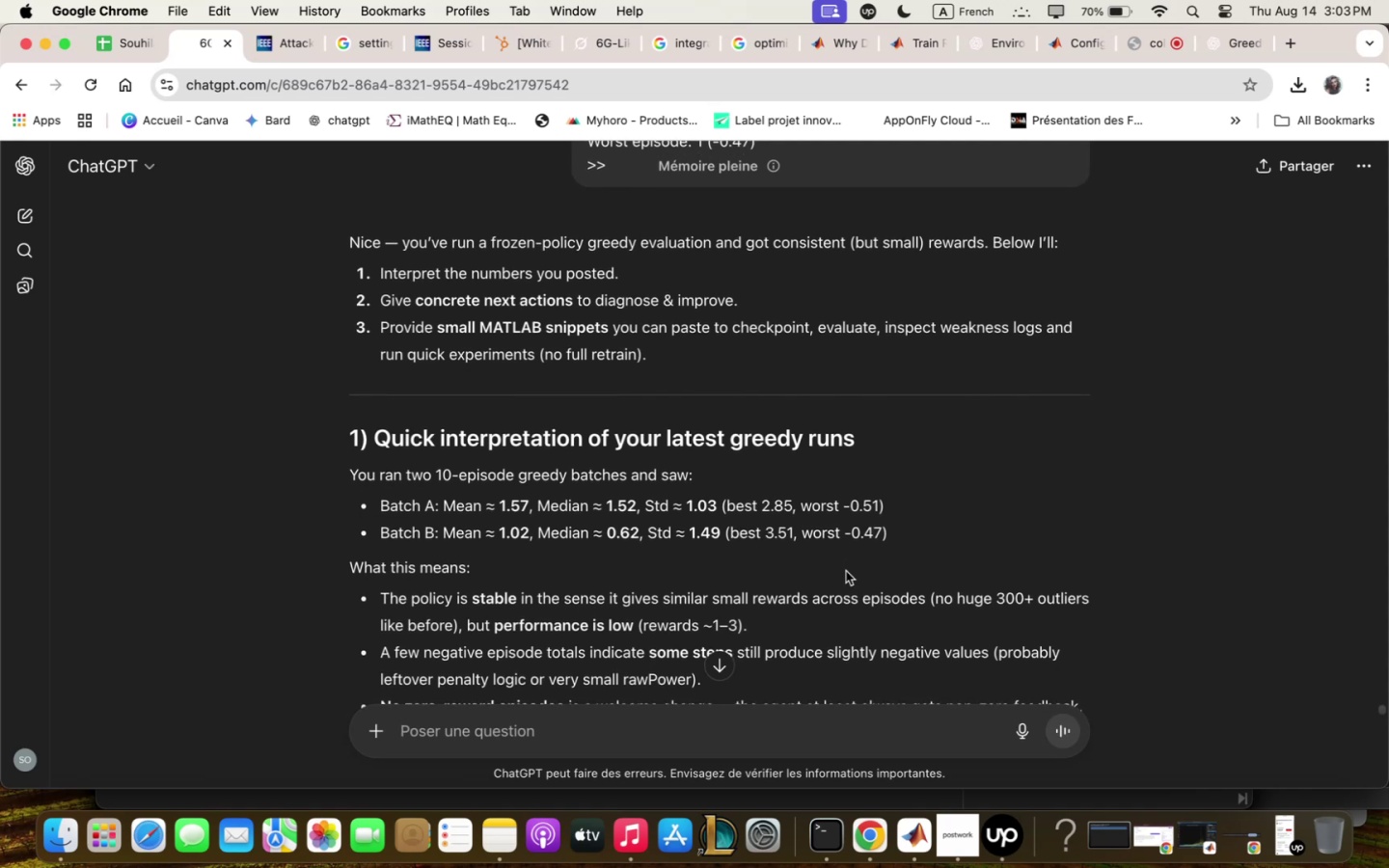 
scroll: coordinate [846, 571], scroll_direction: up, amount: 3.0
 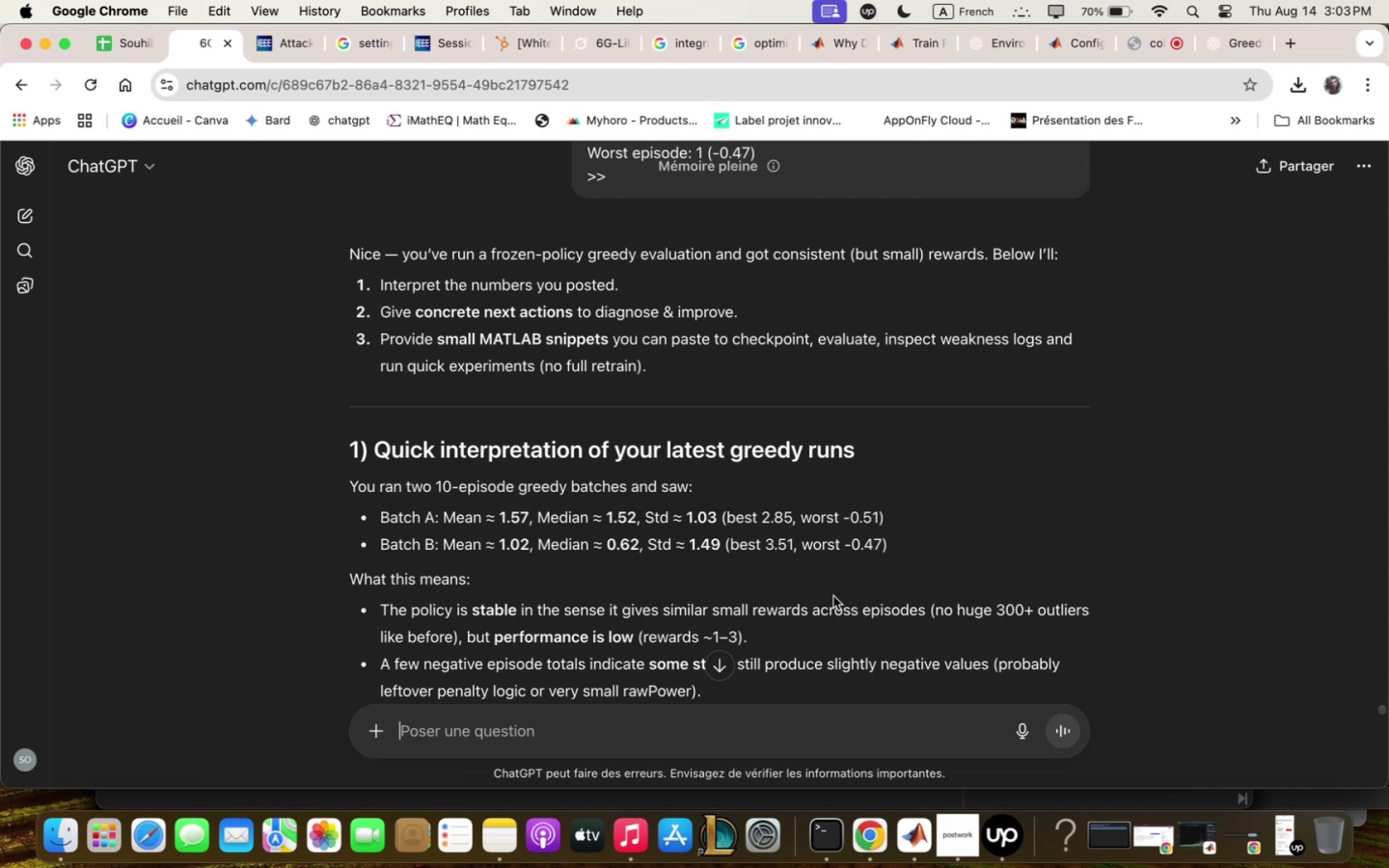 
wait(31.76)
 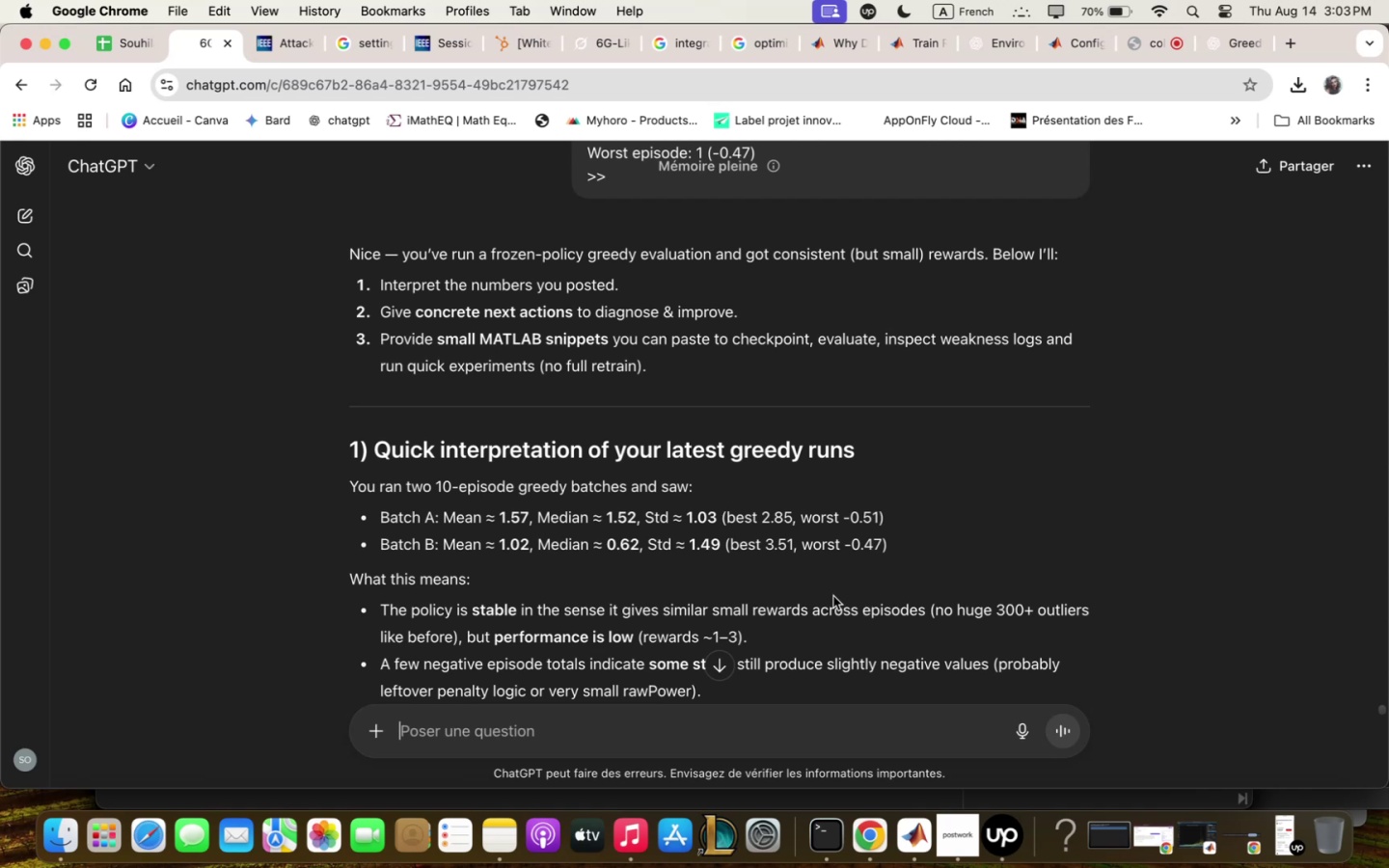 
scroll: coordinate [598, 551], scroll_direction: down, amount: 9.0
 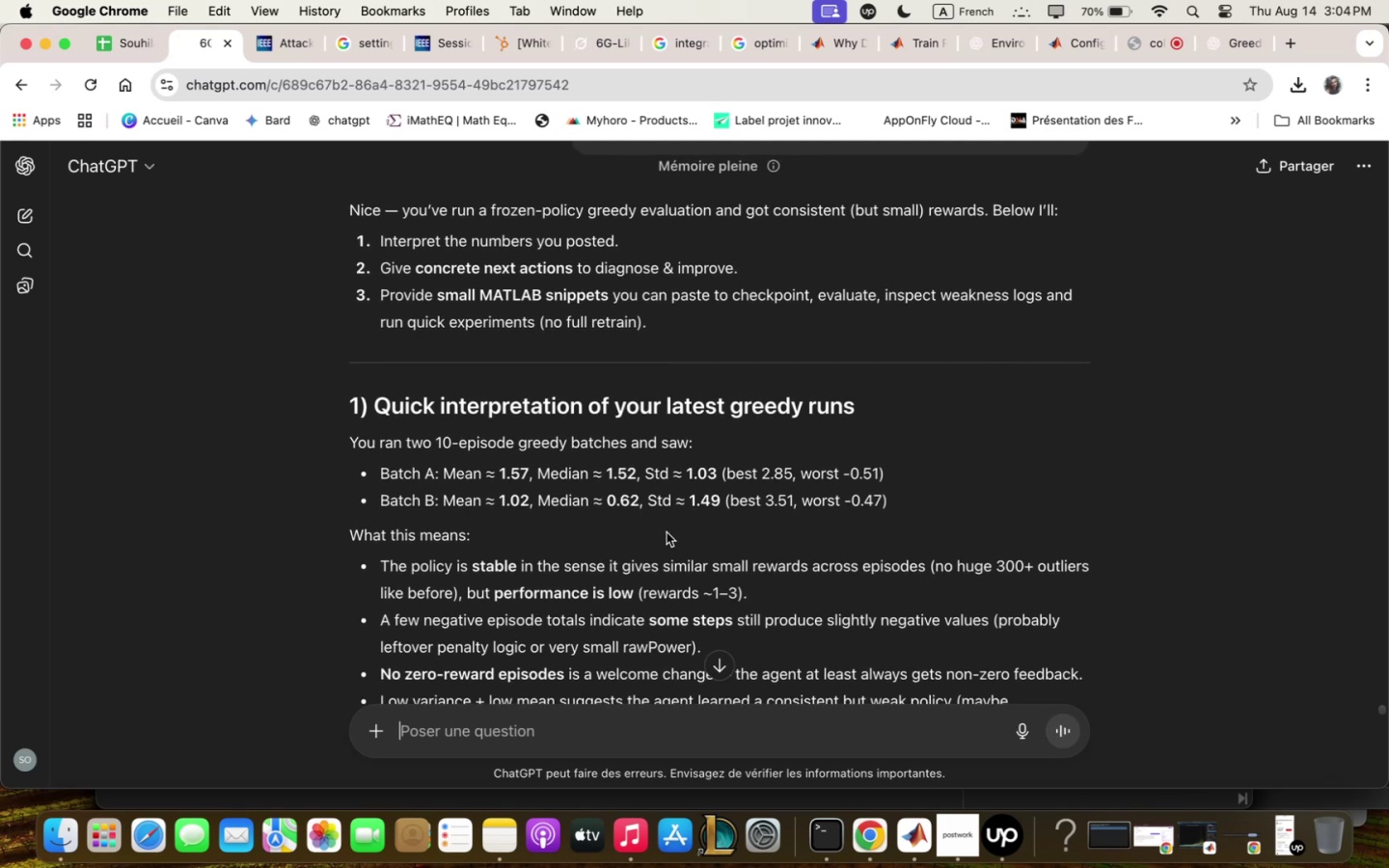 
wait(6.88)
 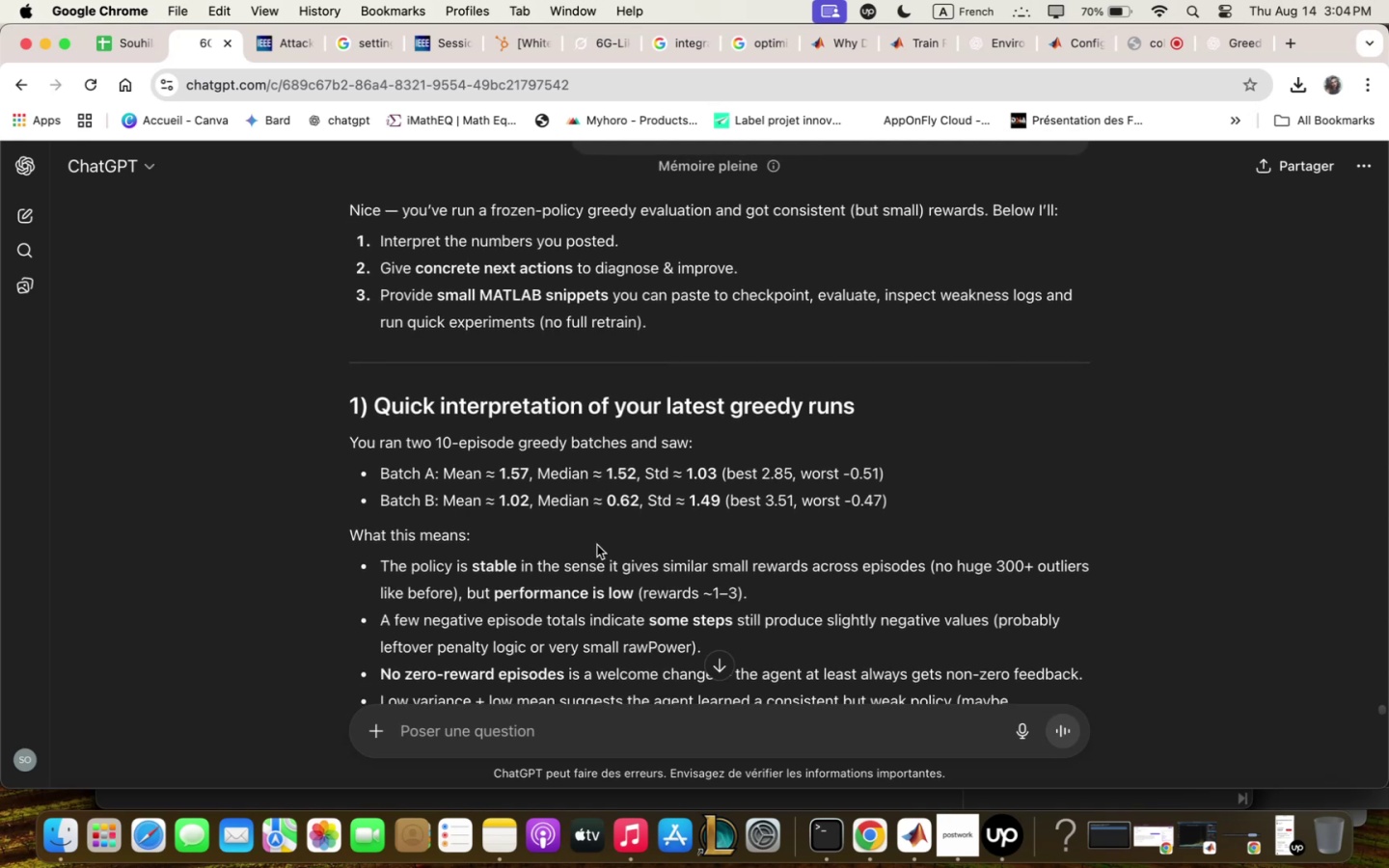 
scroll: coordinate [665, 529], scroll_direction: down, amount: 9.0
 